 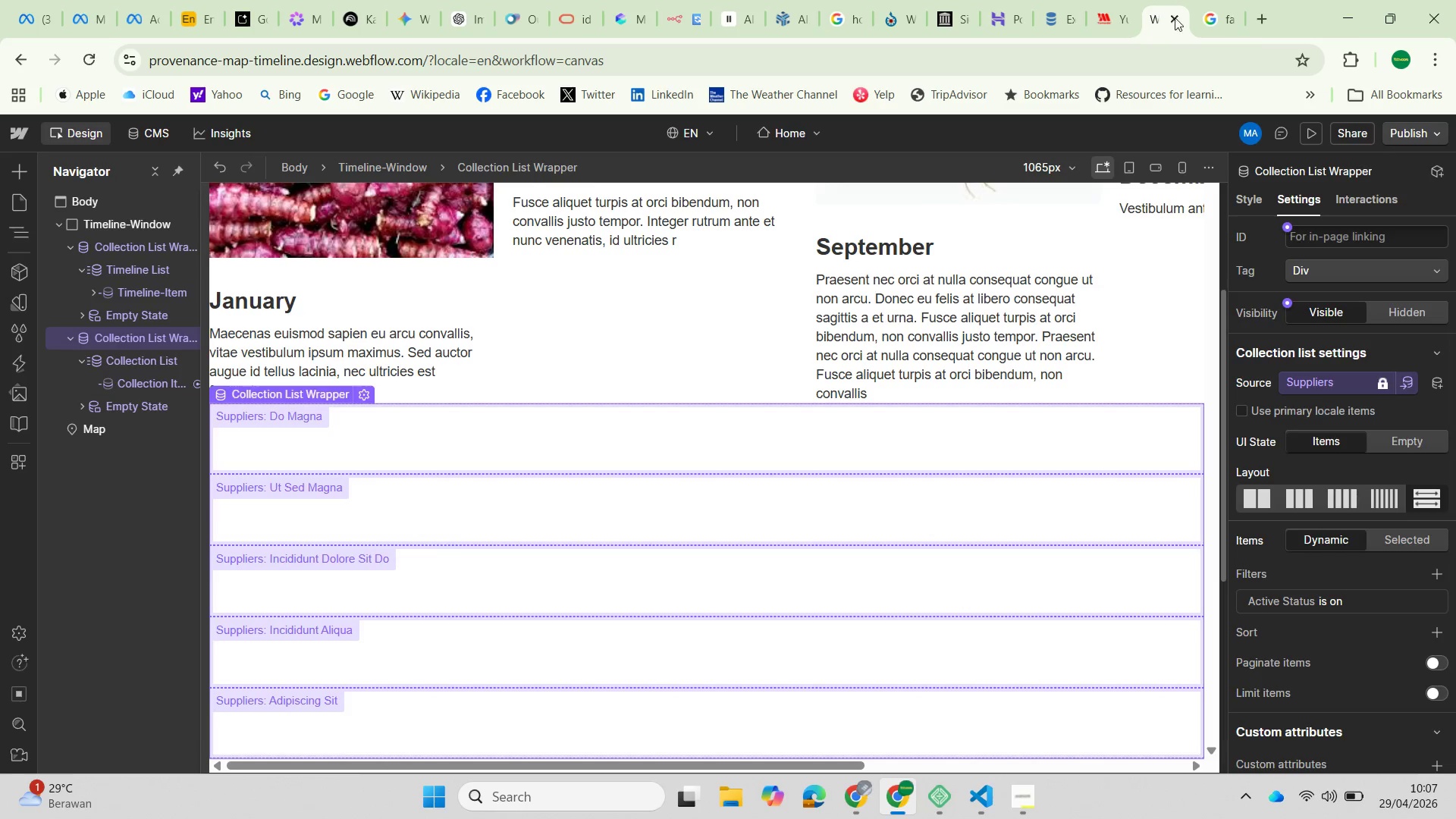 
left_click([1225, 20])
 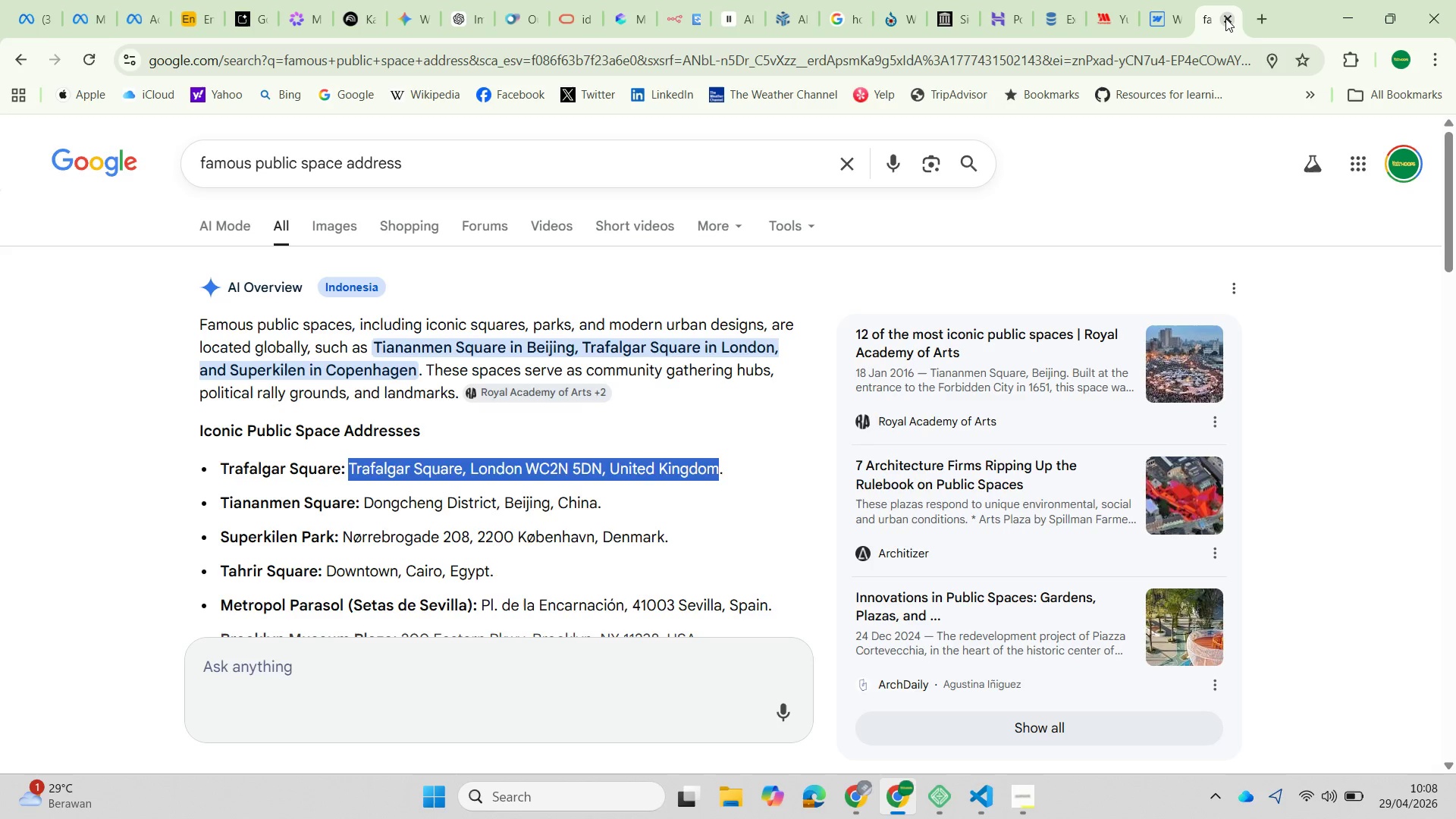 
left_click([1225, 18])
 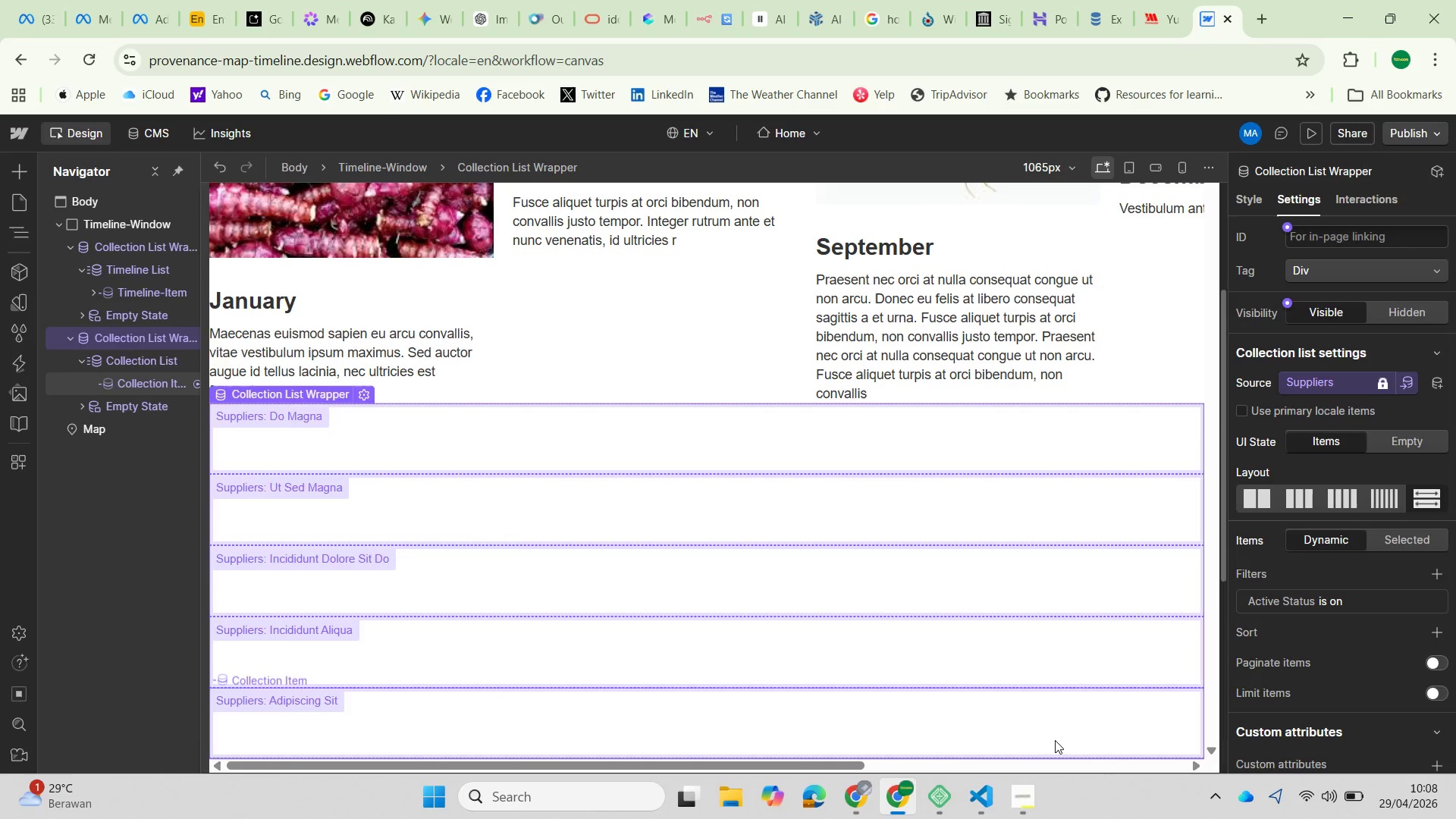 
mouse_move([1354, 799])
 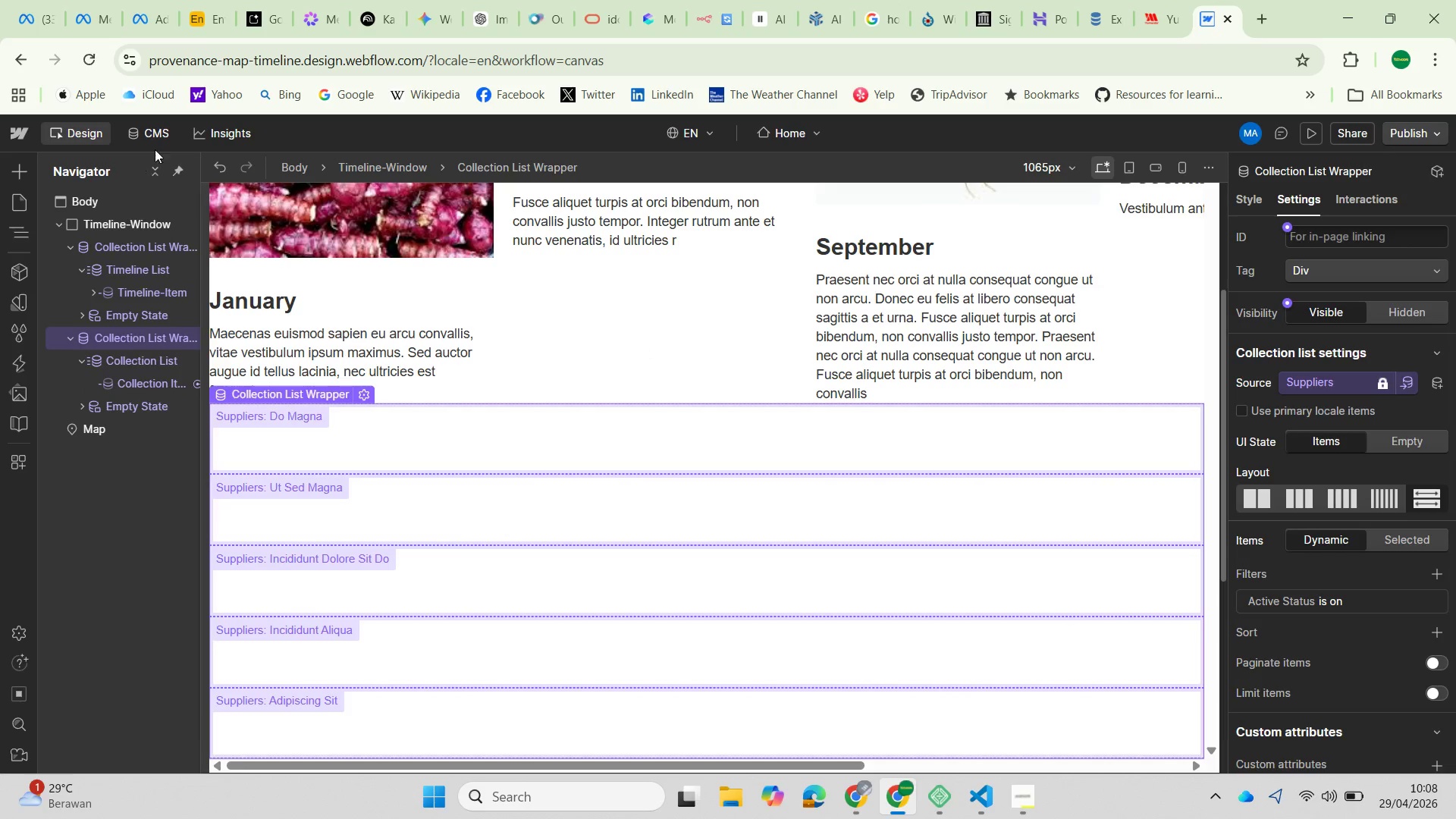 
left_click([158, 134])
 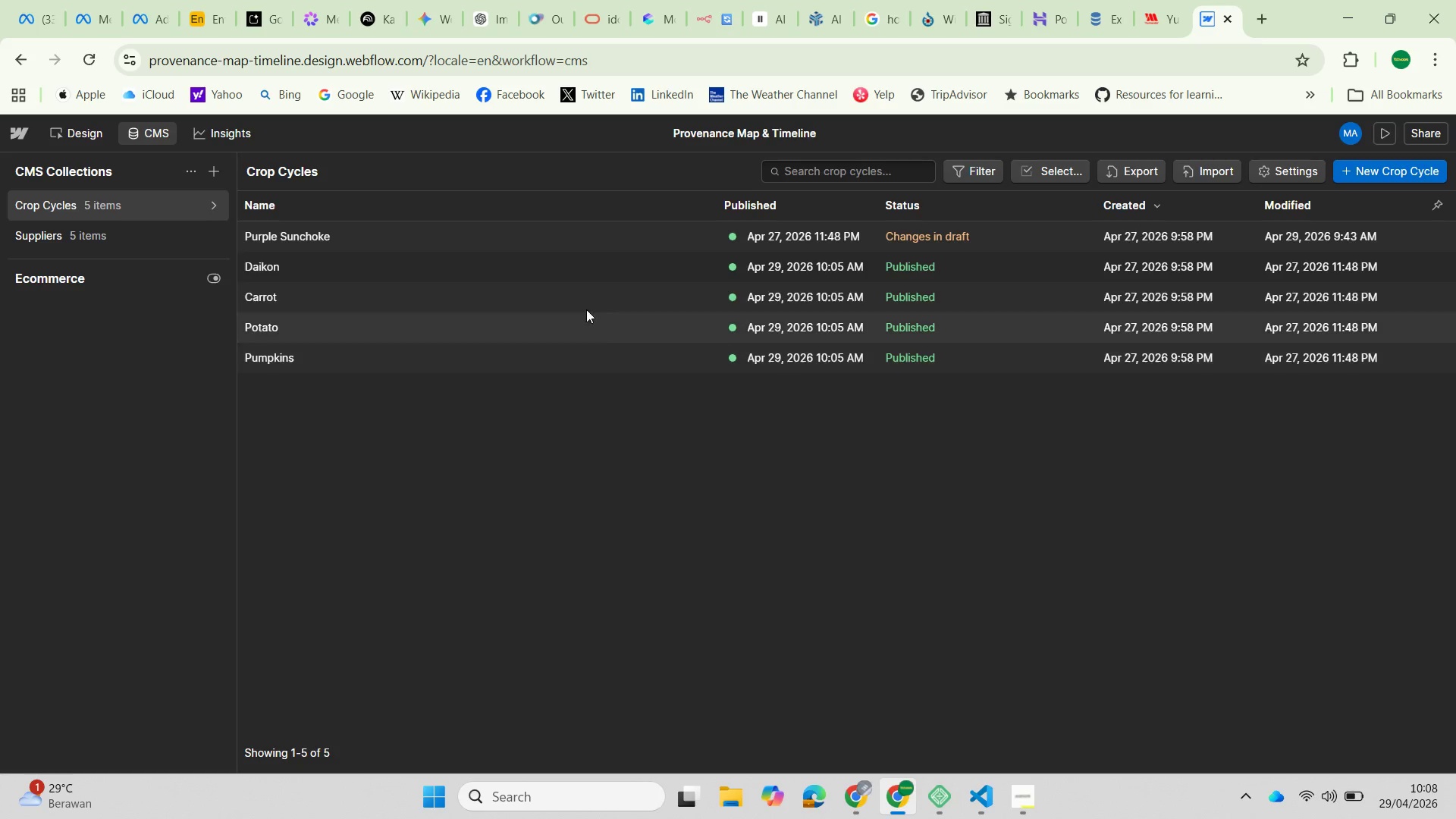 
left_click([399, 232])
 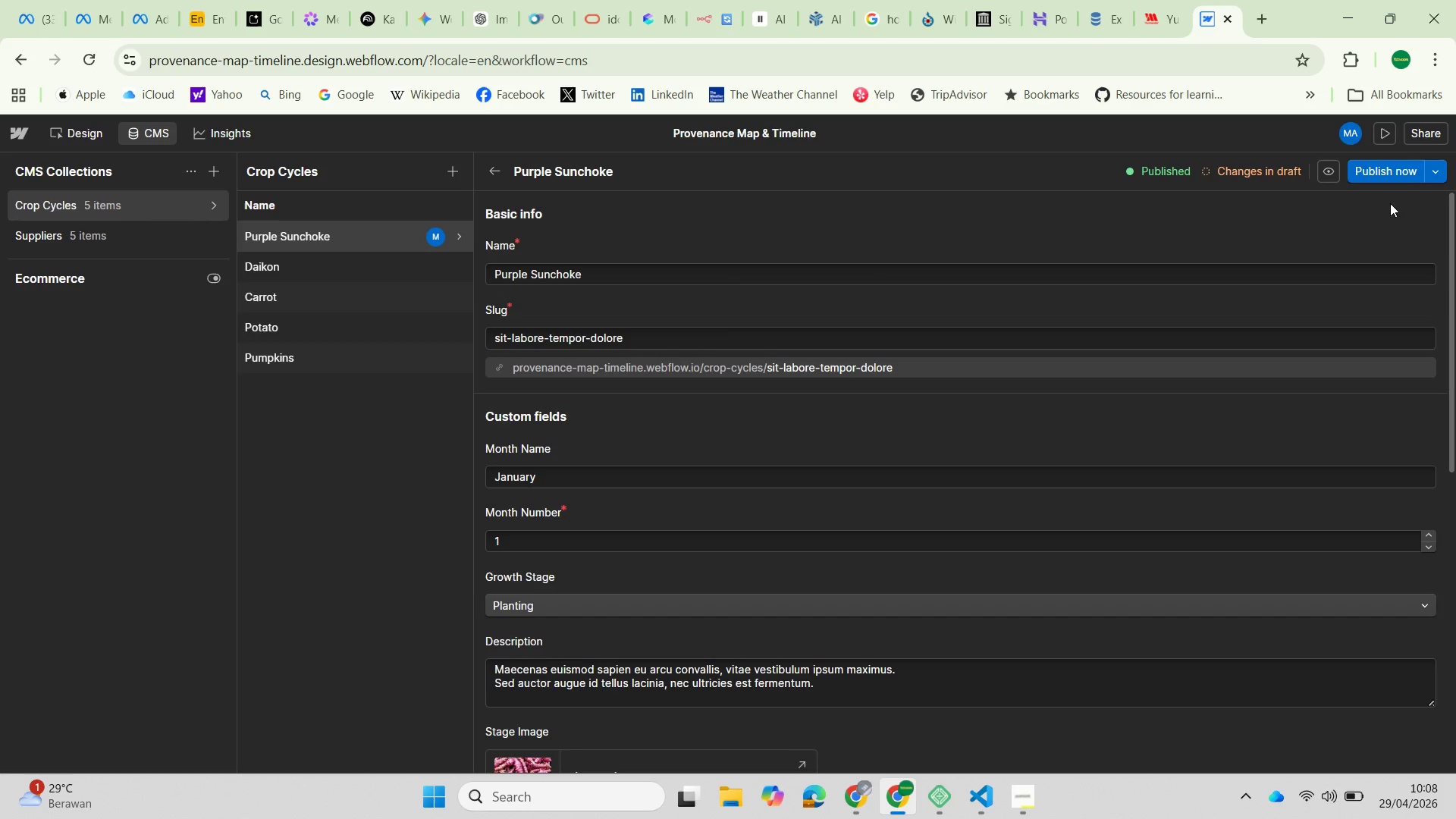 
left_click([1386, 176])
 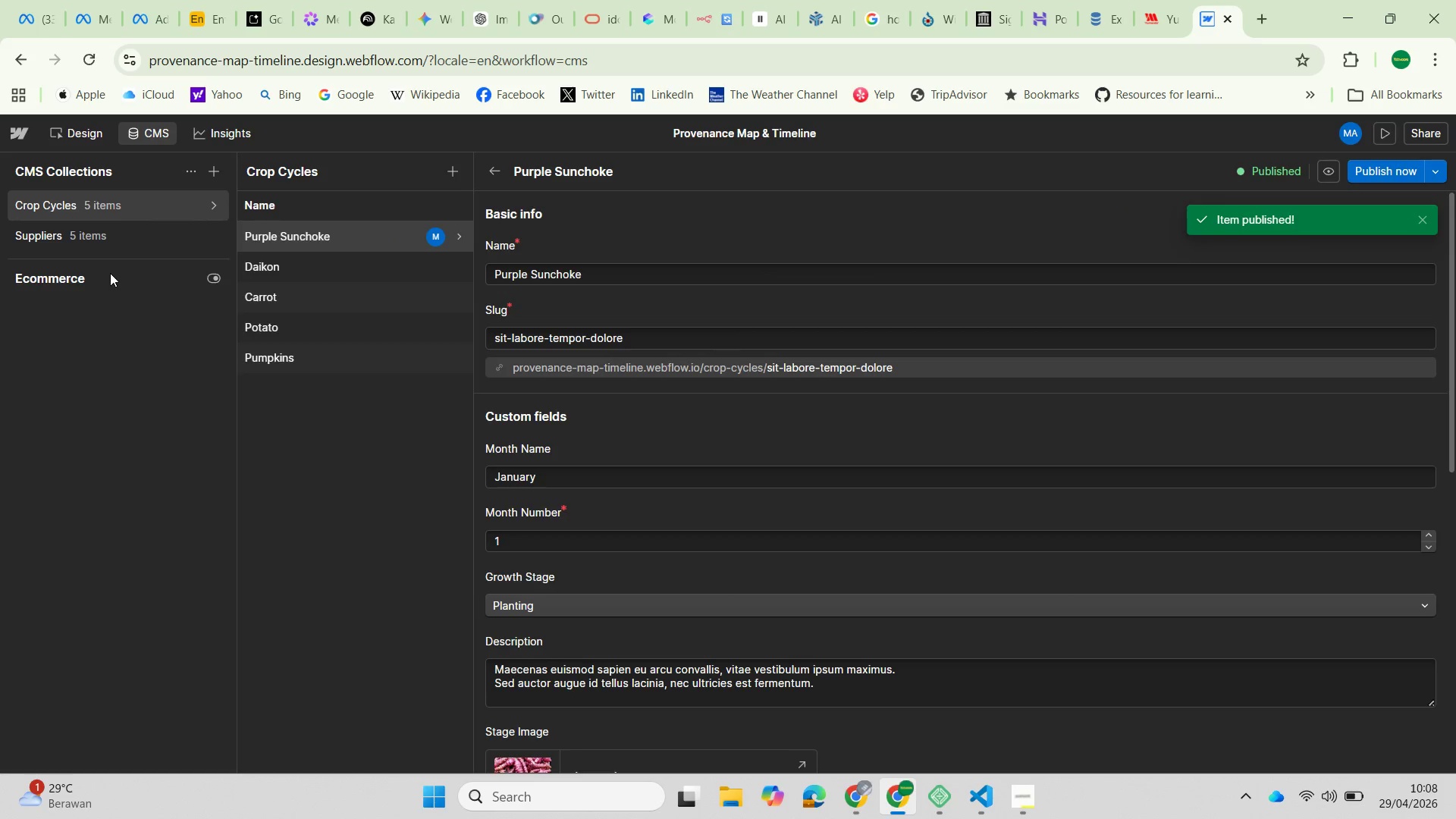 
left_click([59, 239])
 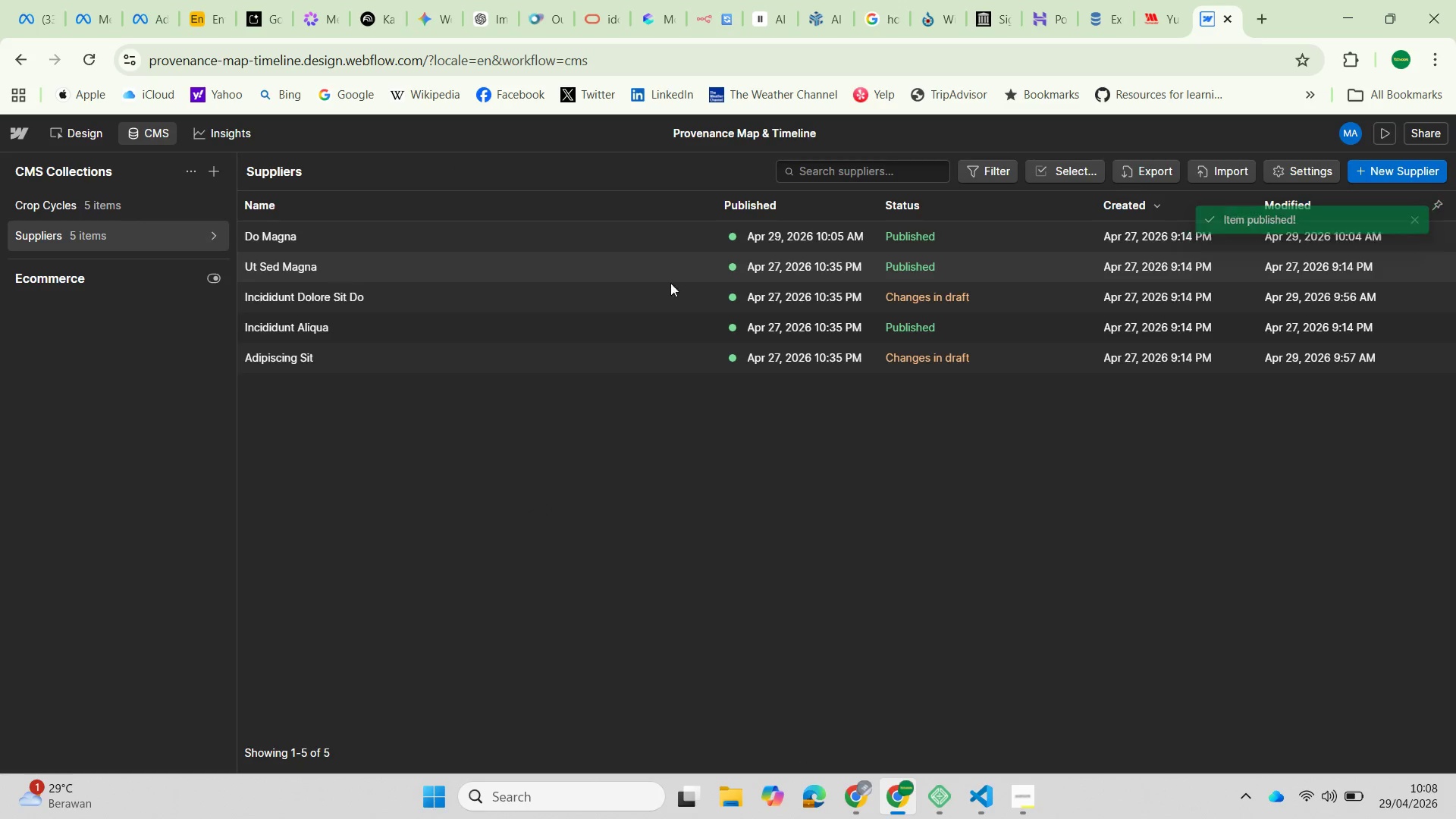 
left_click([440, 297])
 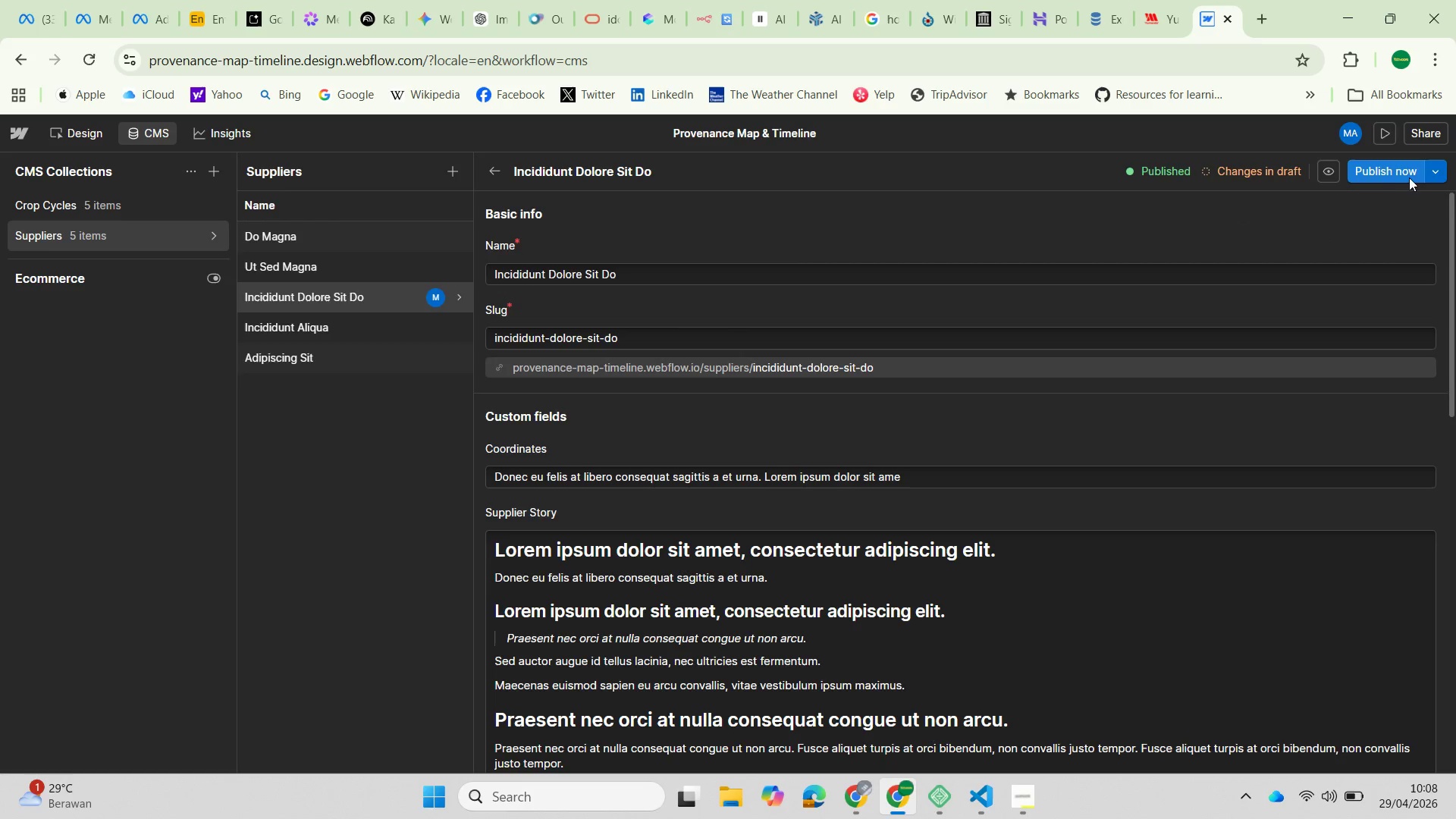 
left_click([1387, 175])
 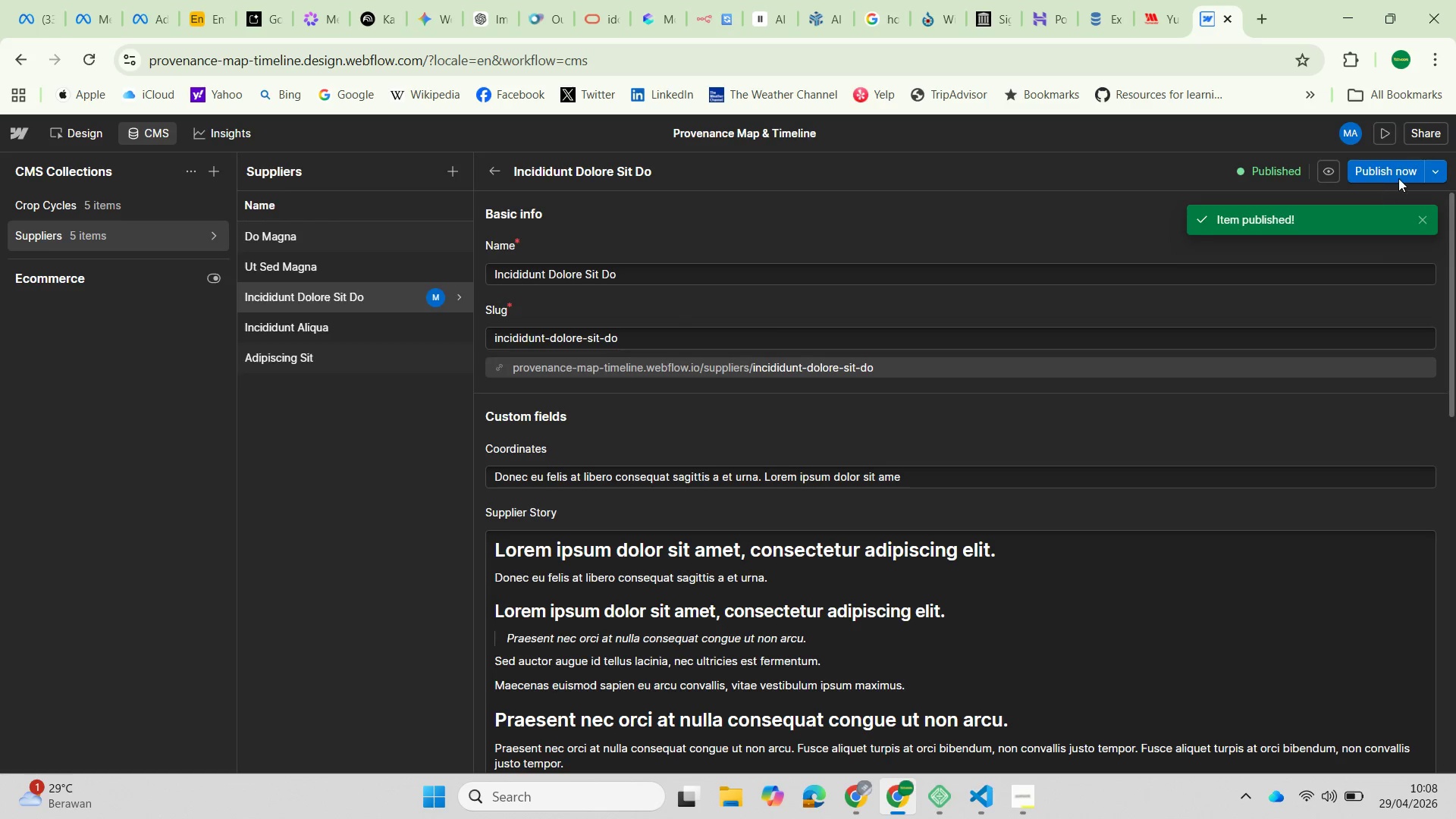 
left_click([1331, 171])
 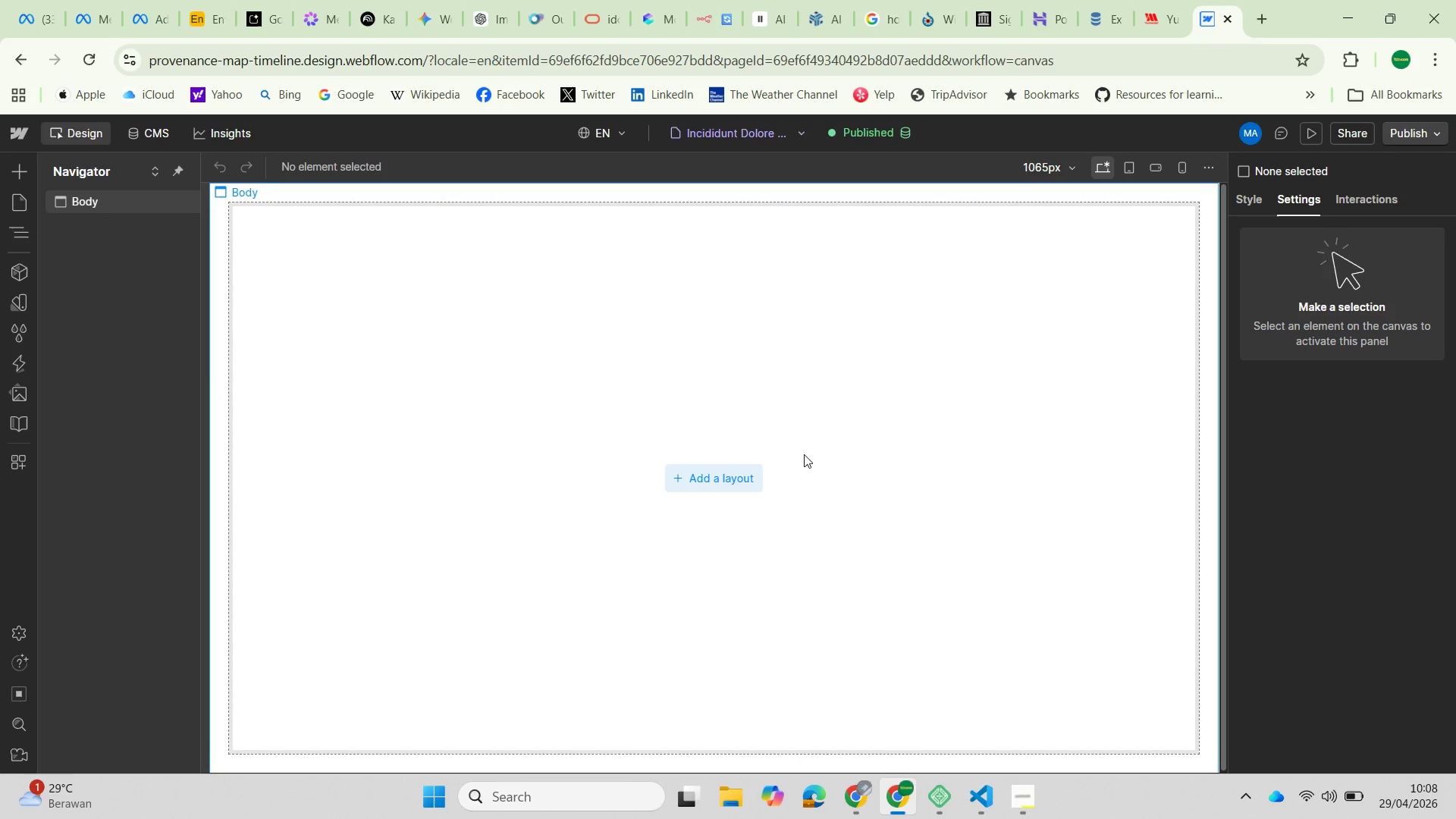 
scroll: coordinate [804, 456], scroll_direction: none, amount: 0.0
 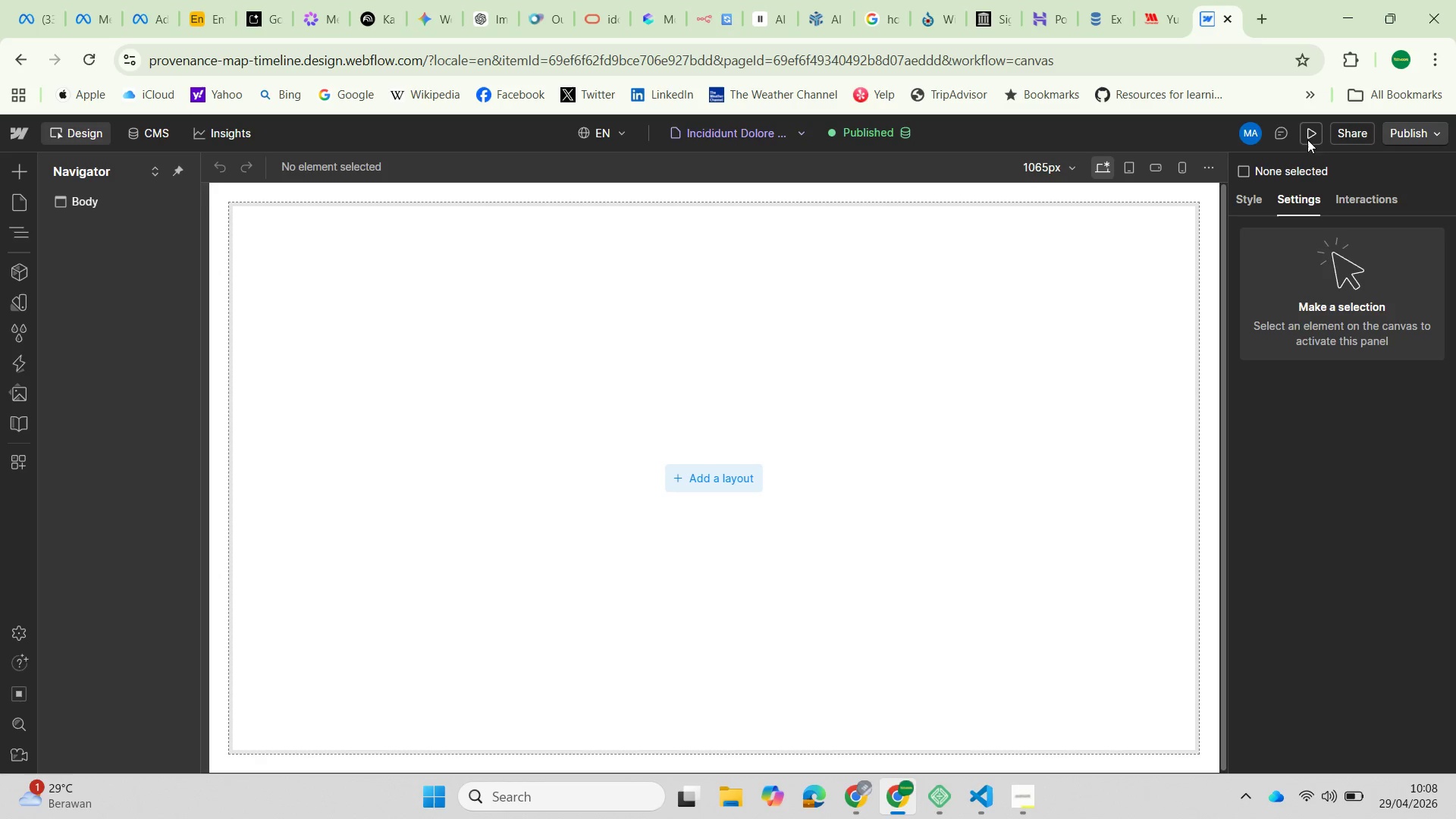 
wait(13.41)
 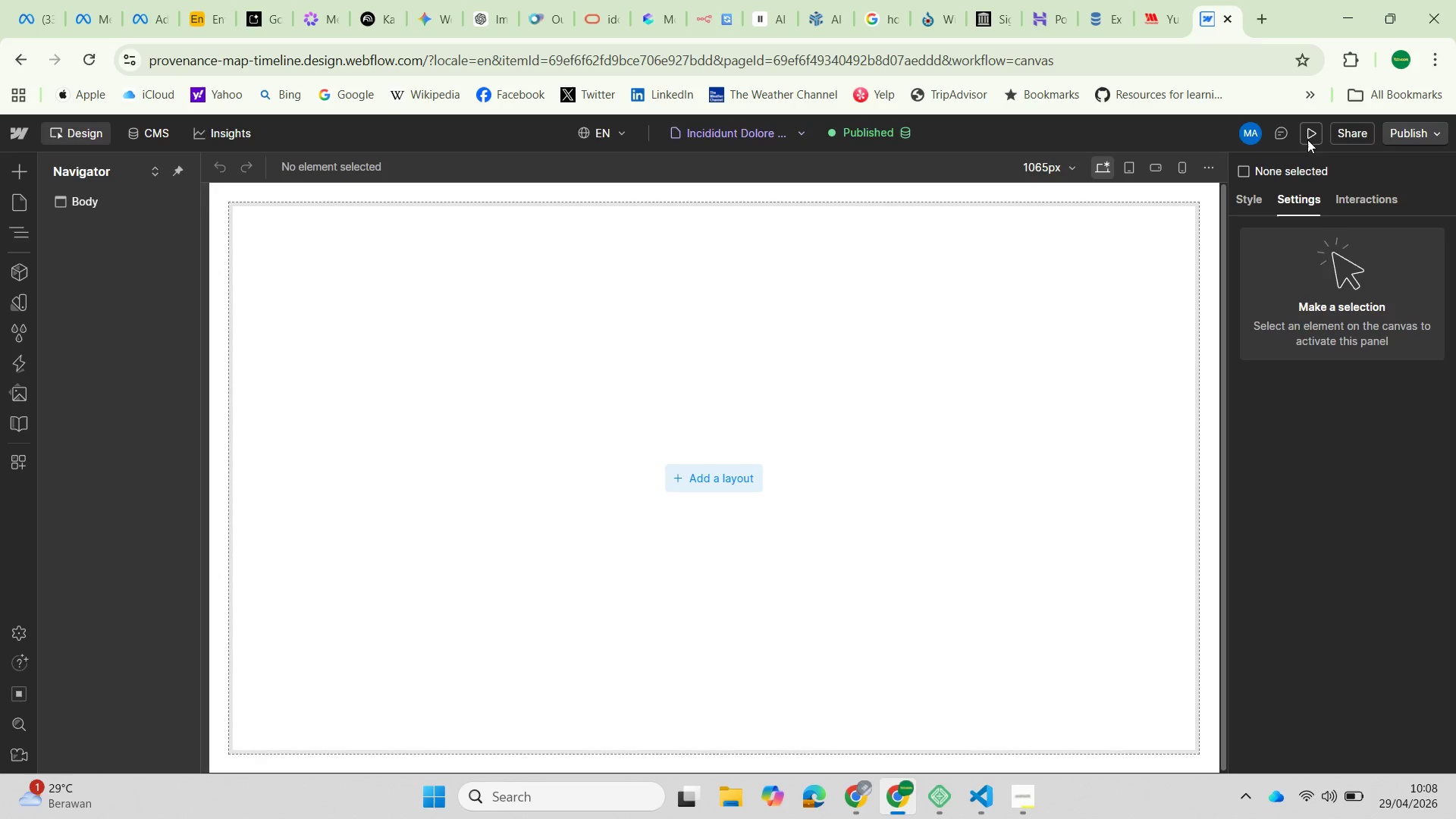 
left_click([135, 168])
 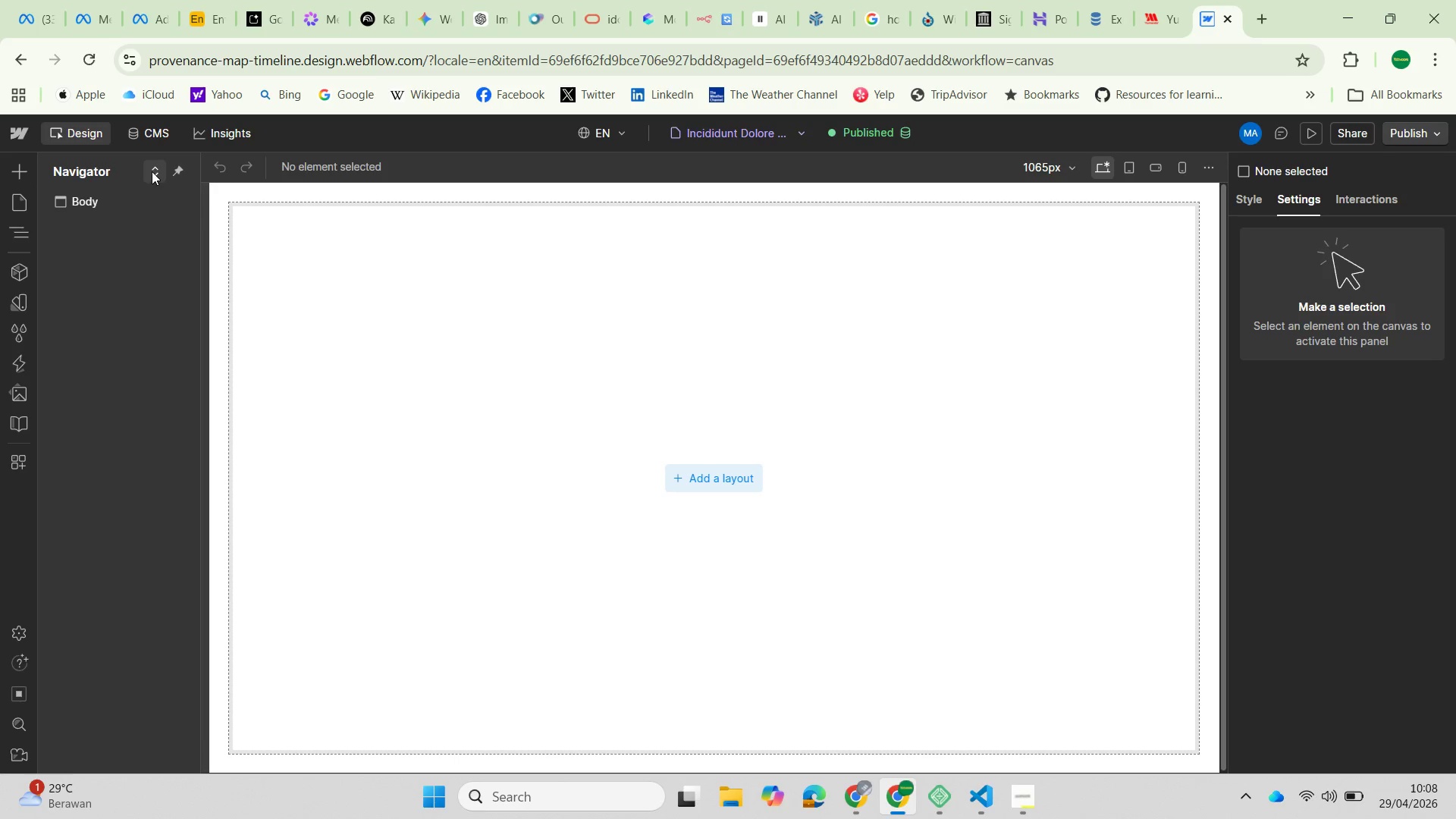 
left_click([153, 171])
 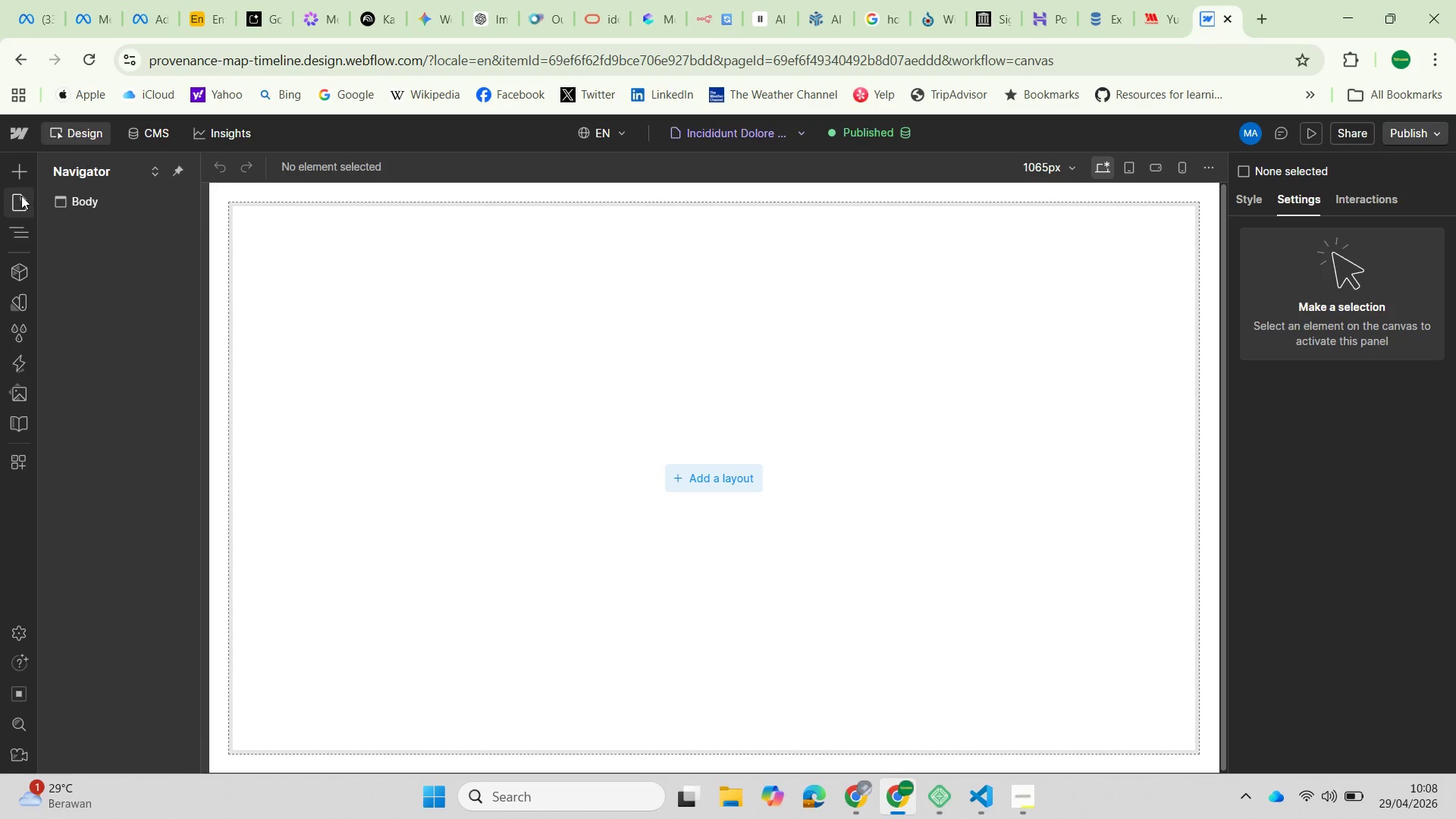 
left_click([20, 197])
 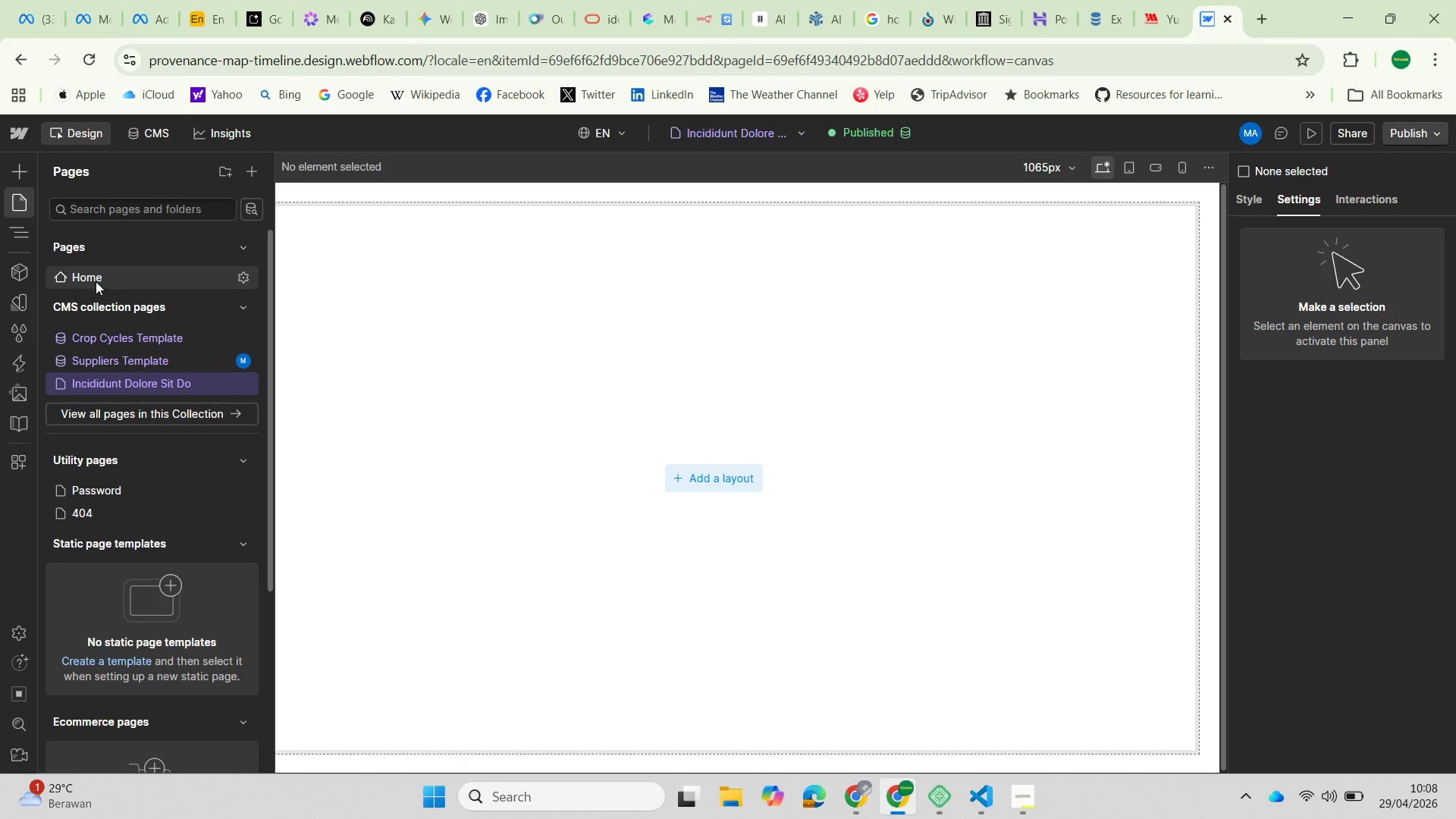 
left_click([93, 276])
 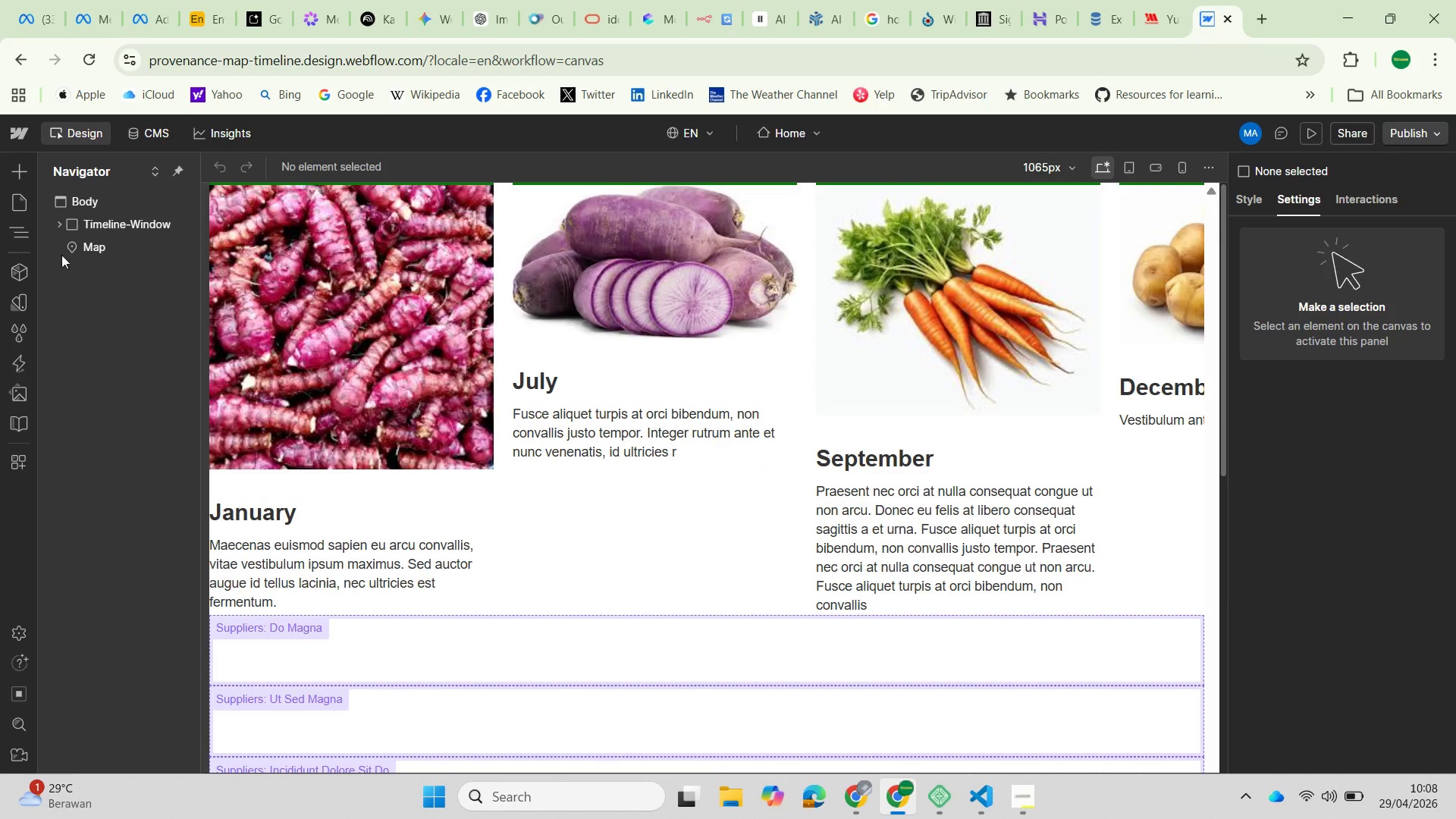 
left_click([18, 195])
 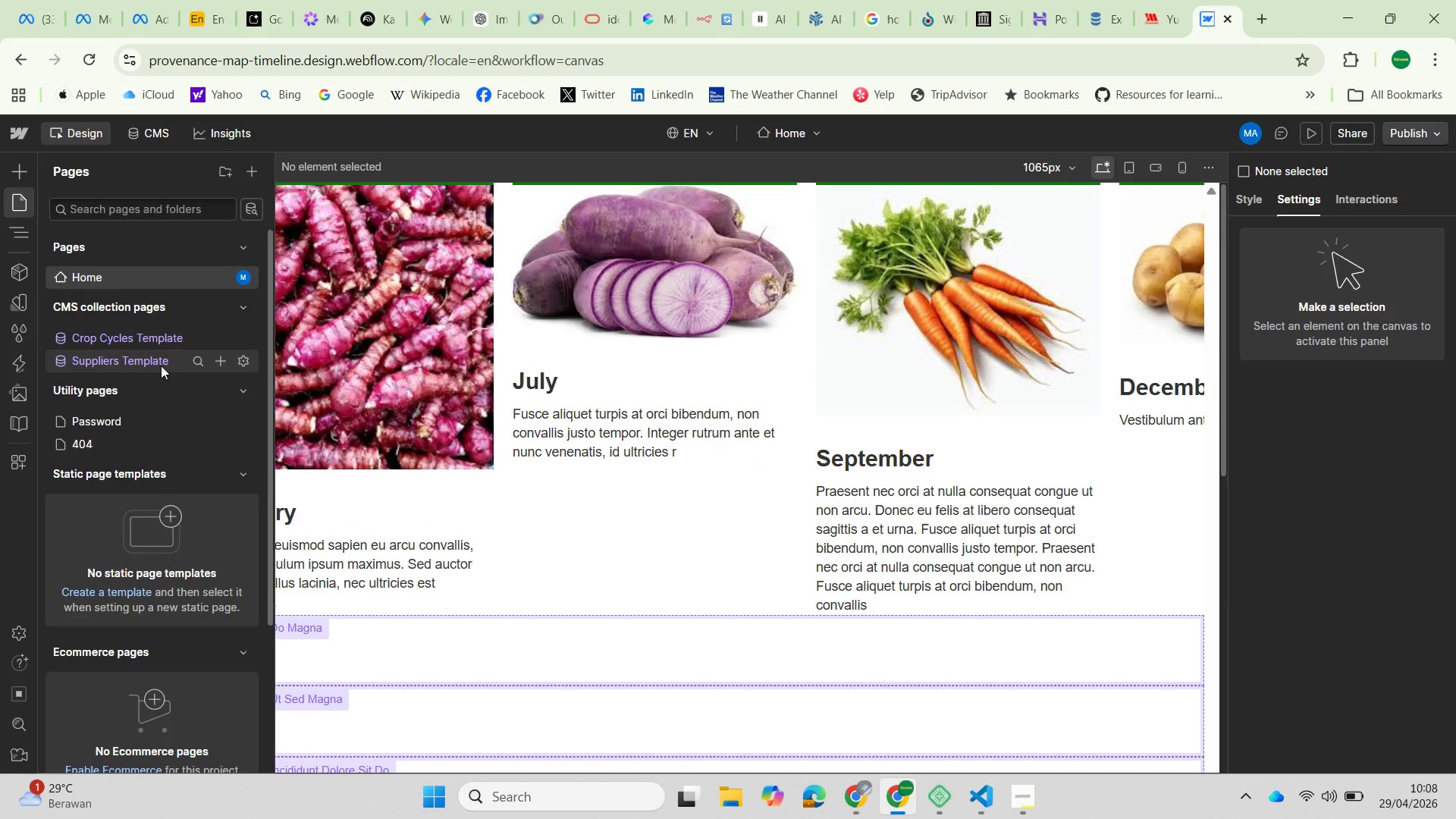 
wait(9.91)
 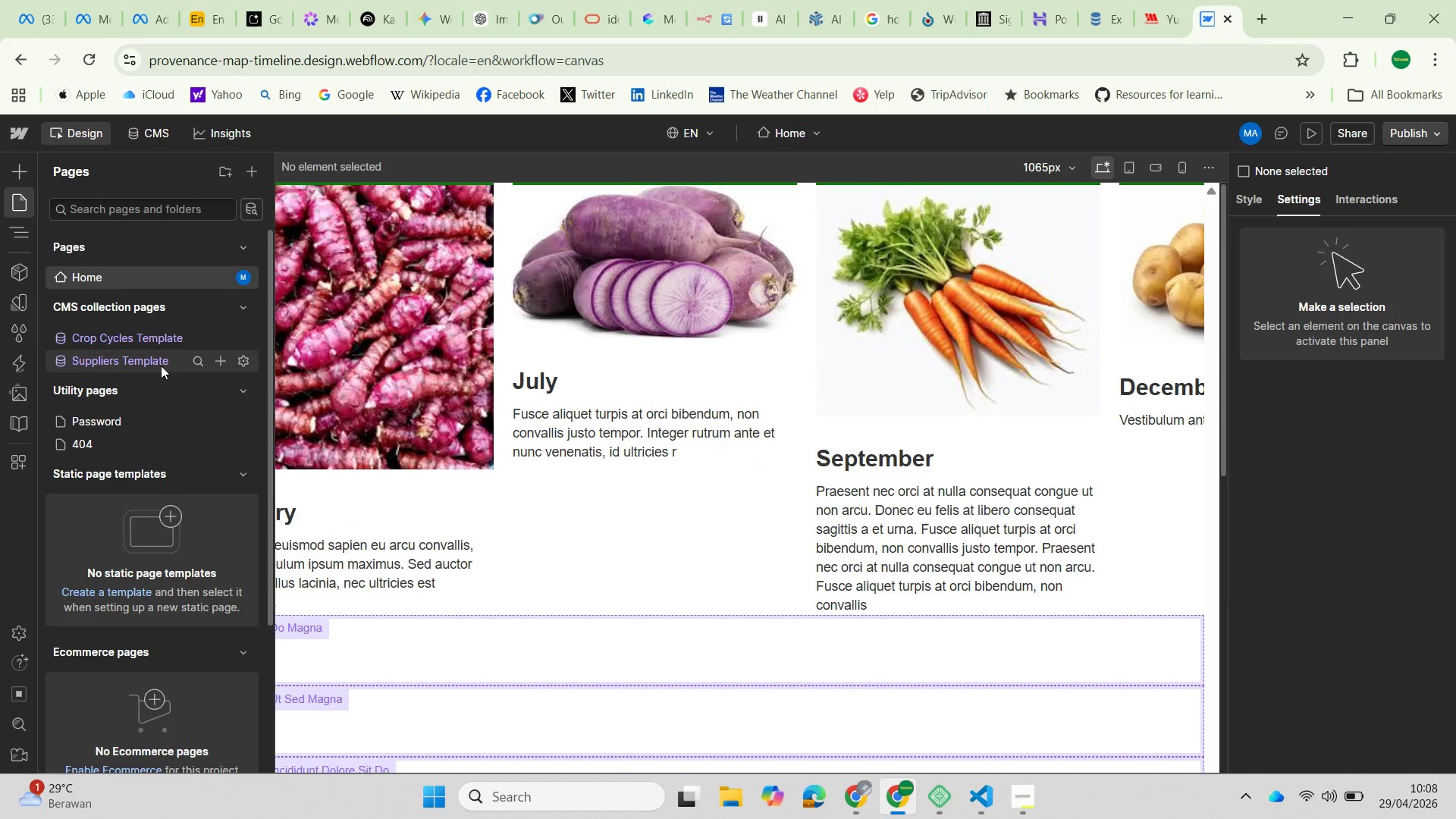 
left_click([243, 361])
 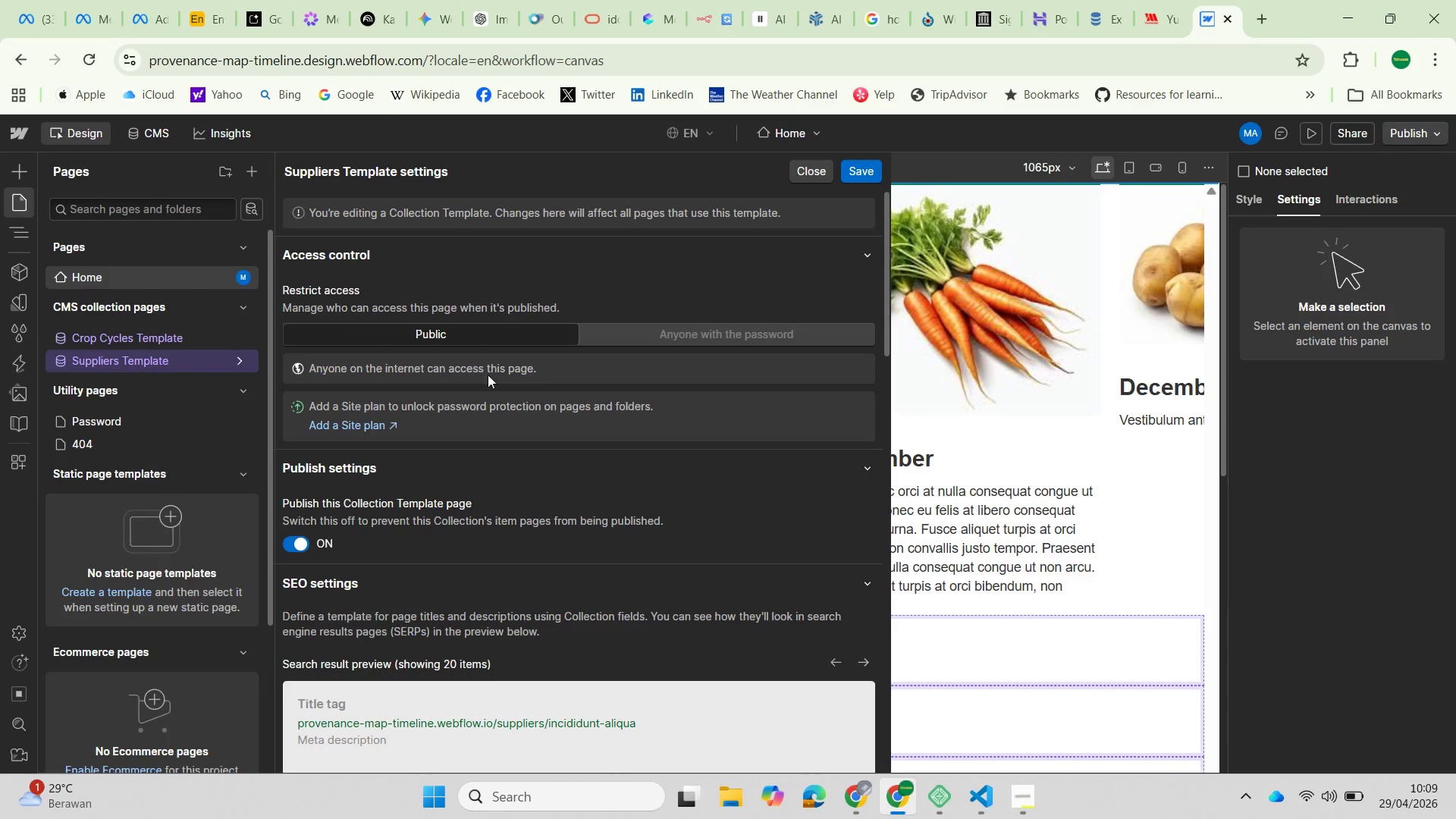 
wait(5.08)
 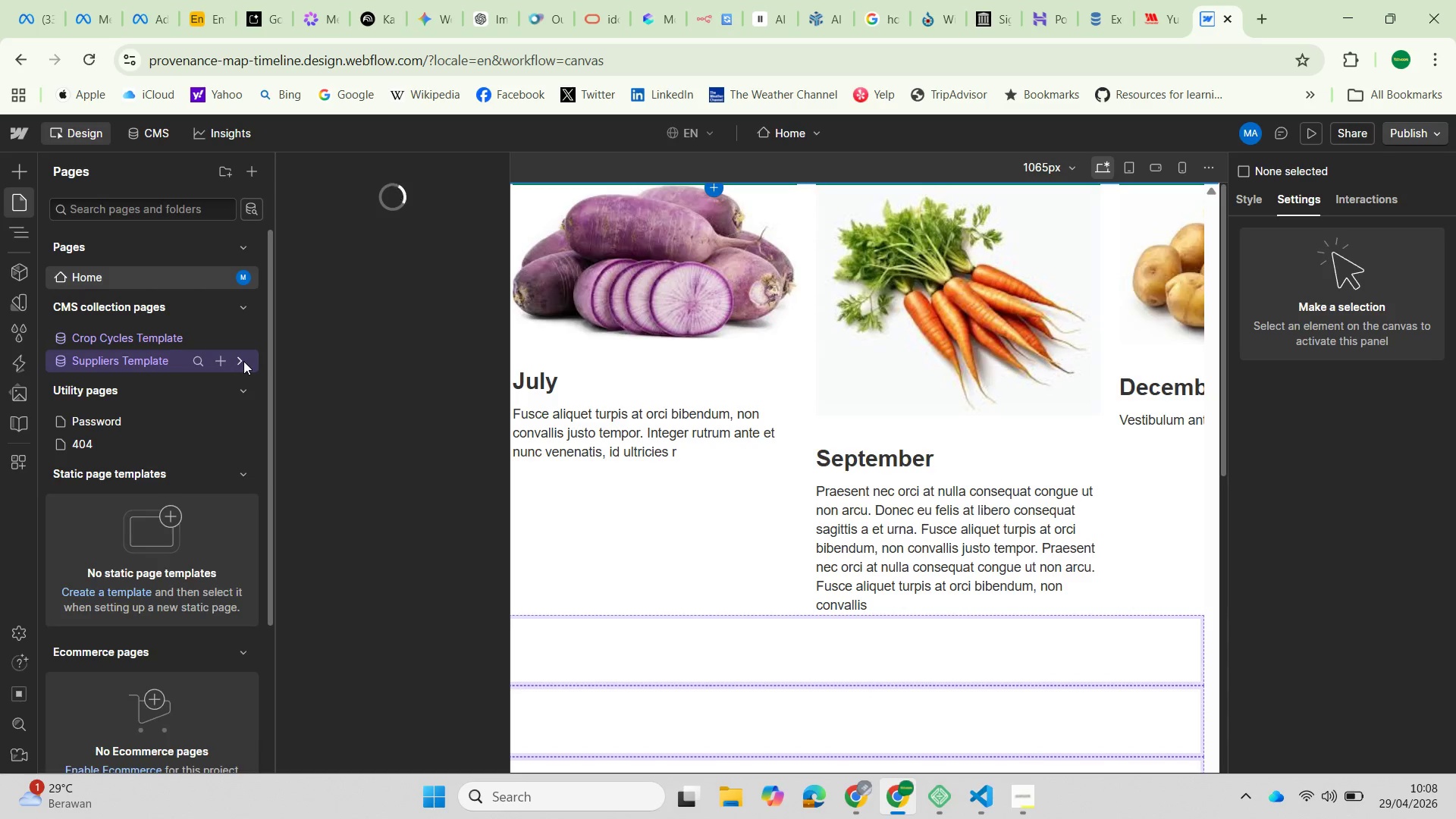 
scroll: coordinate [424, 500], scroll_direction: down, amount: 10.0
 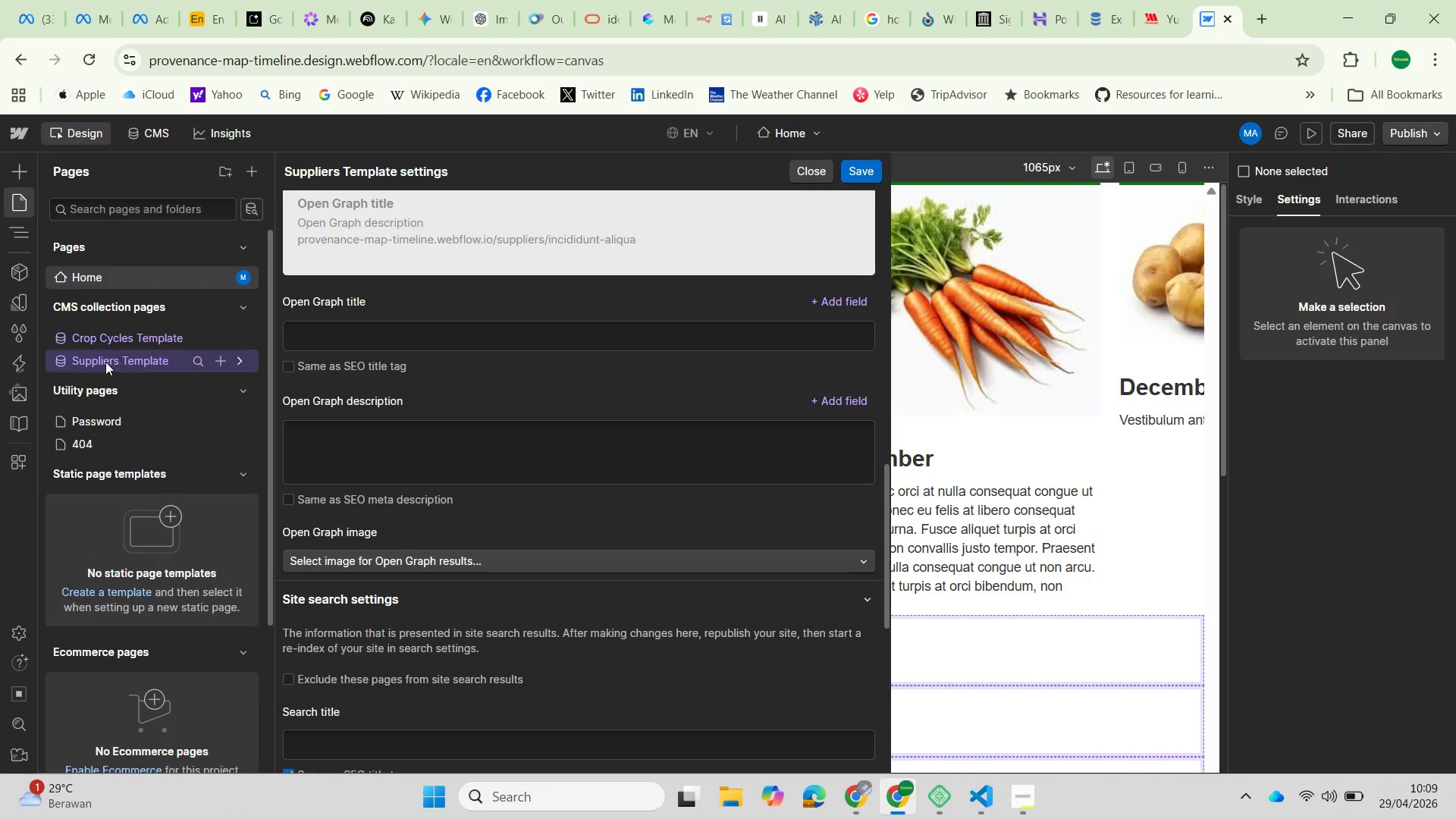 
left_click([72, 277])
 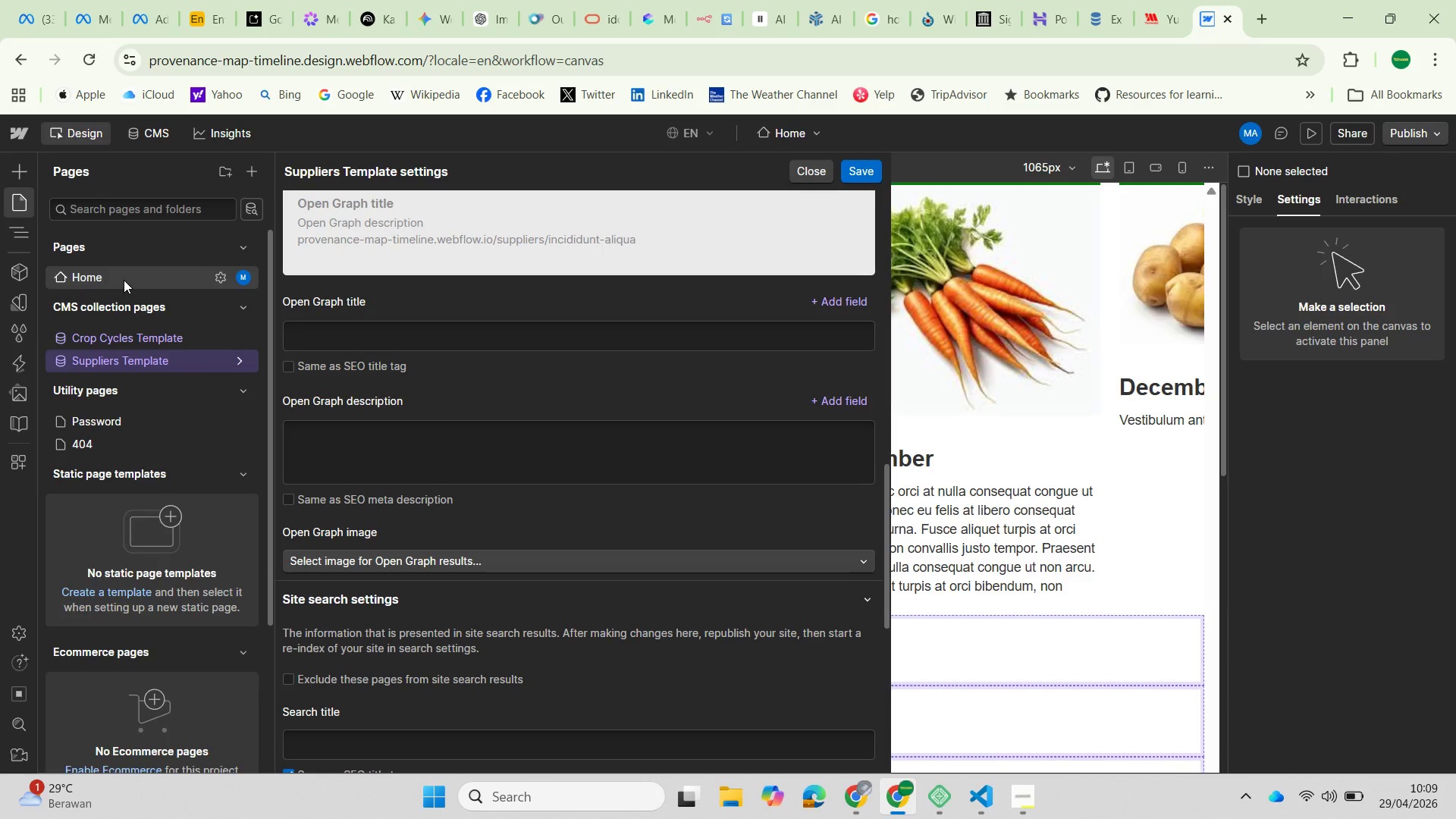 
left_click([125, 280])
 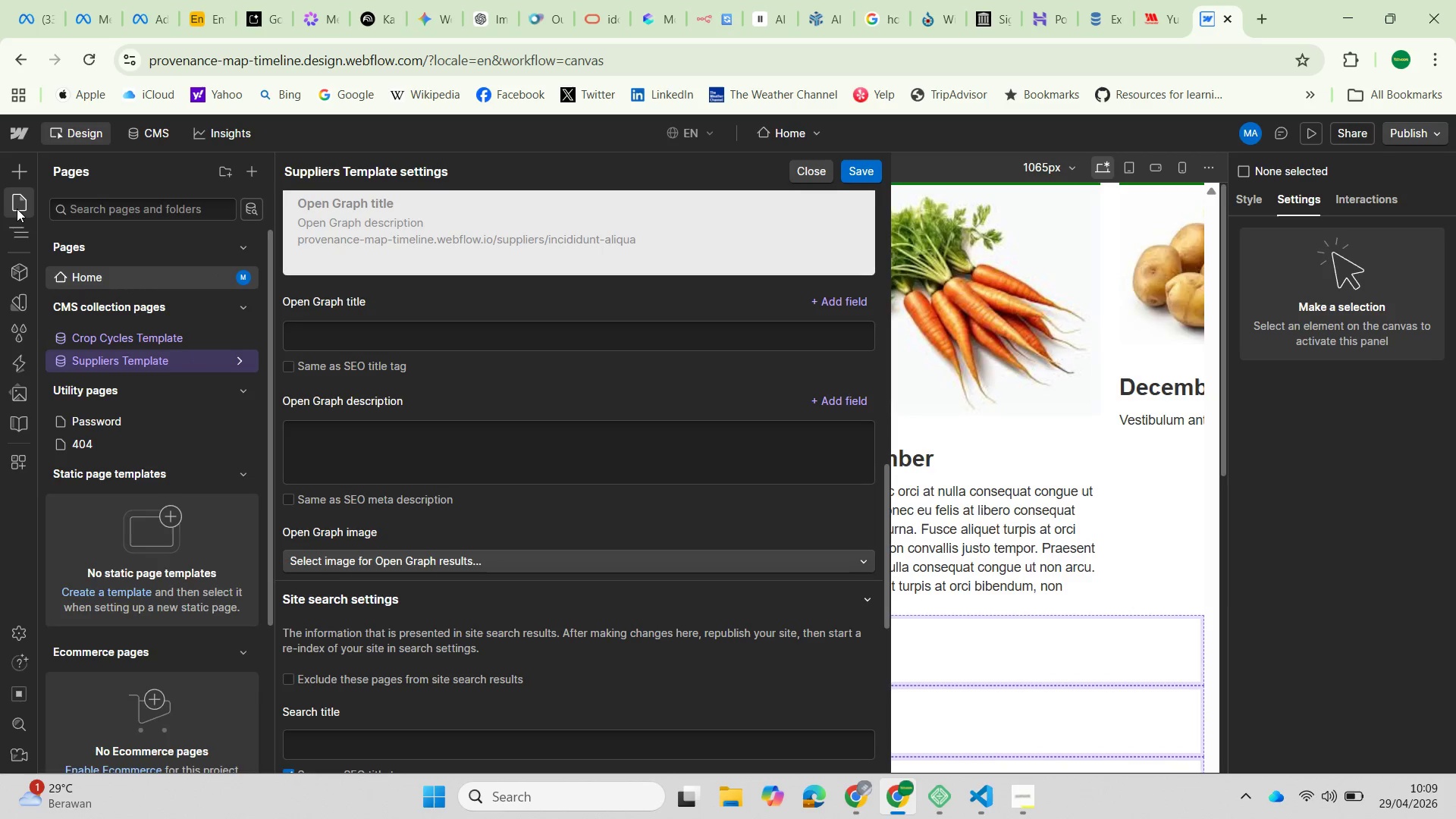 
left_click([14, 206])
 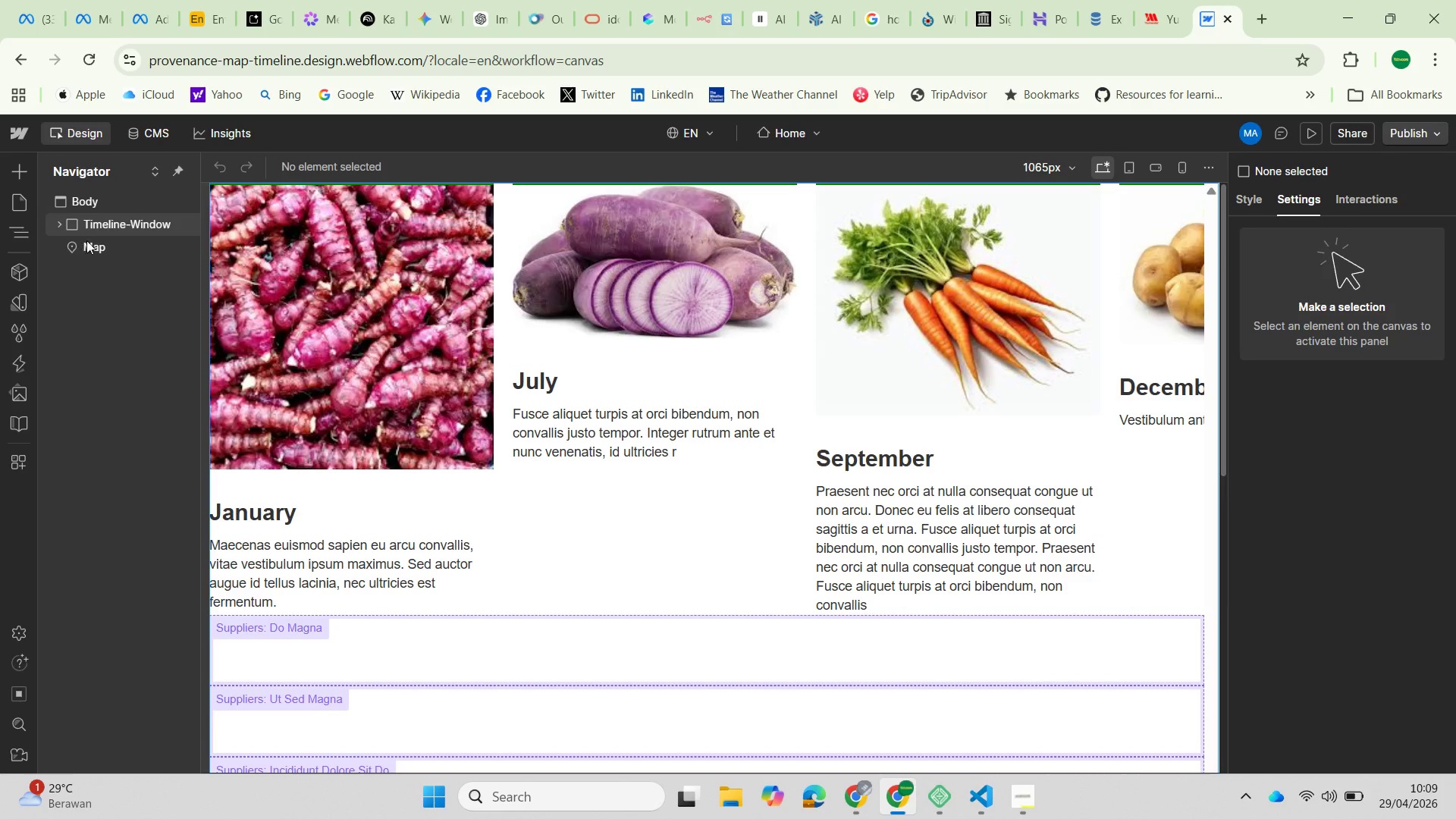 
wait(6.53)
 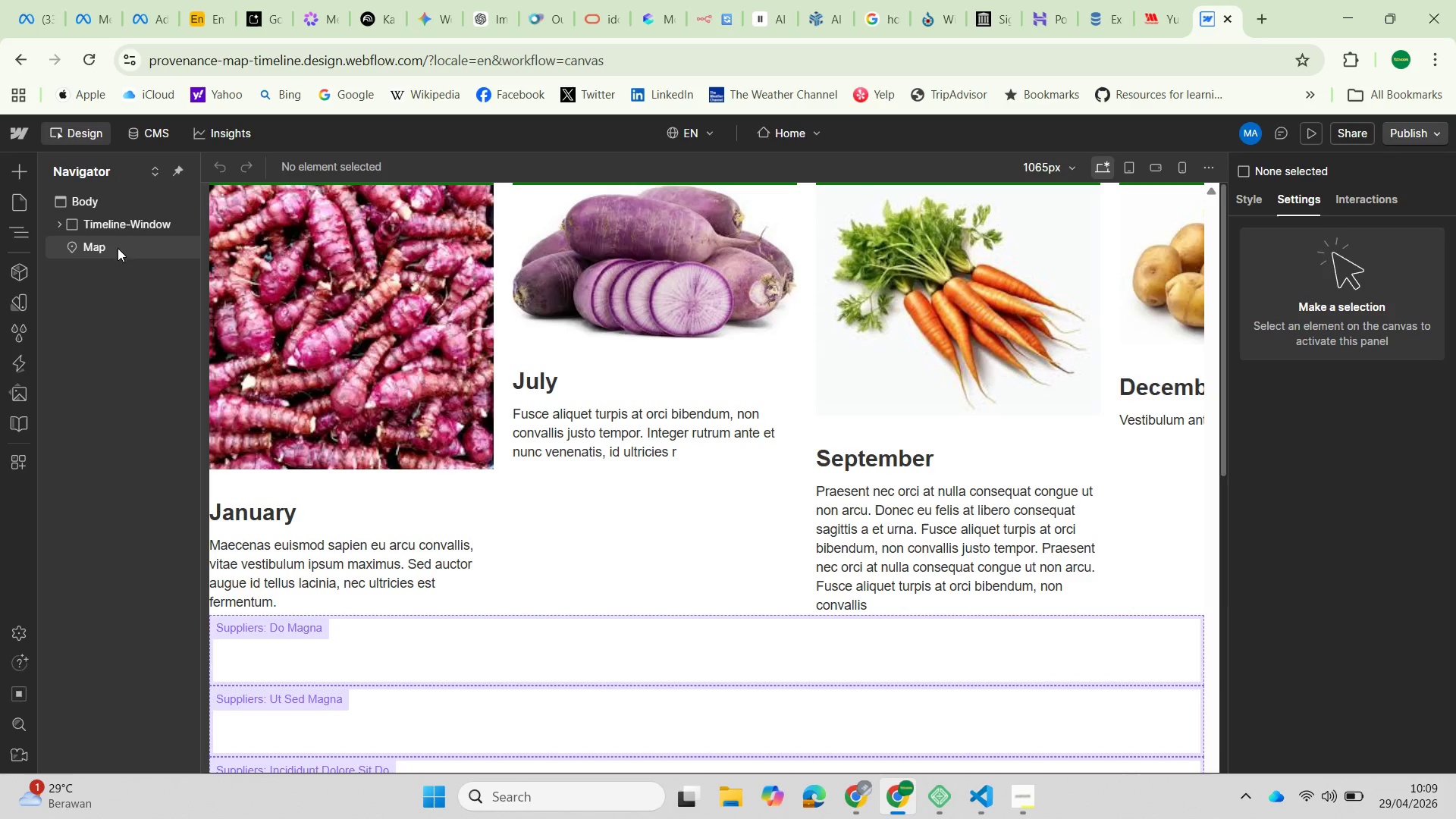 
left_click([83, 196])
 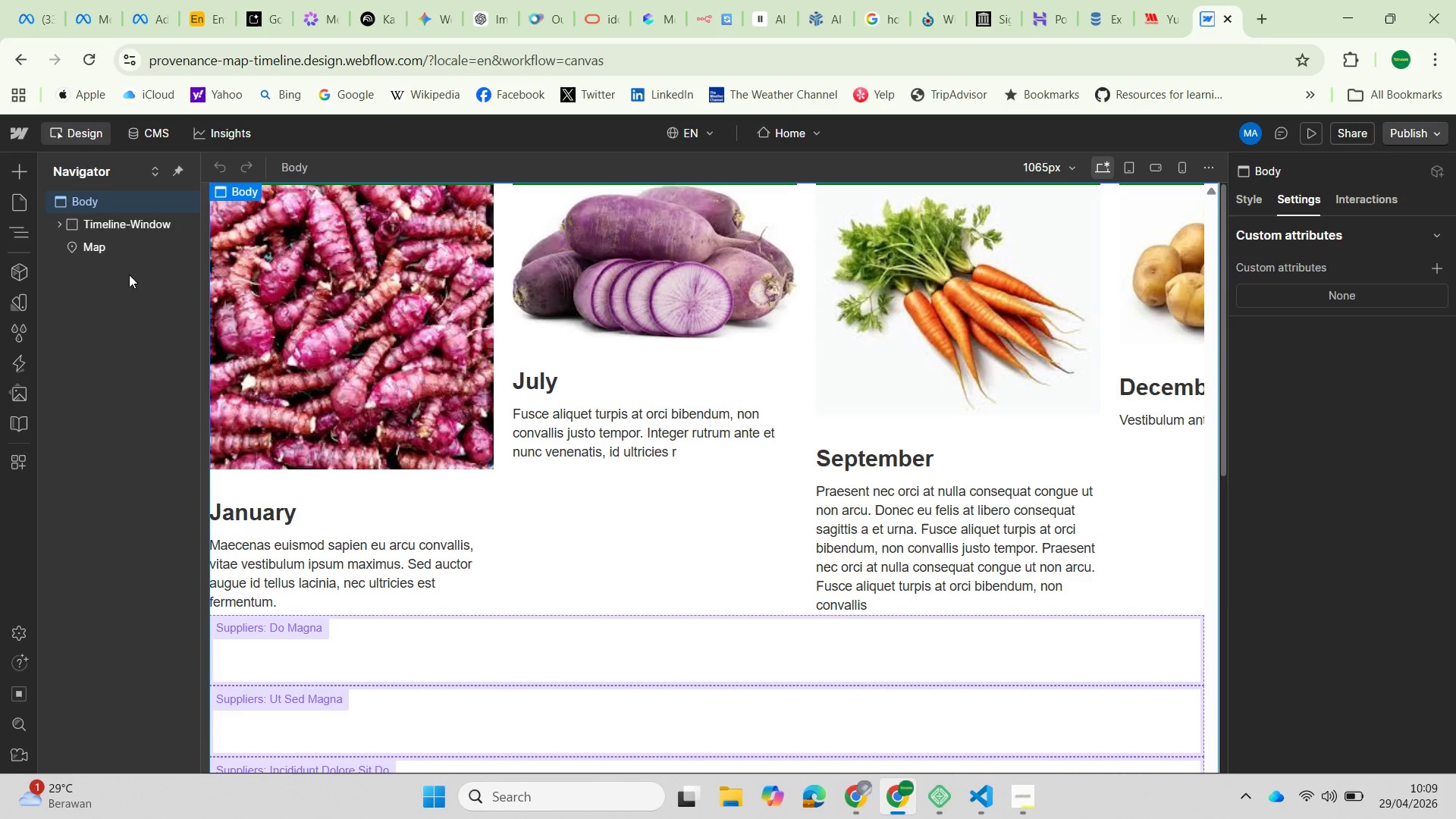 
left_click([59, 216])
 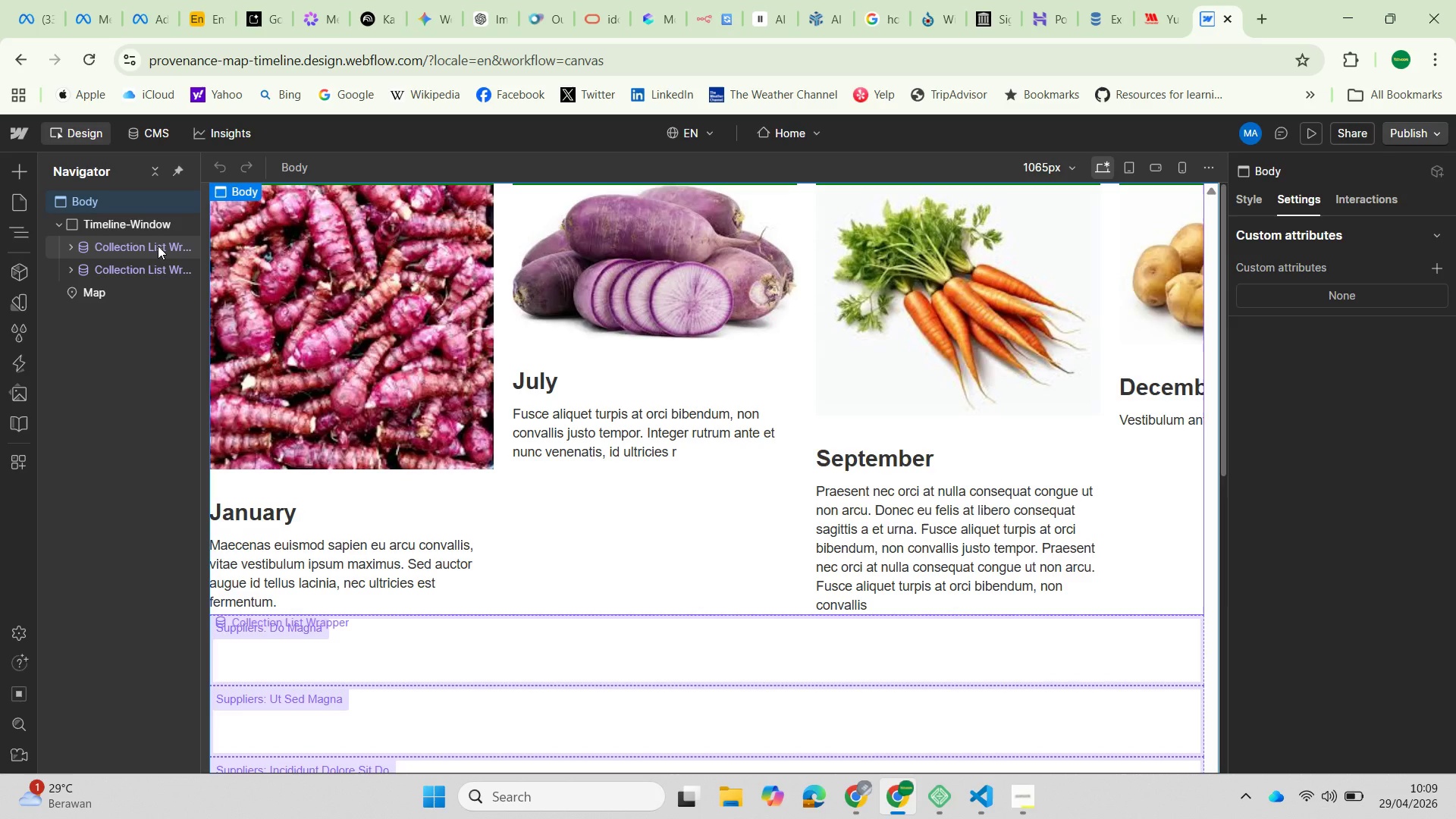 
wait(6.45)
 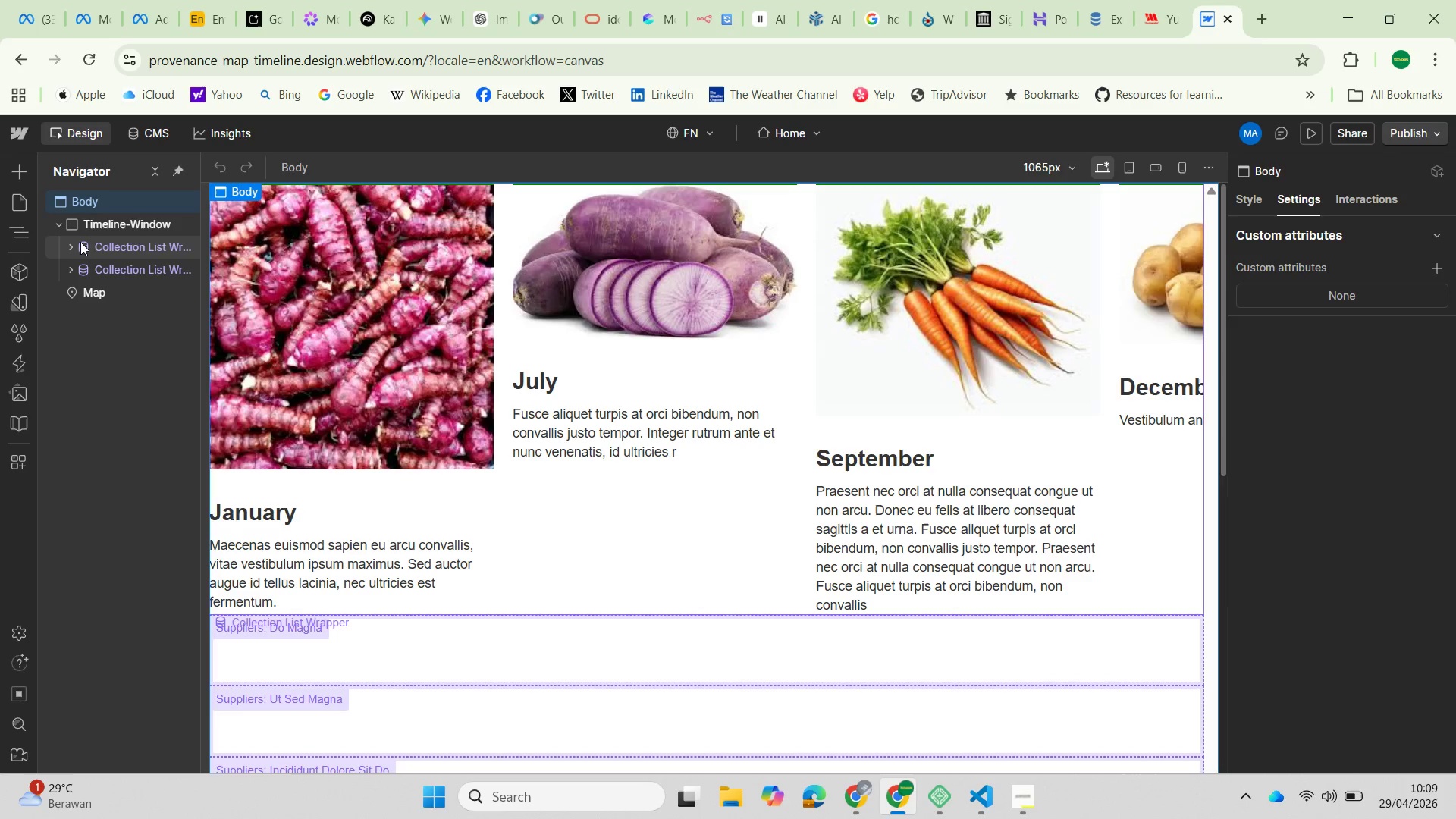 
left_click([72, 248])
 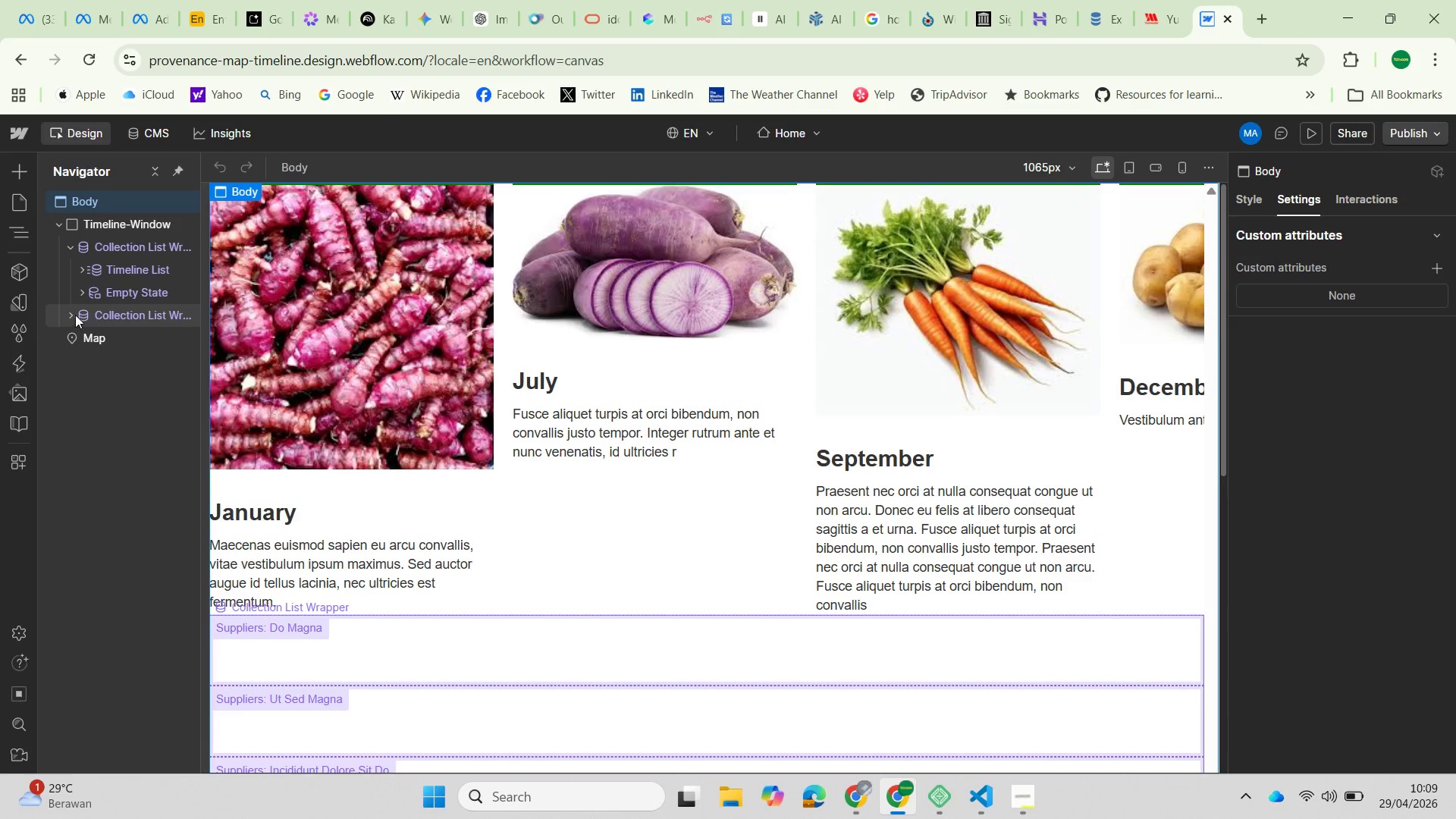 
left_click([75, 315])
 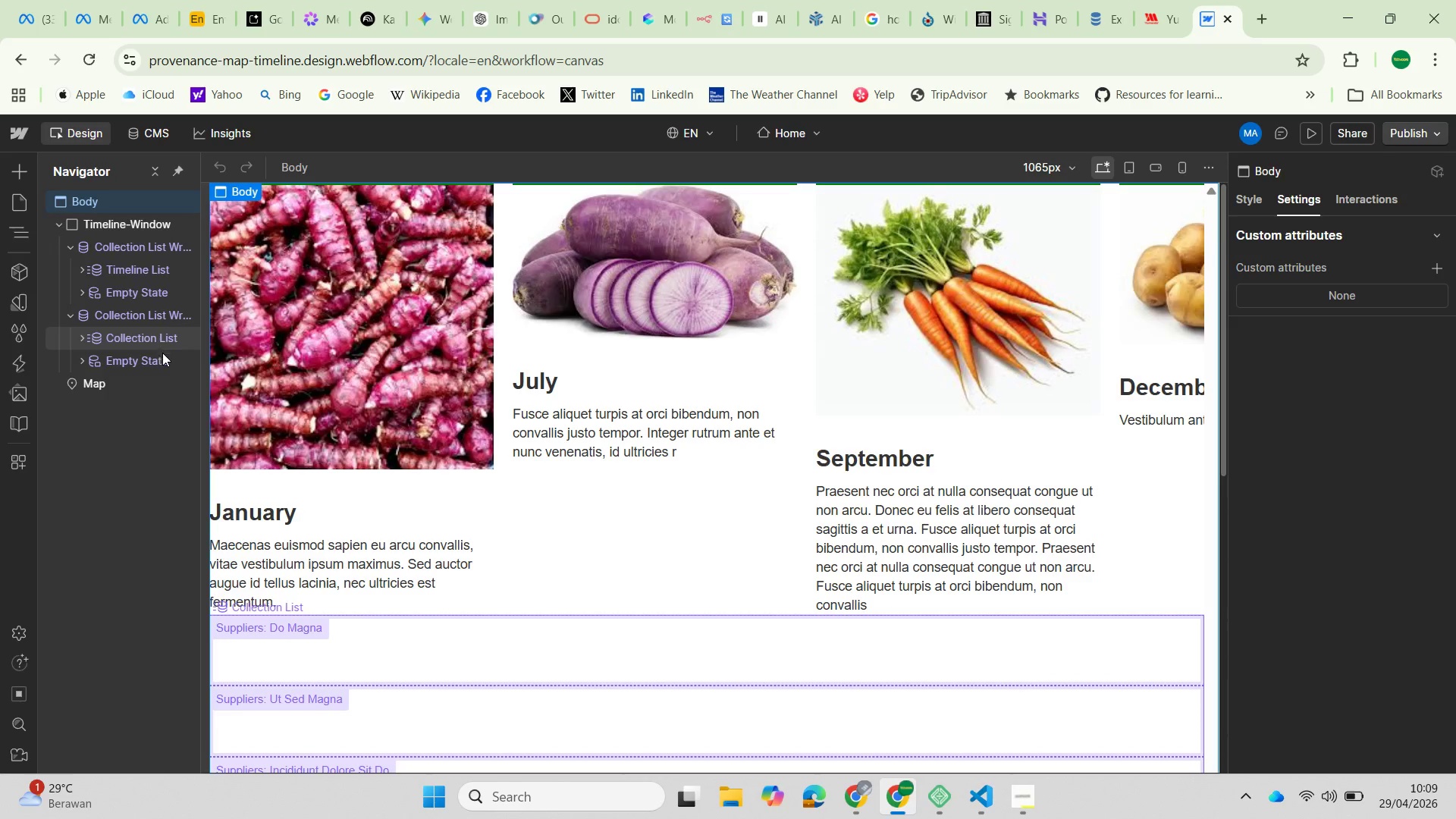 
left_click([148, 365])
 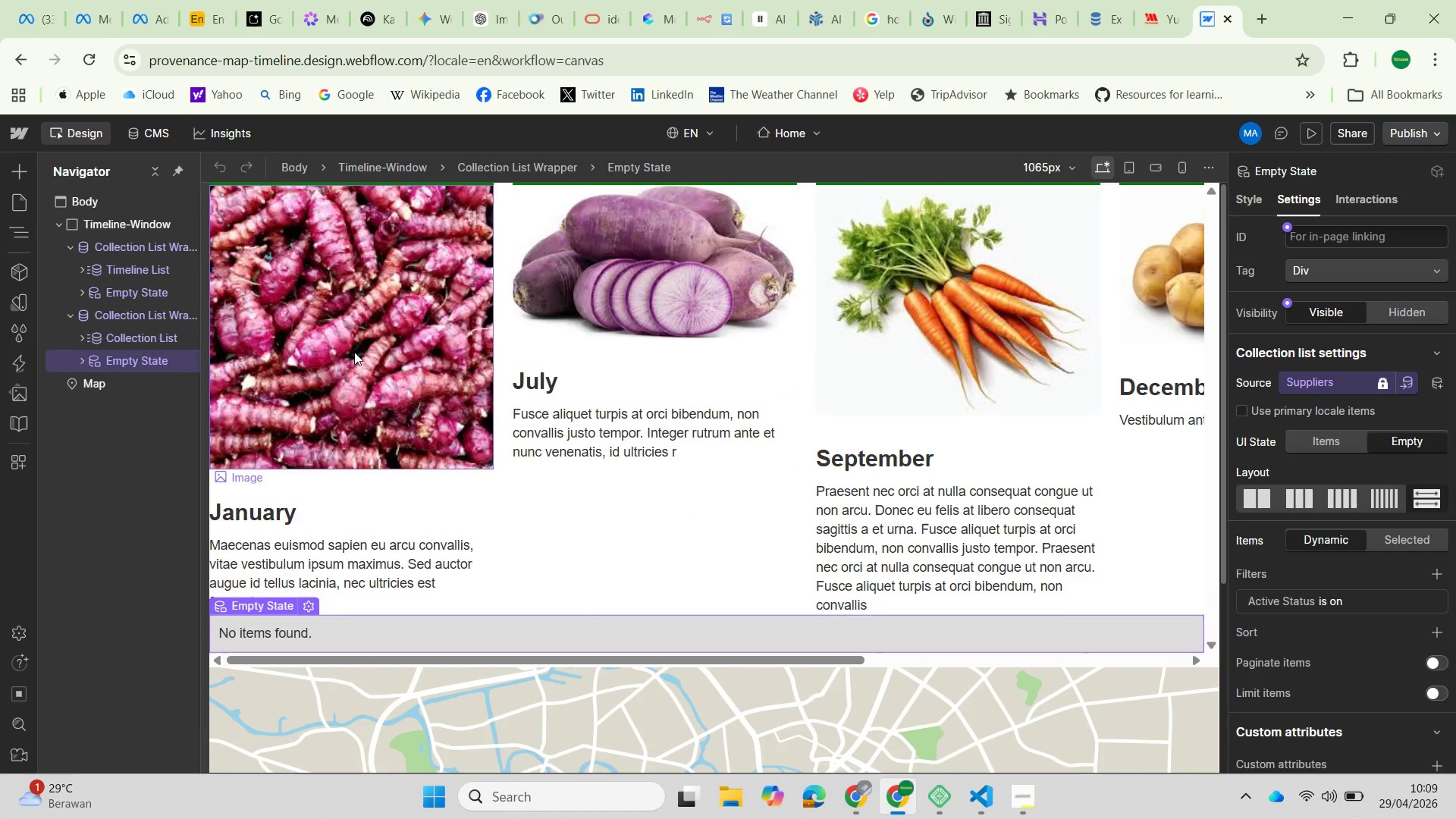 
wait(15.28)
 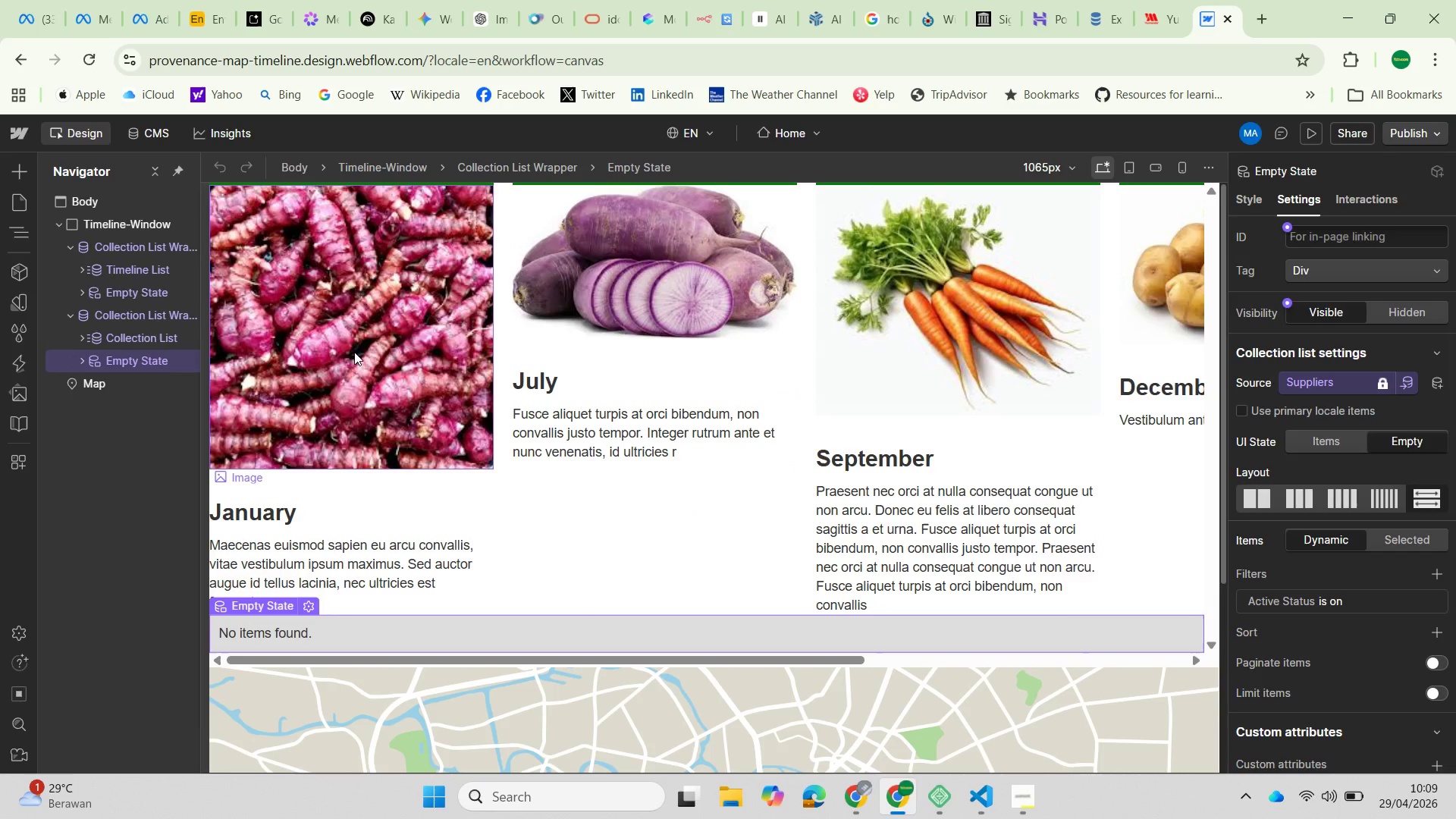 
left_click([169, 133])
 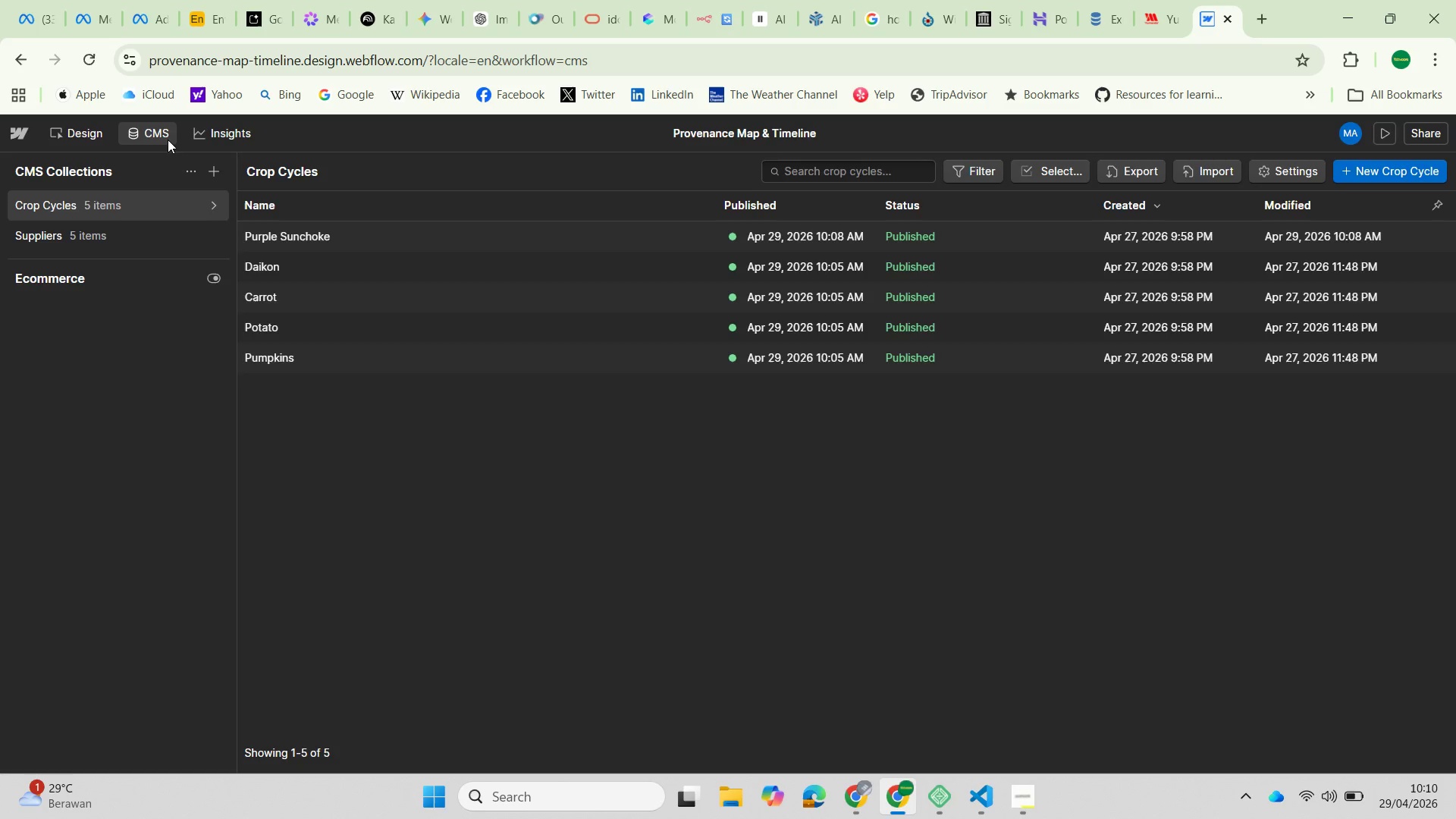 
wait(51.42)
 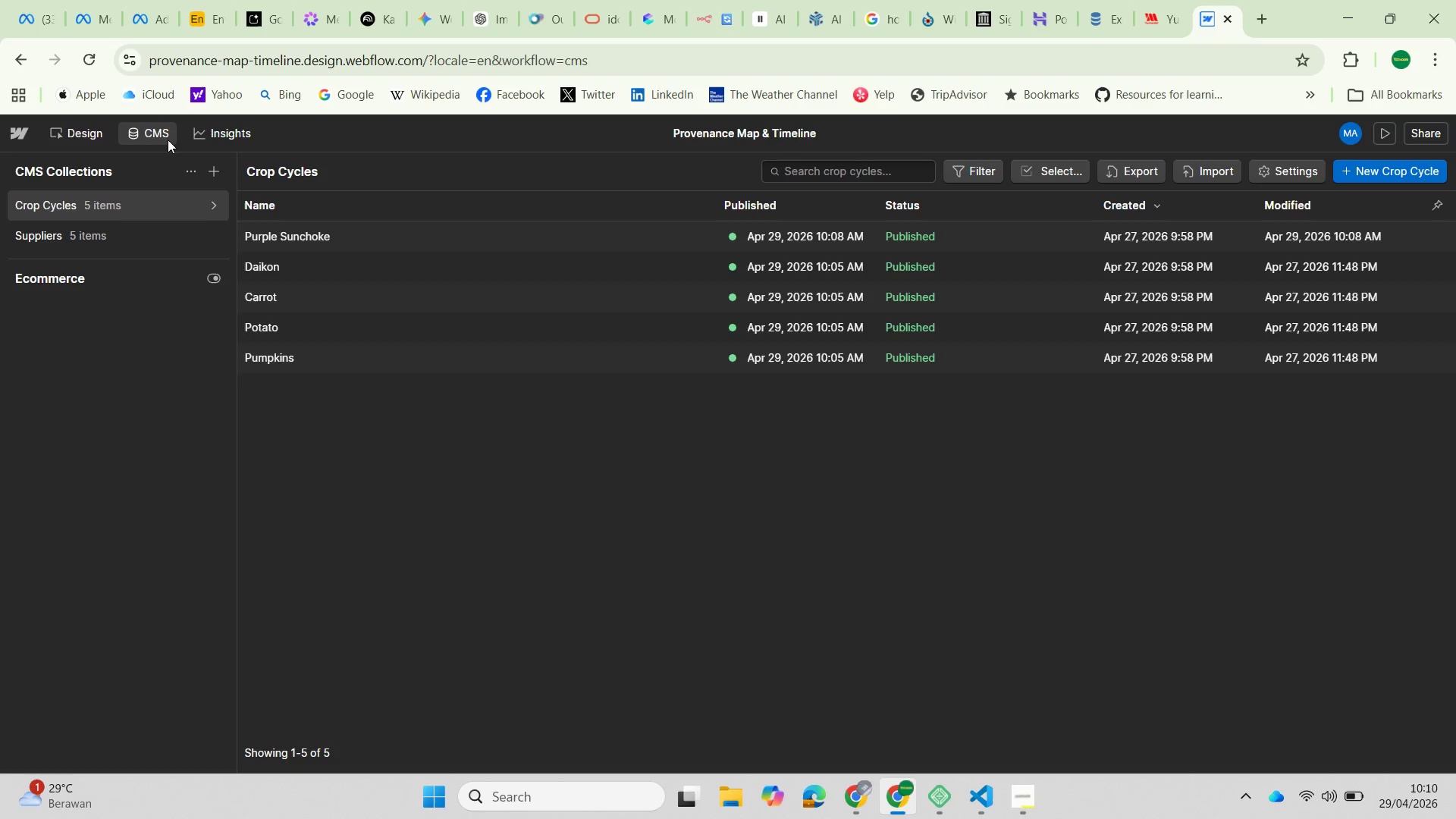 
left_click([130, 240])
 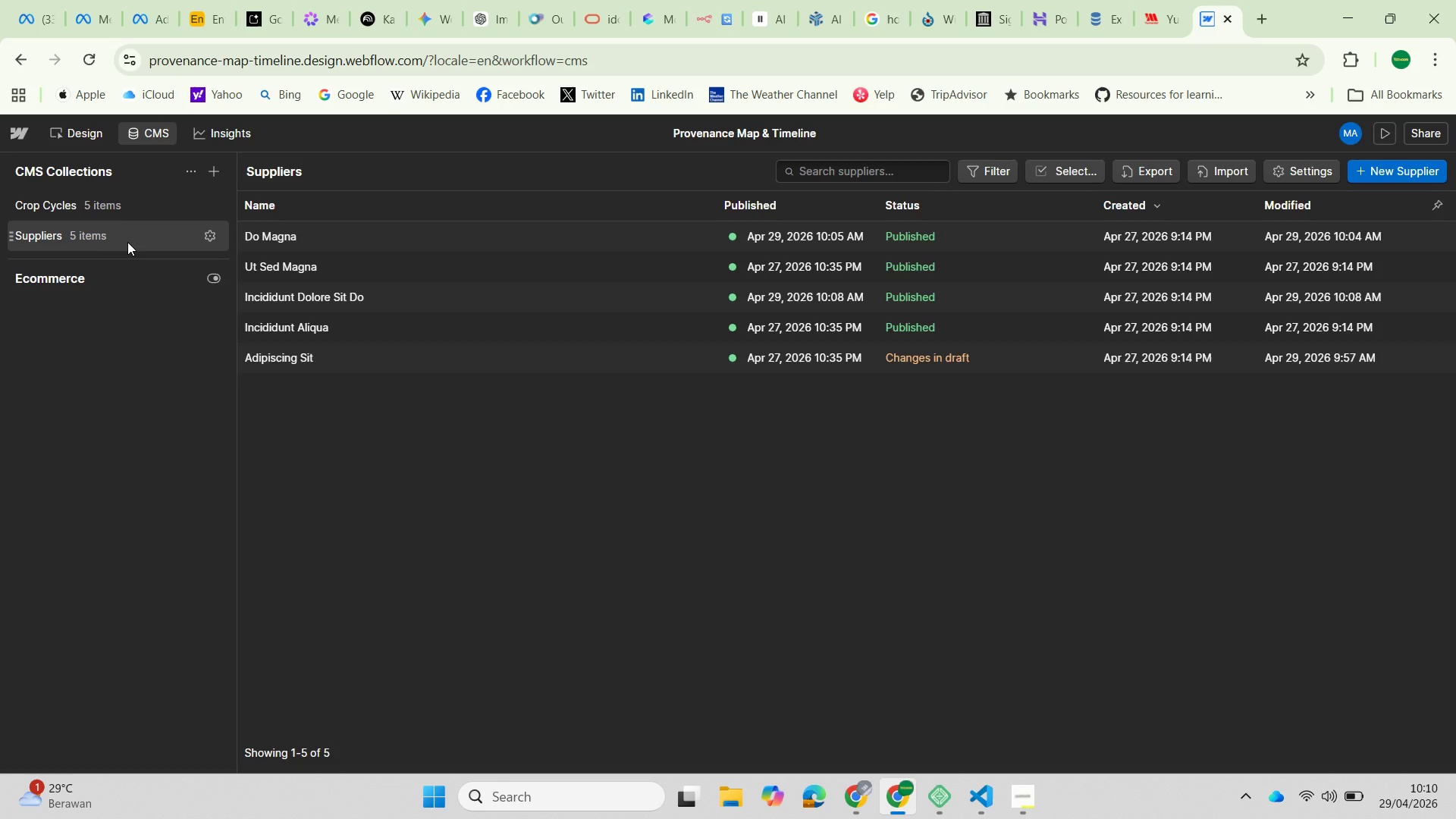 
wait(5.27)
 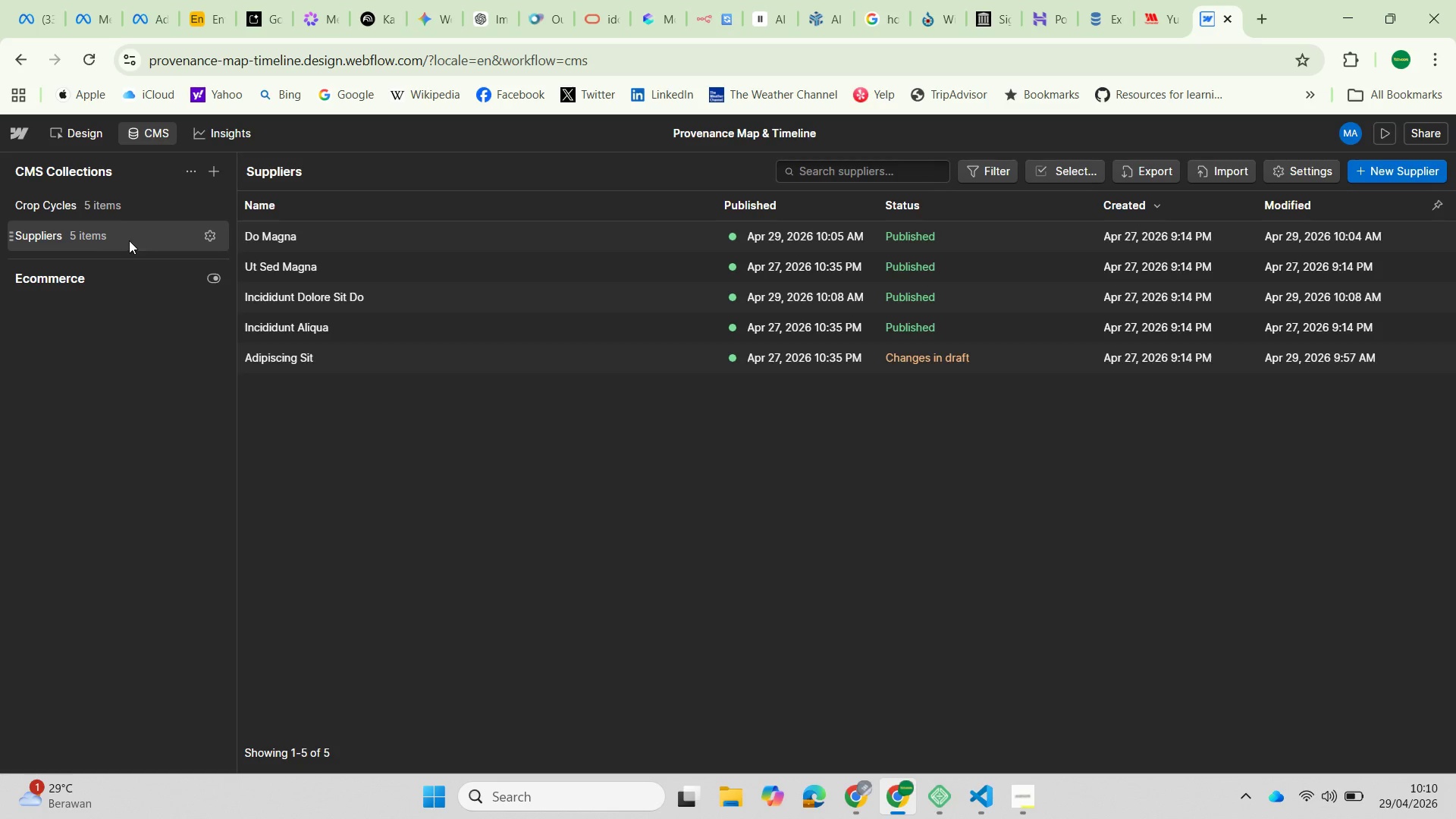 
left_click([322, 352])
 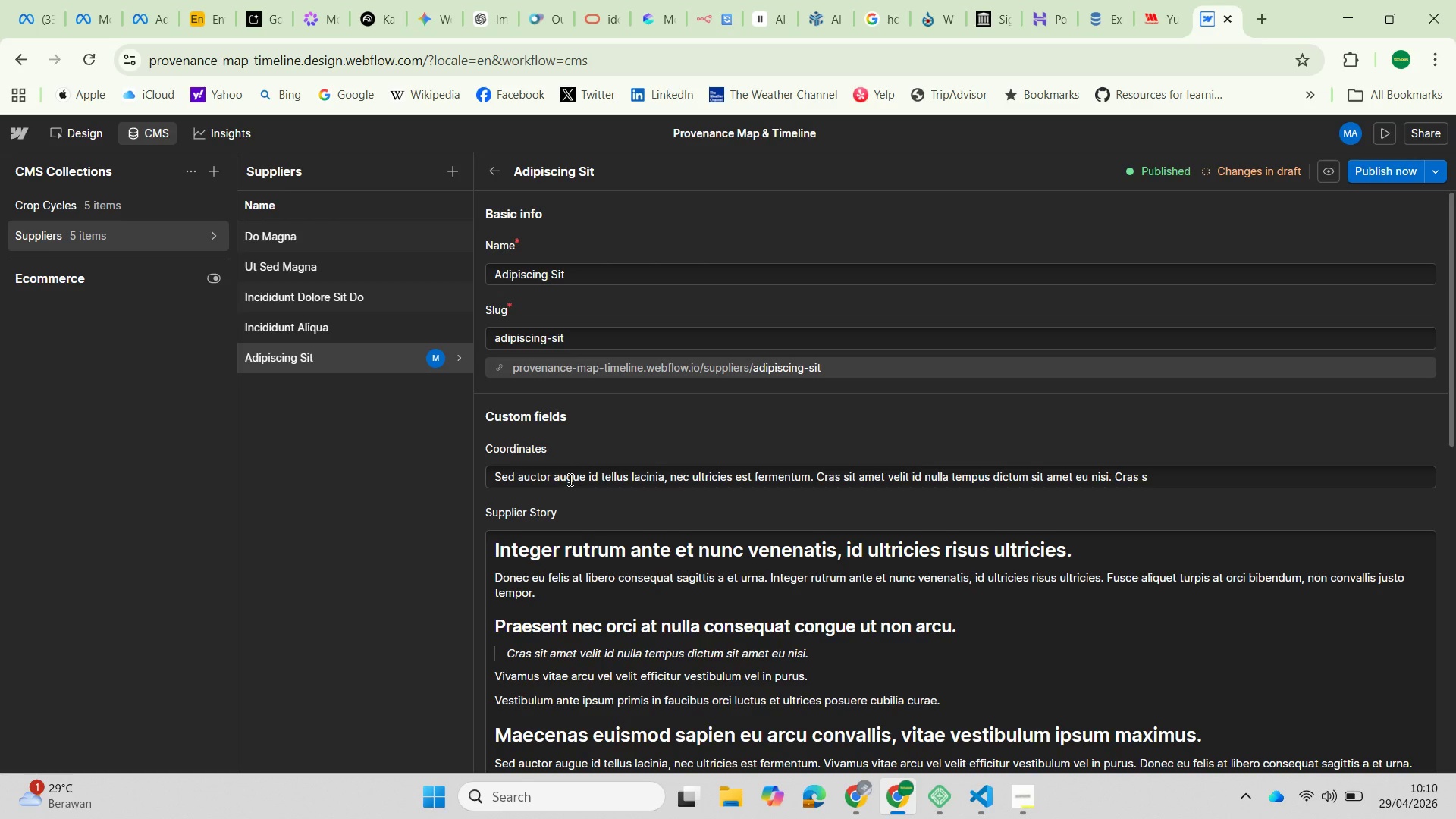 
wait(7.77)
 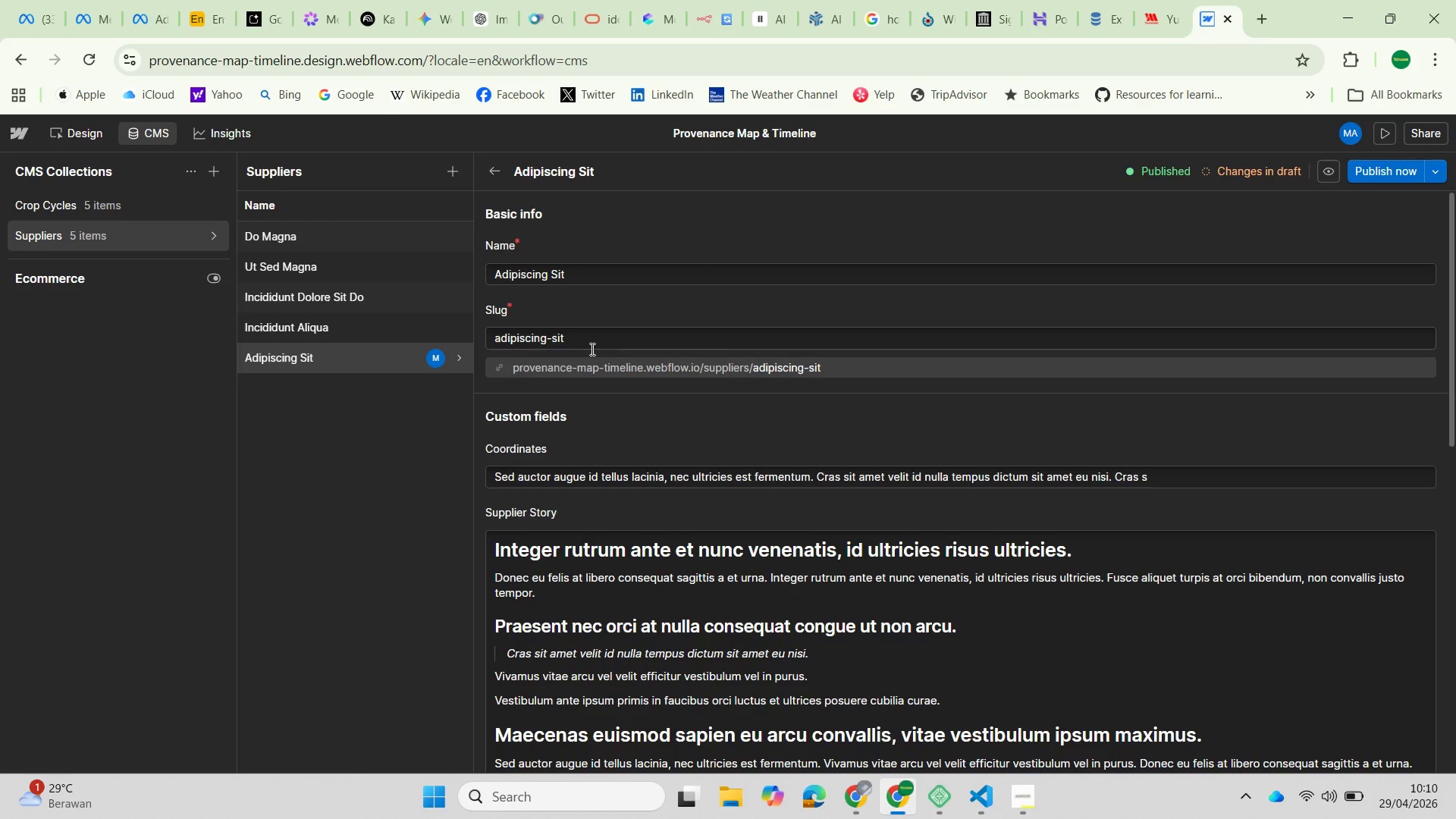 
scroll: coordinate [675, 415], scroll_direction: down, amount: 1.0
 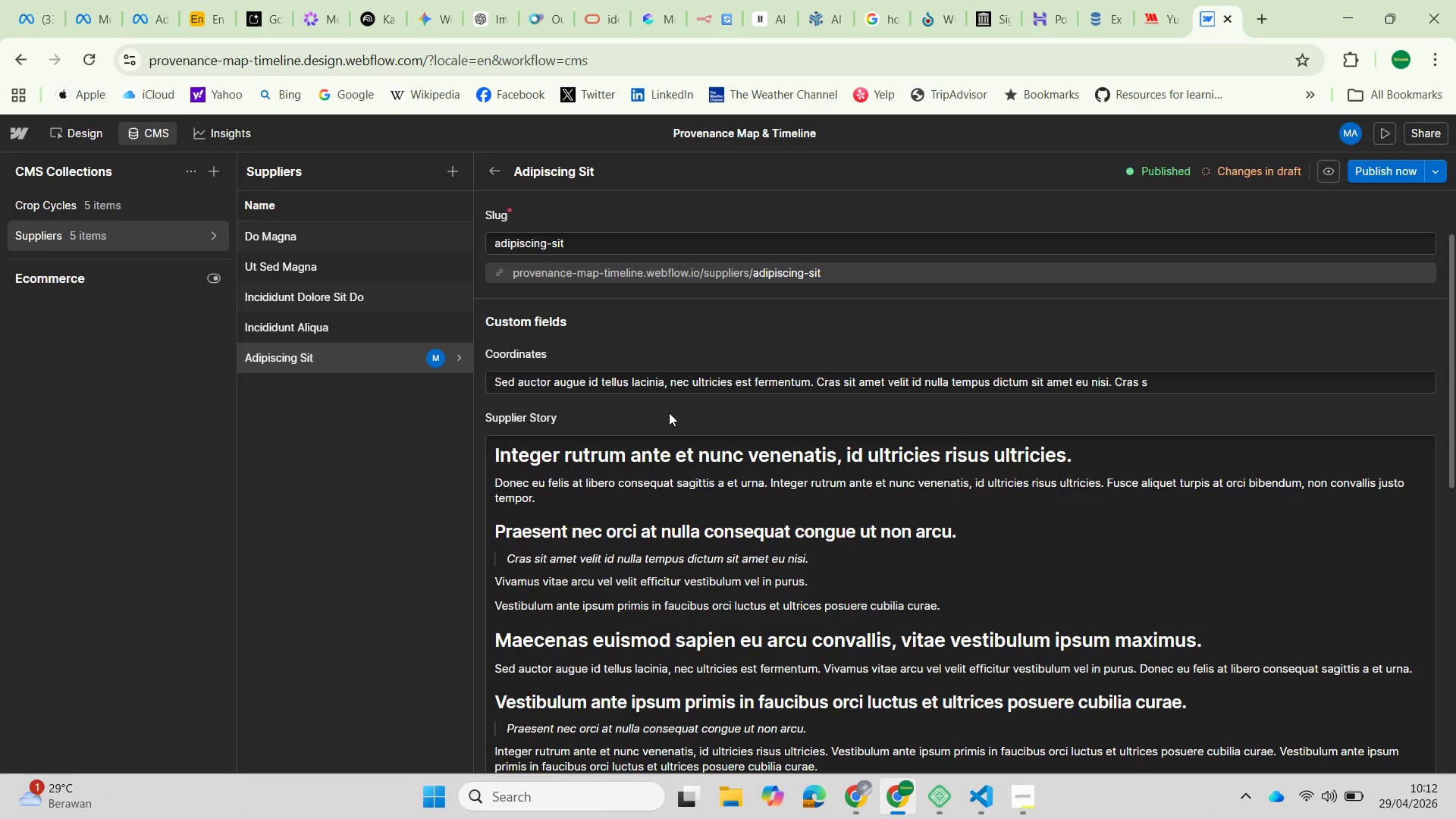 
wait(93.83)
 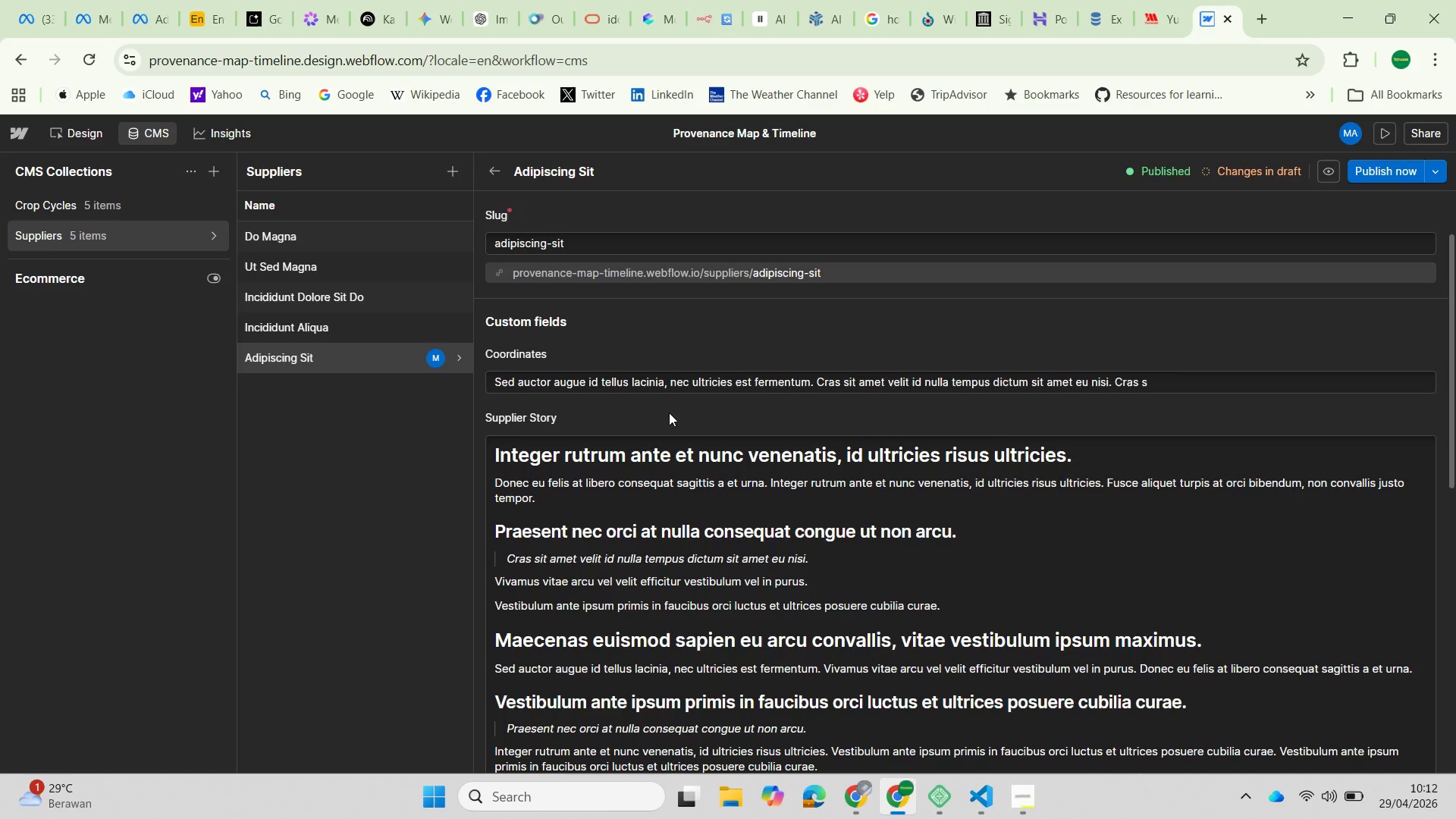 
left_click_drag(start_coordinate=[1175, 386], to_coordinate=[479, 401])
 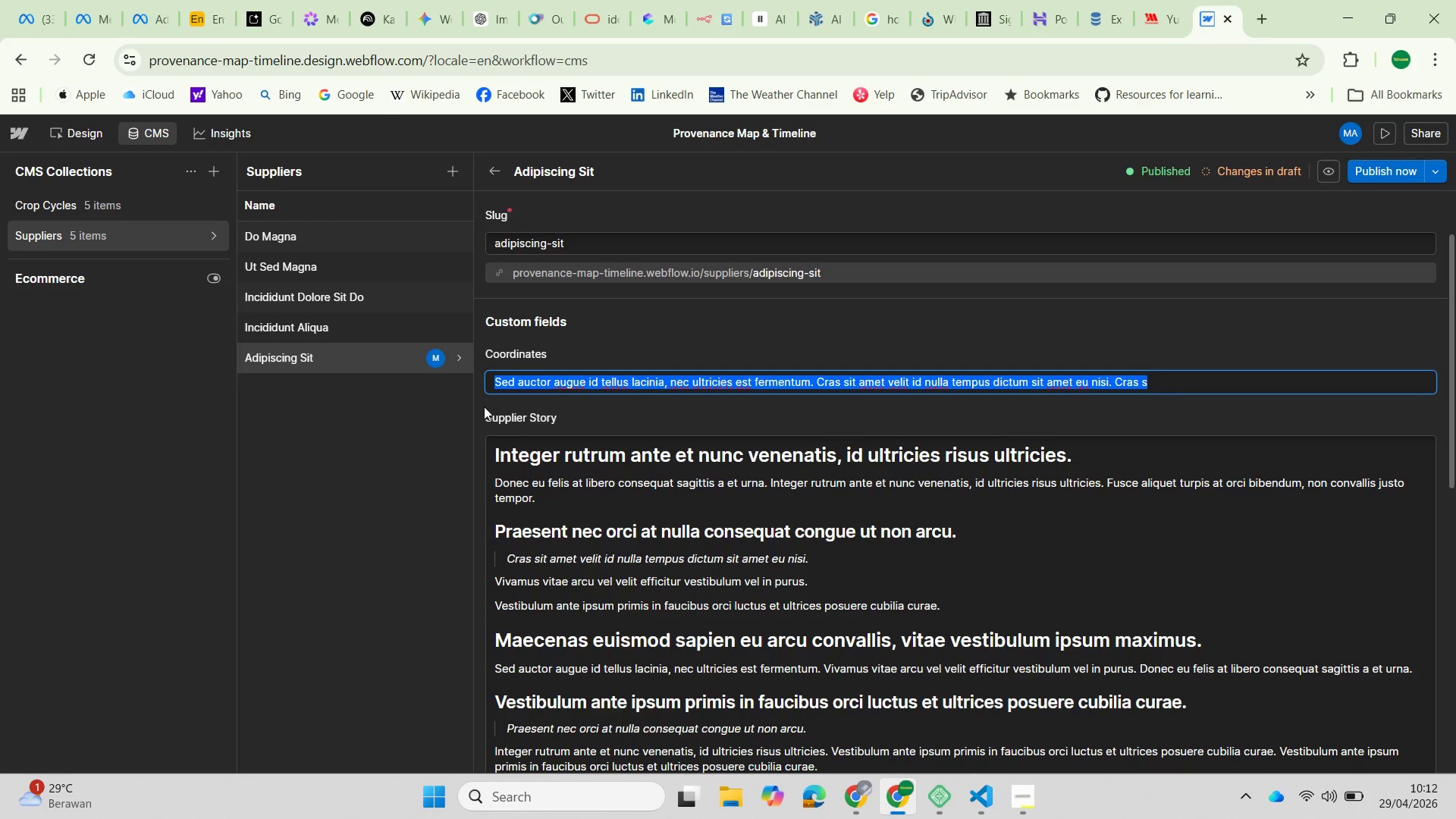 
key(Backspace)
 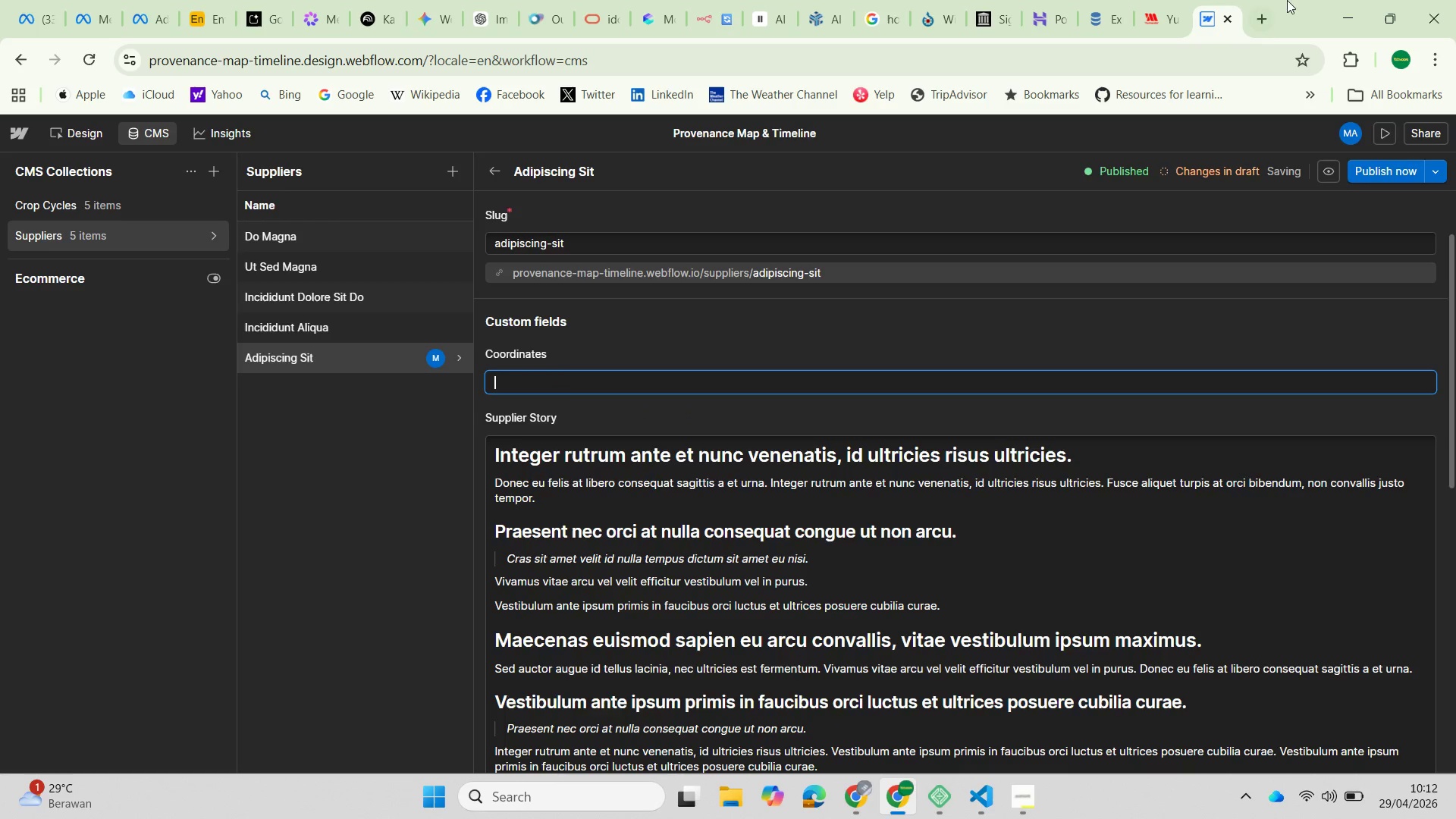 
left_click([1257, 22])
 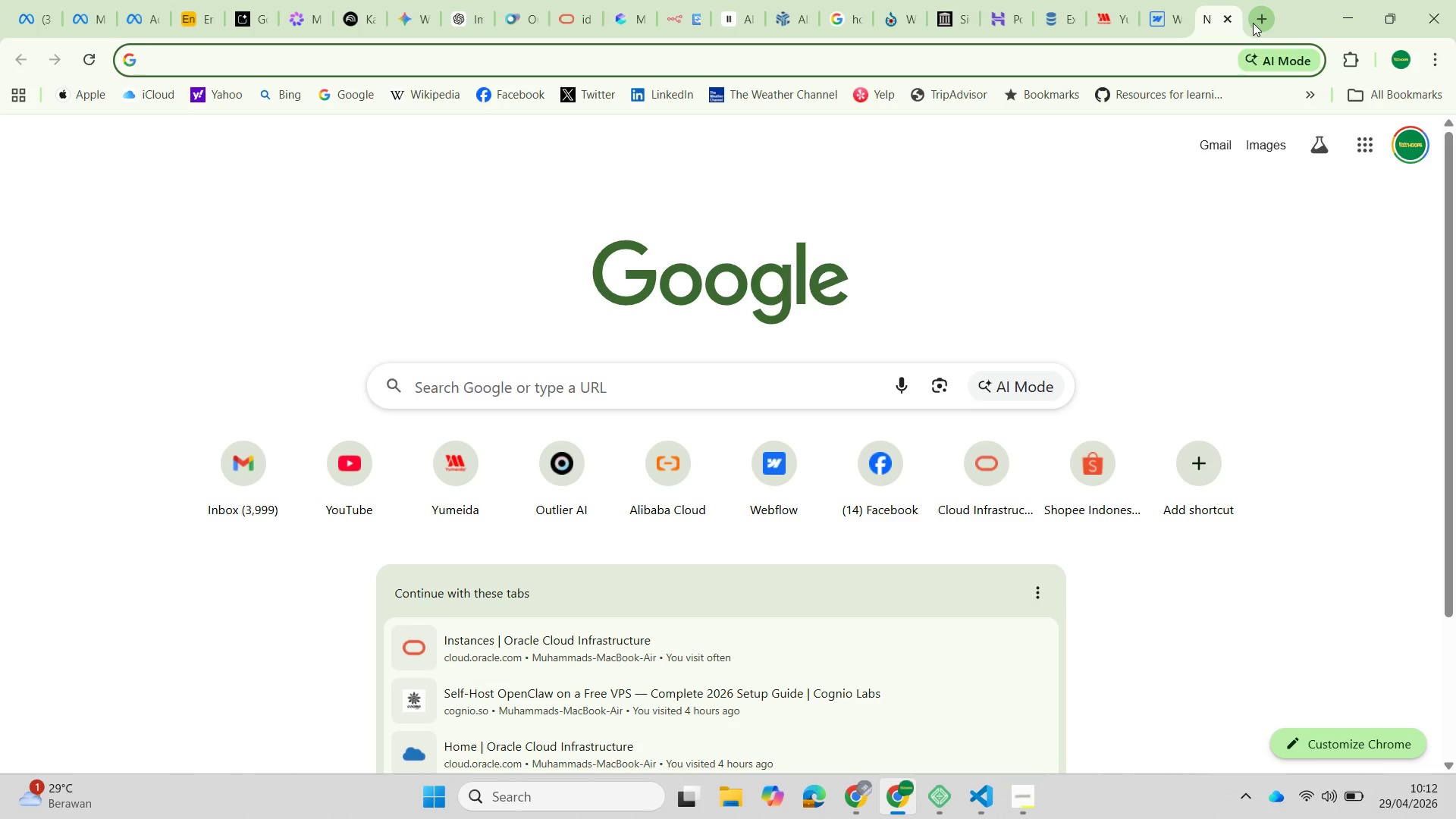 
type(jaka)
key(Backspace)
key(Backspace)
key(Backspace)
key(Backspace)
key(Backspace)
 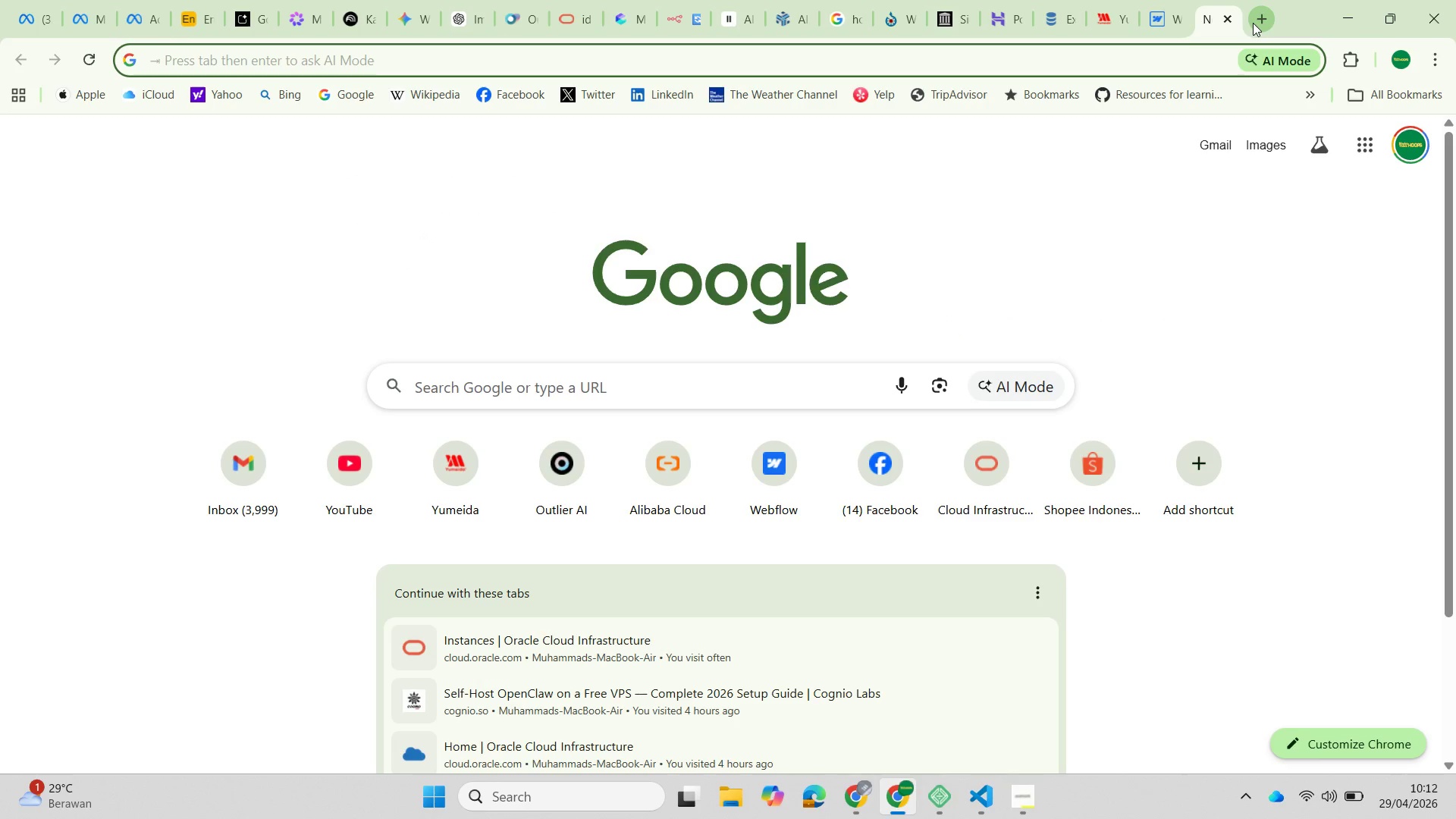 
type(most famous place coordinates)
 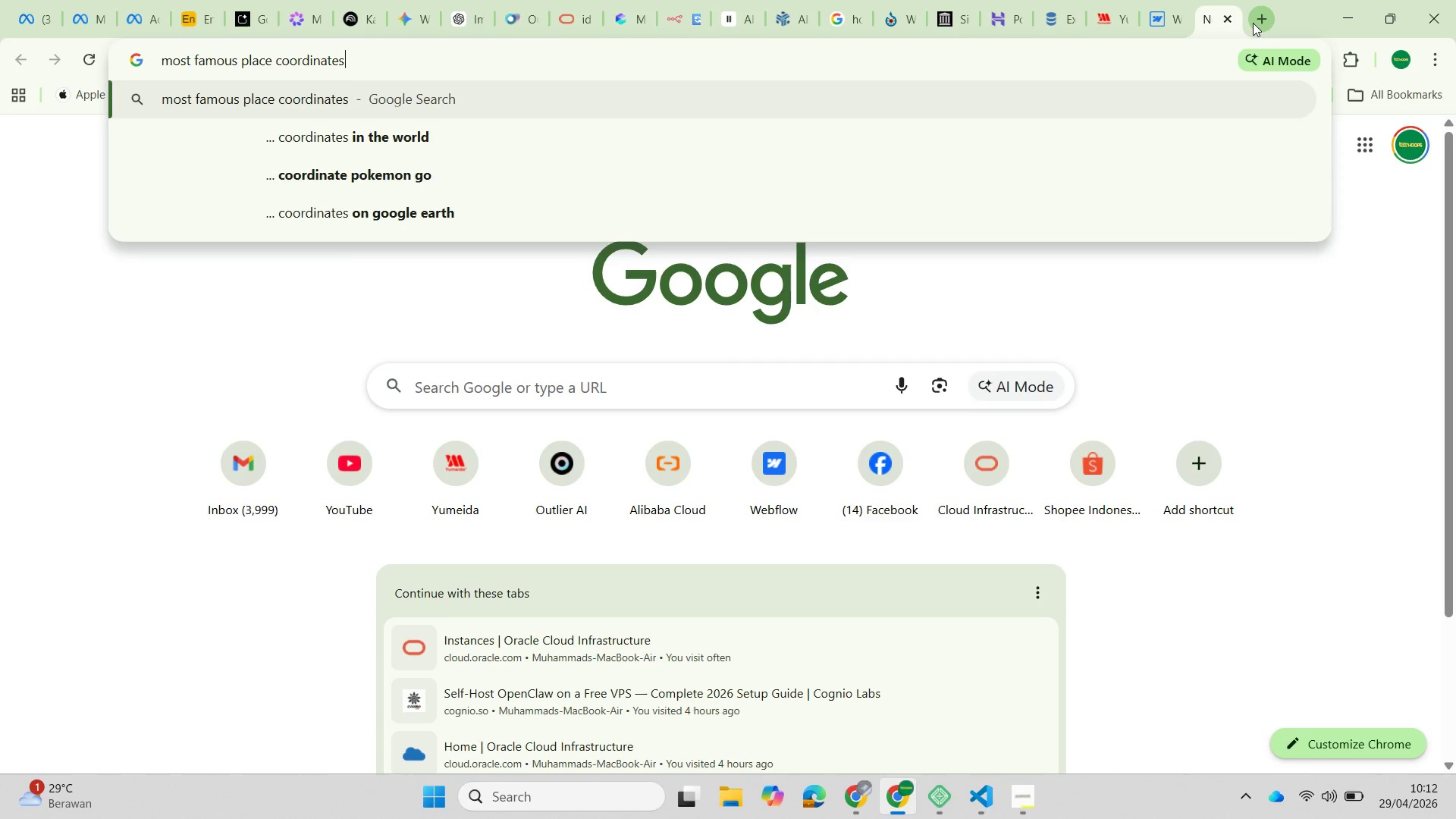 
key(Enter)
 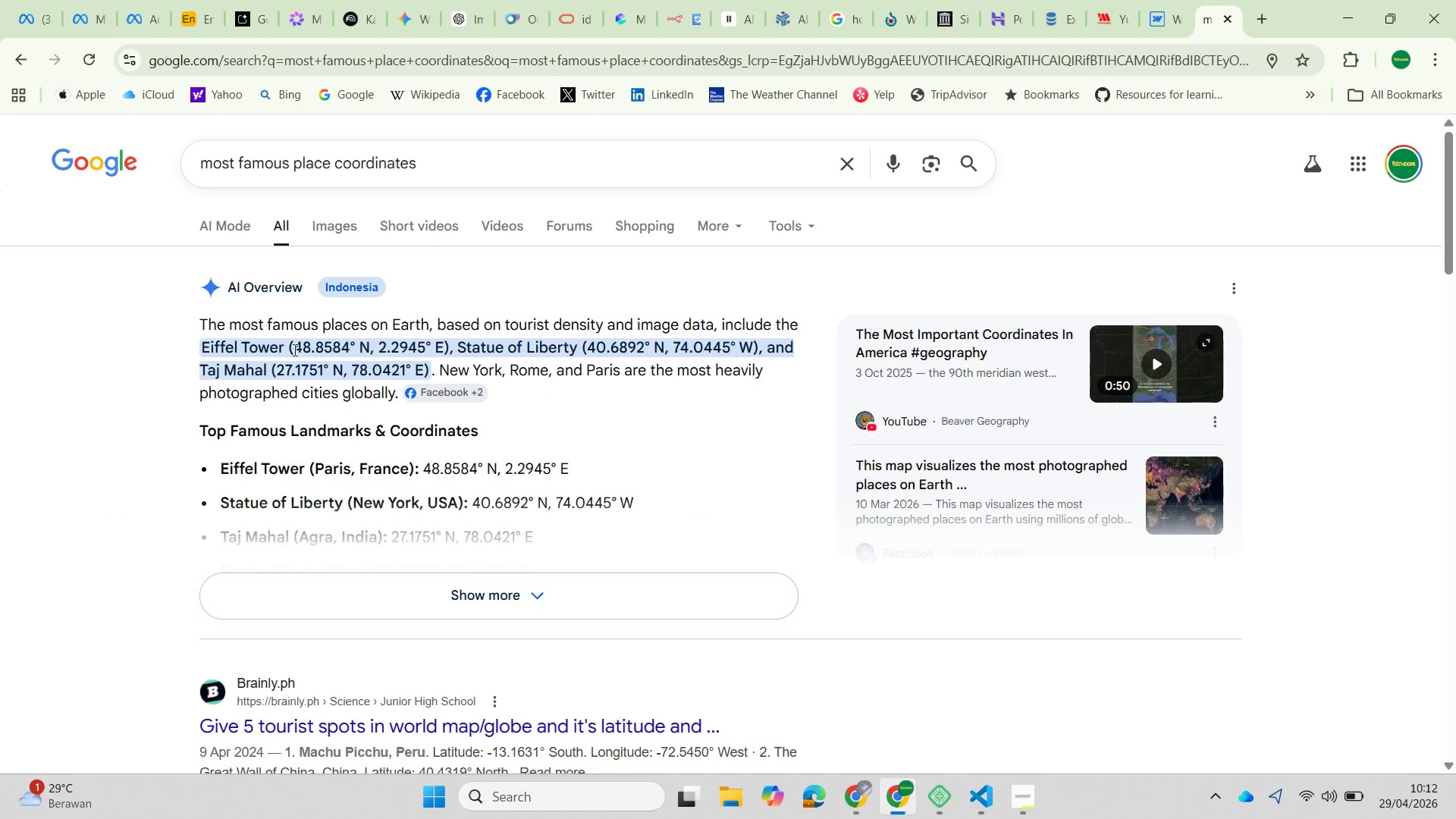 
wait(5.78)
 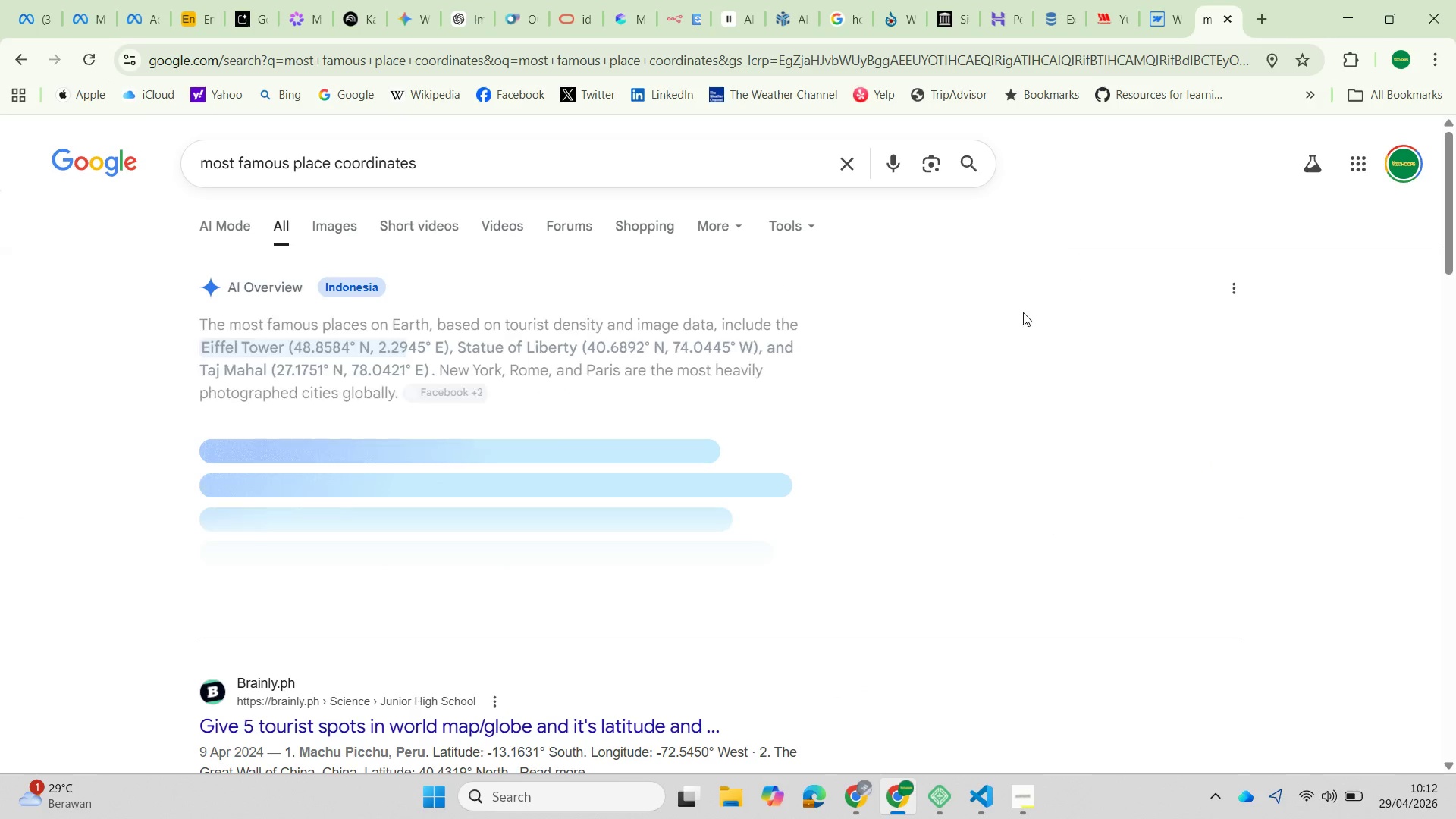 
left_click_drag(start_coordinate=[296, 347], to_coordinate=[447, 341])
 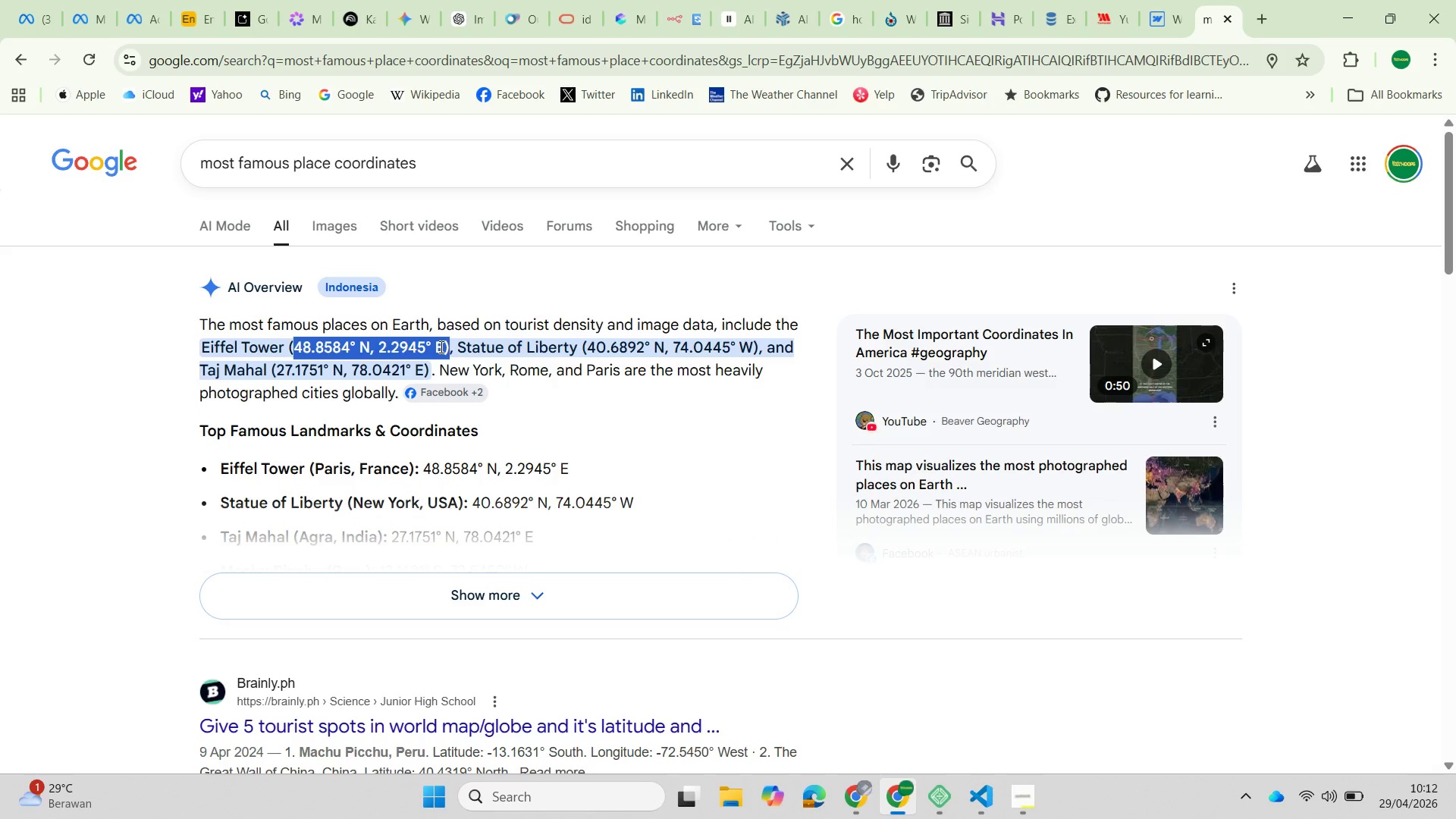 
left_click([440, 347])
 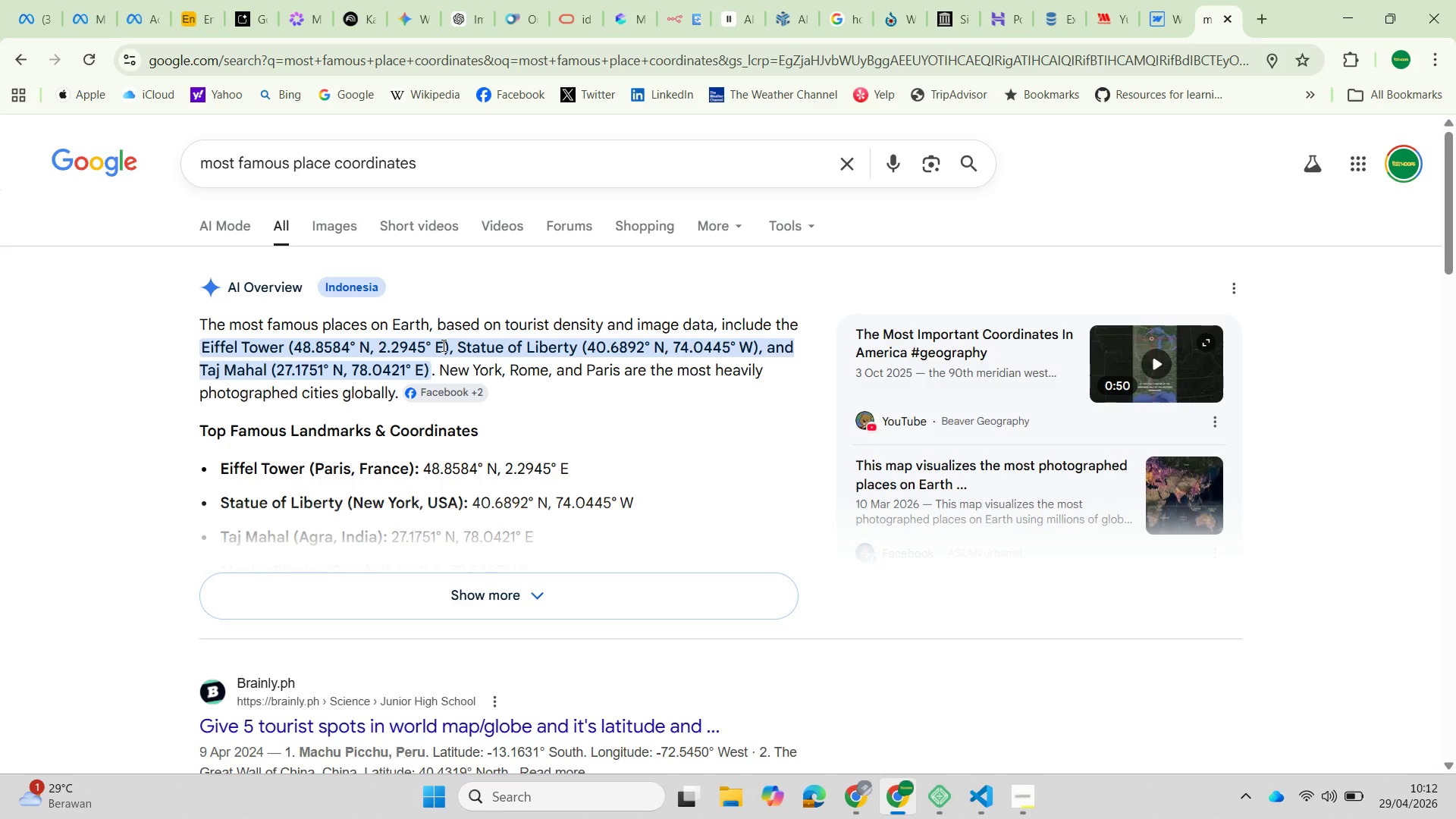 
left_click_drag(start_coordinate=[442, 344], to_coordinate=[413, 354])
 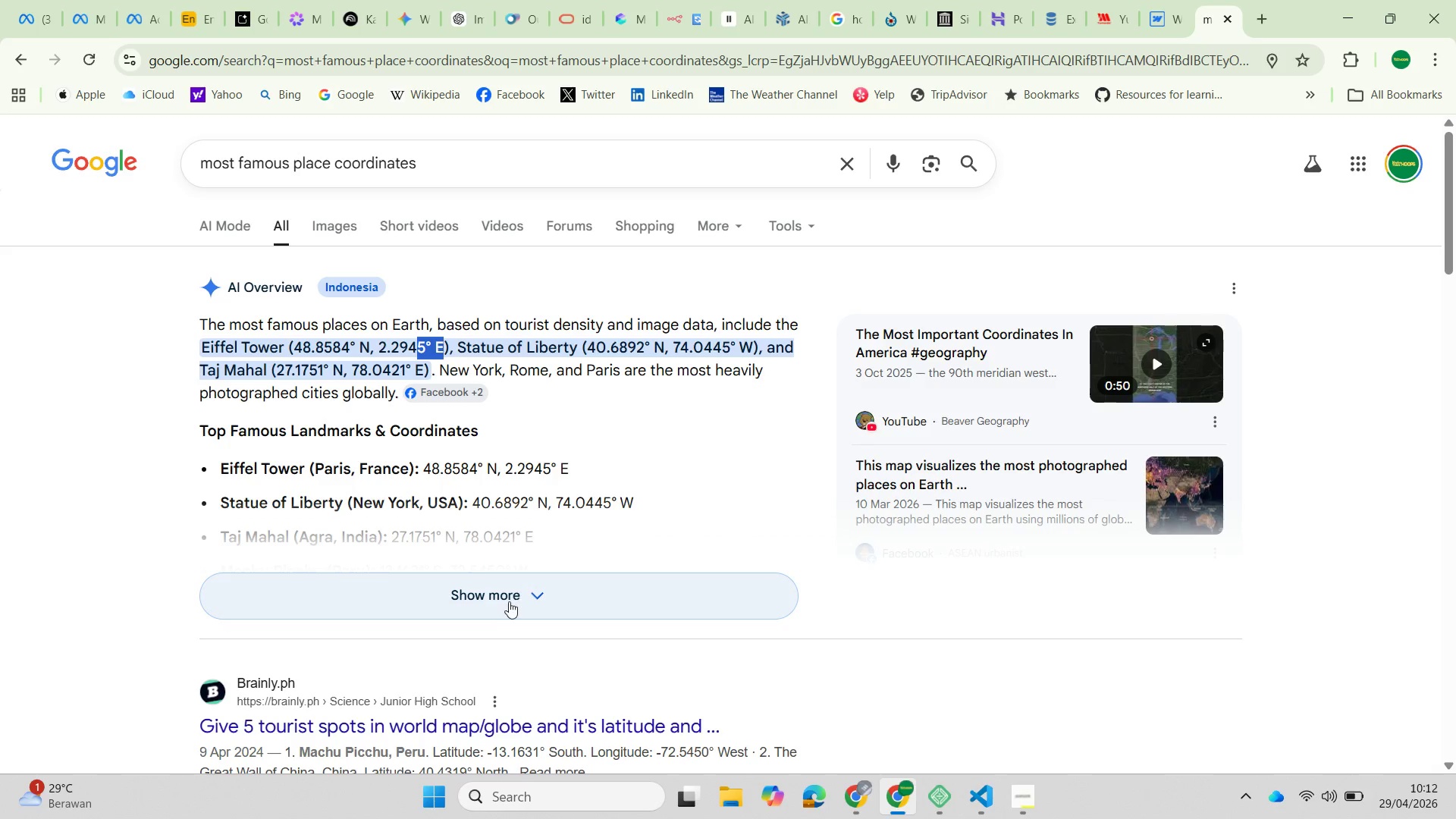 
left_click([509, 602])
 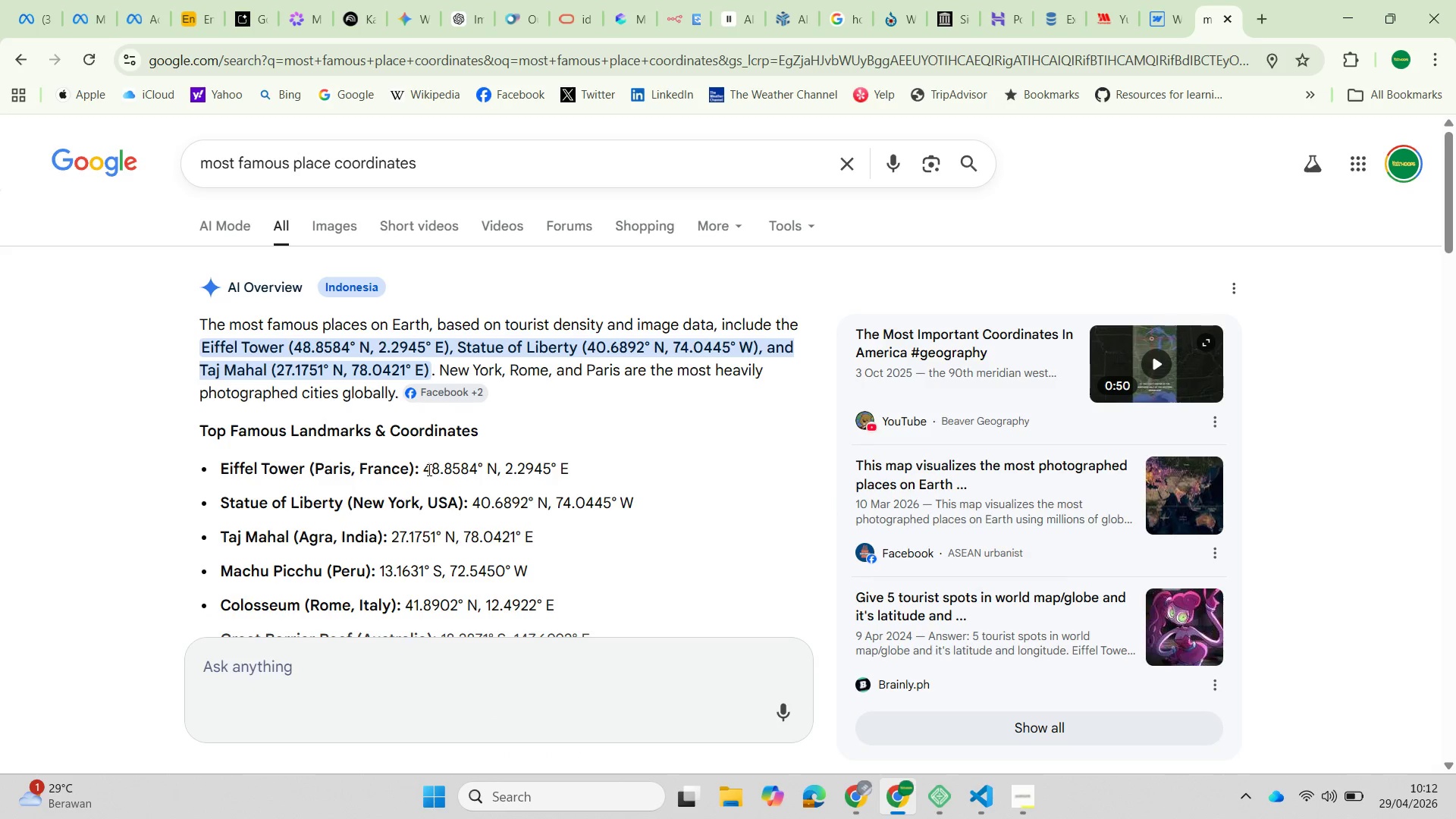 
left_click_drag(start_coordinate=[425, 469], to_coordinate=[573, 462])
 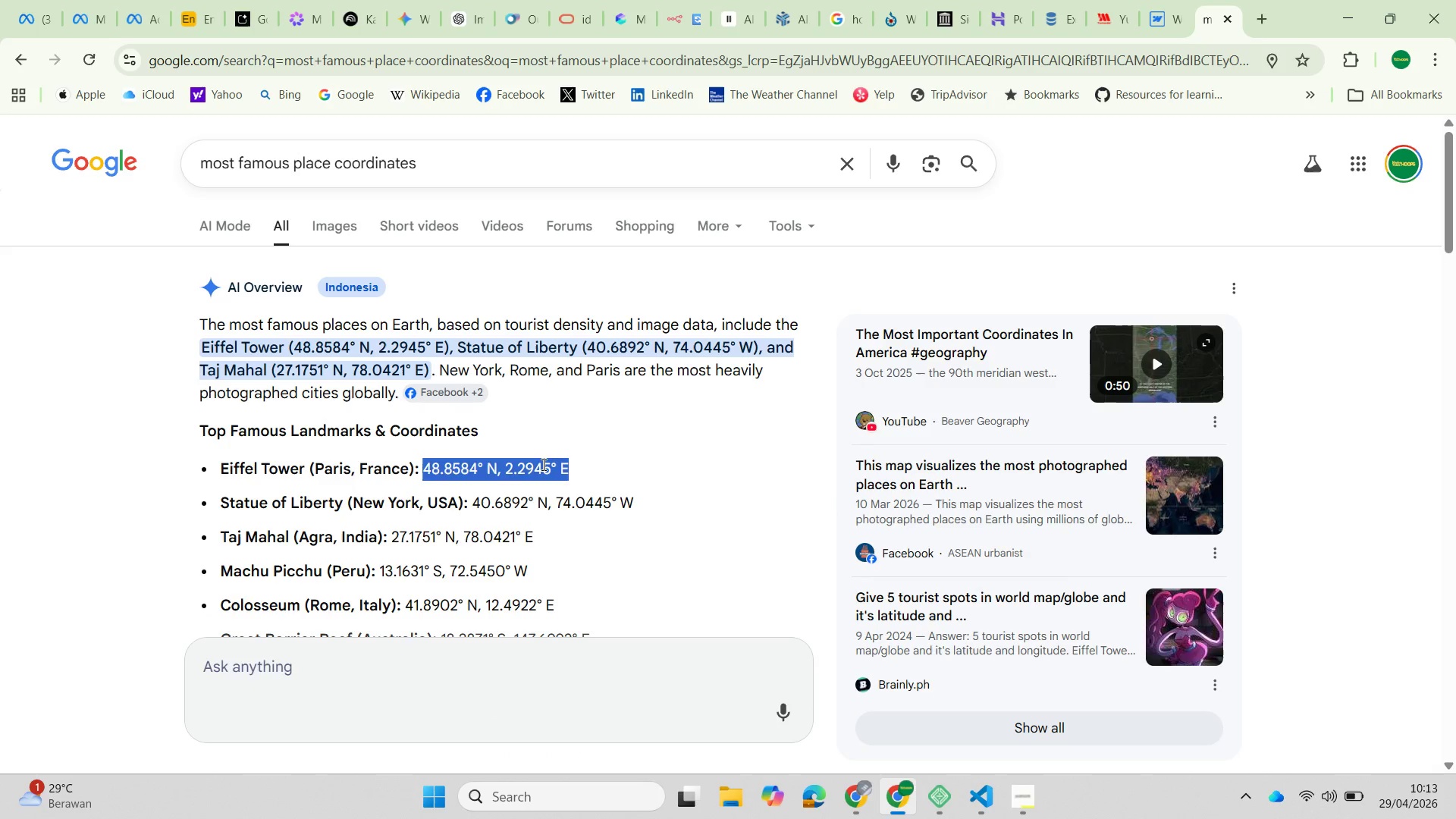 
key(Control+C)
 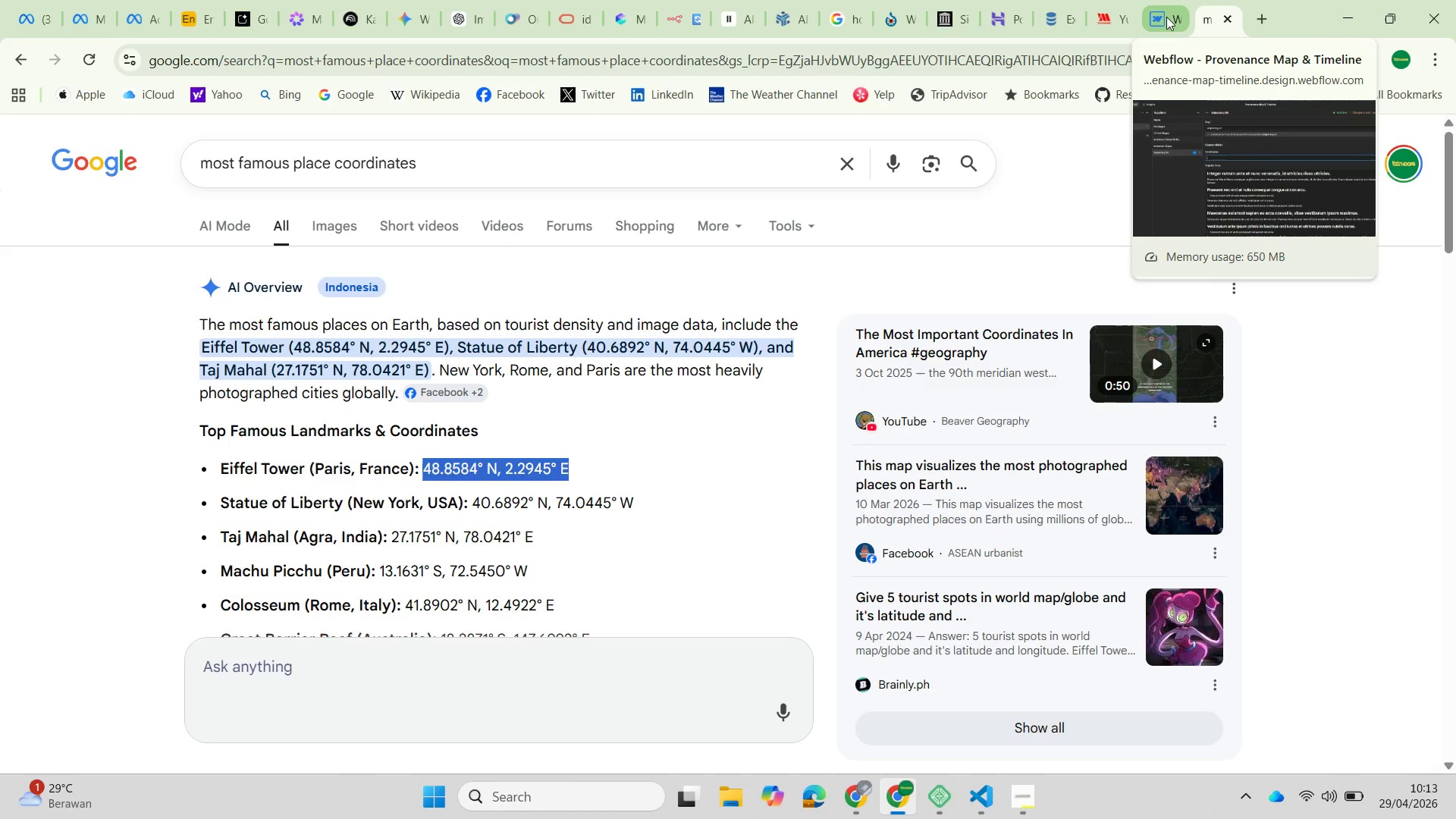 
left_click([1161, 14])
 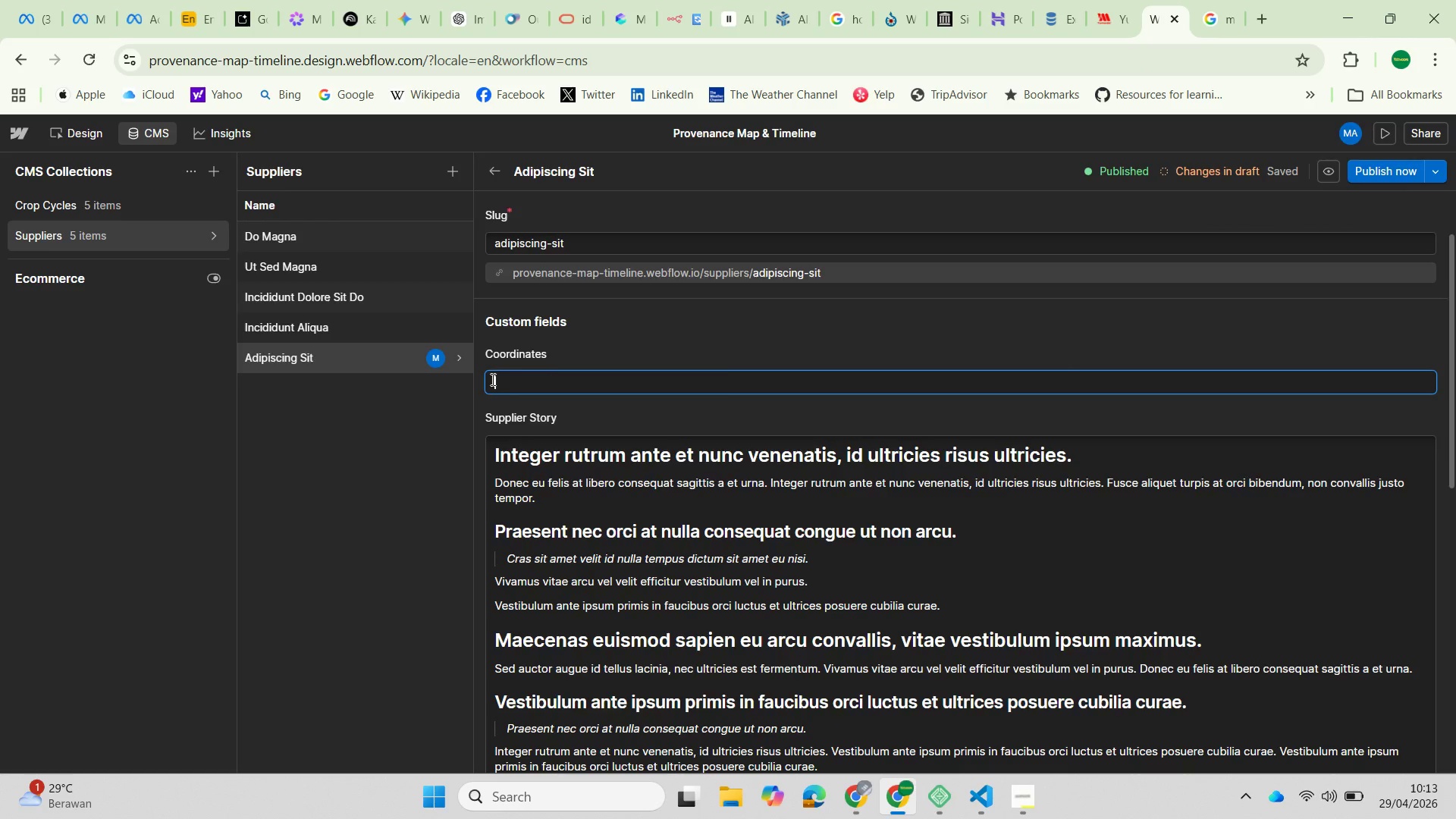 
wait(7.97)
 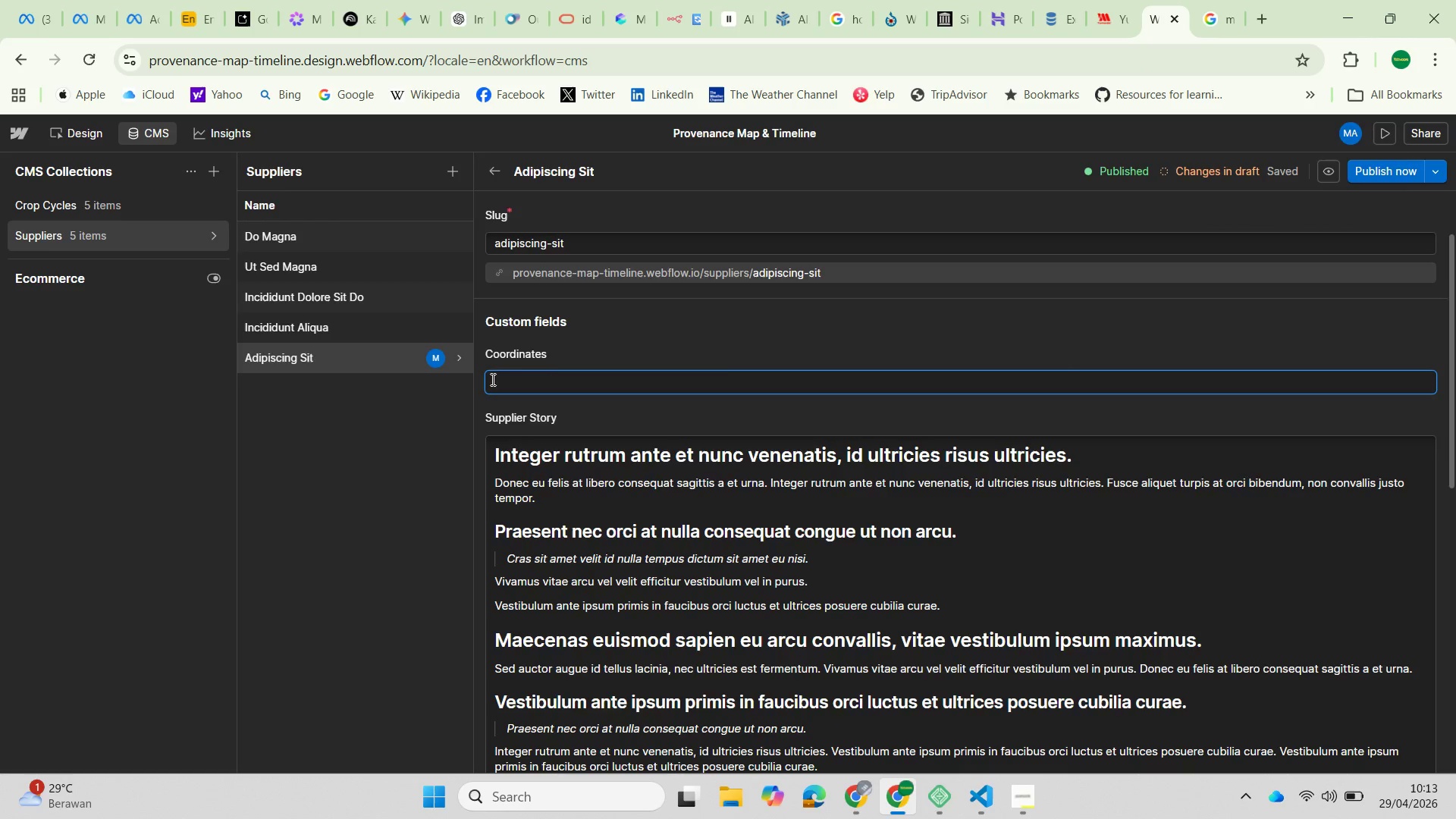 
key(Control+V)
 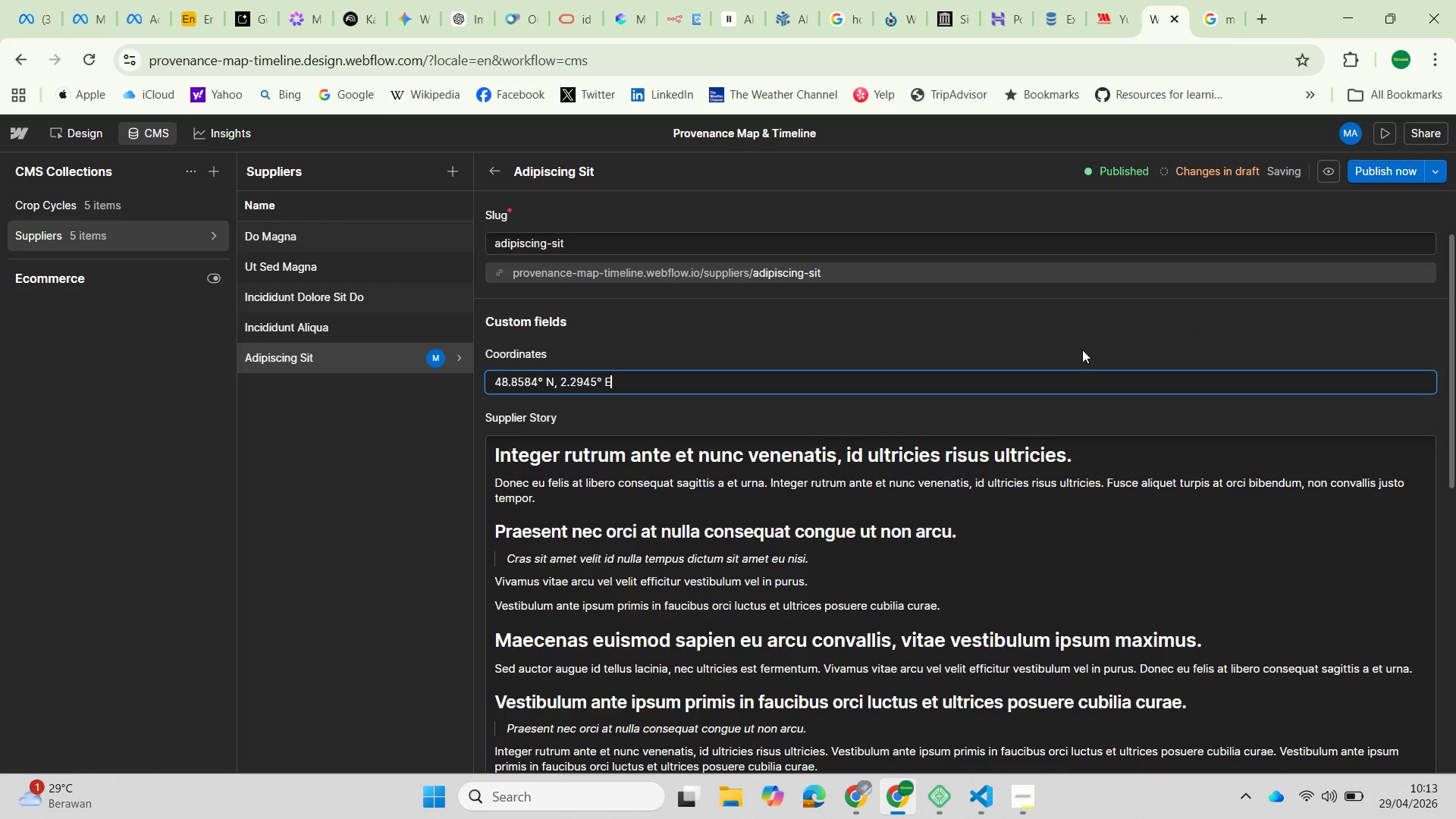 
key(Enter)
 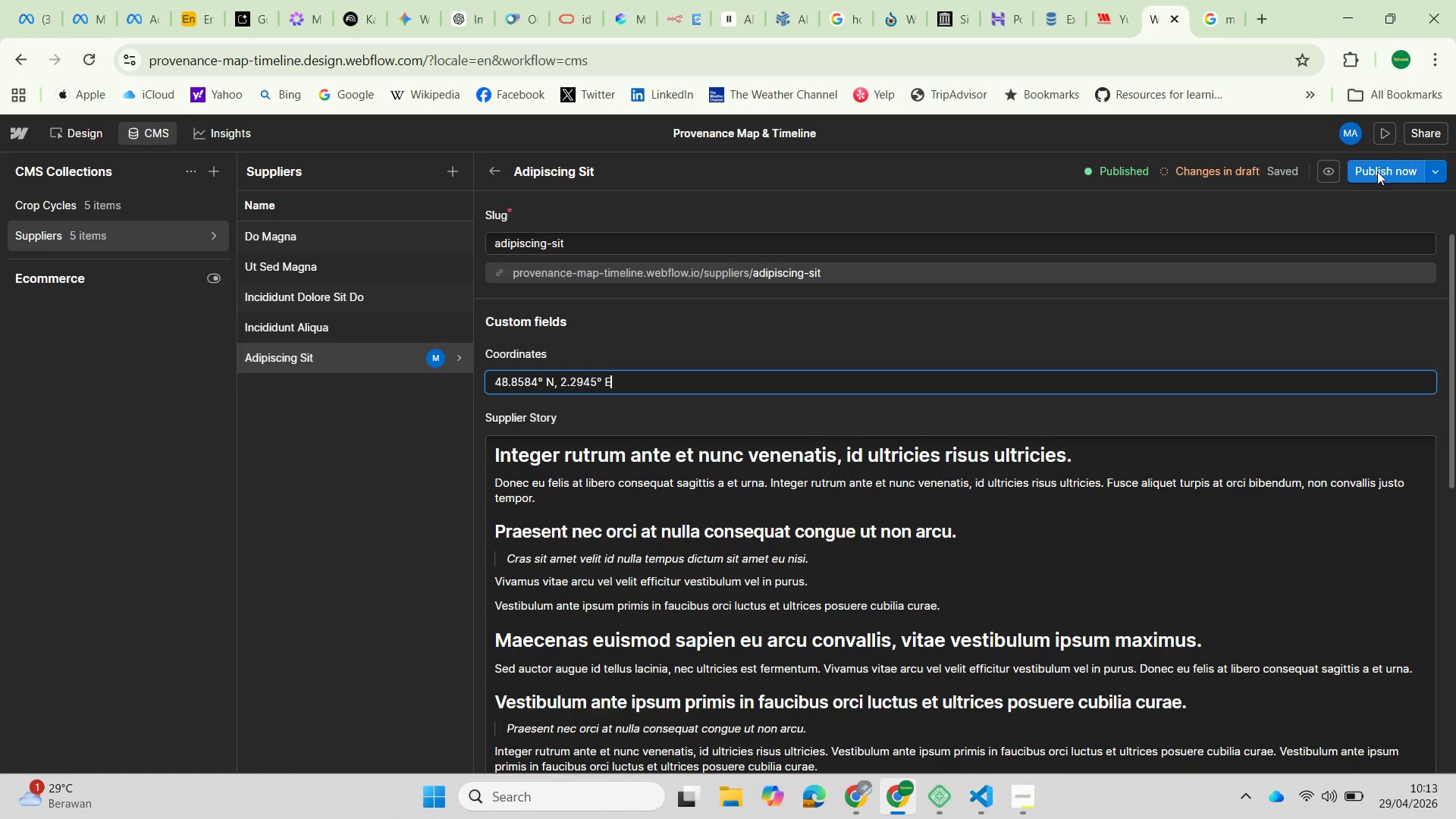 
left_click([1377, 168])
 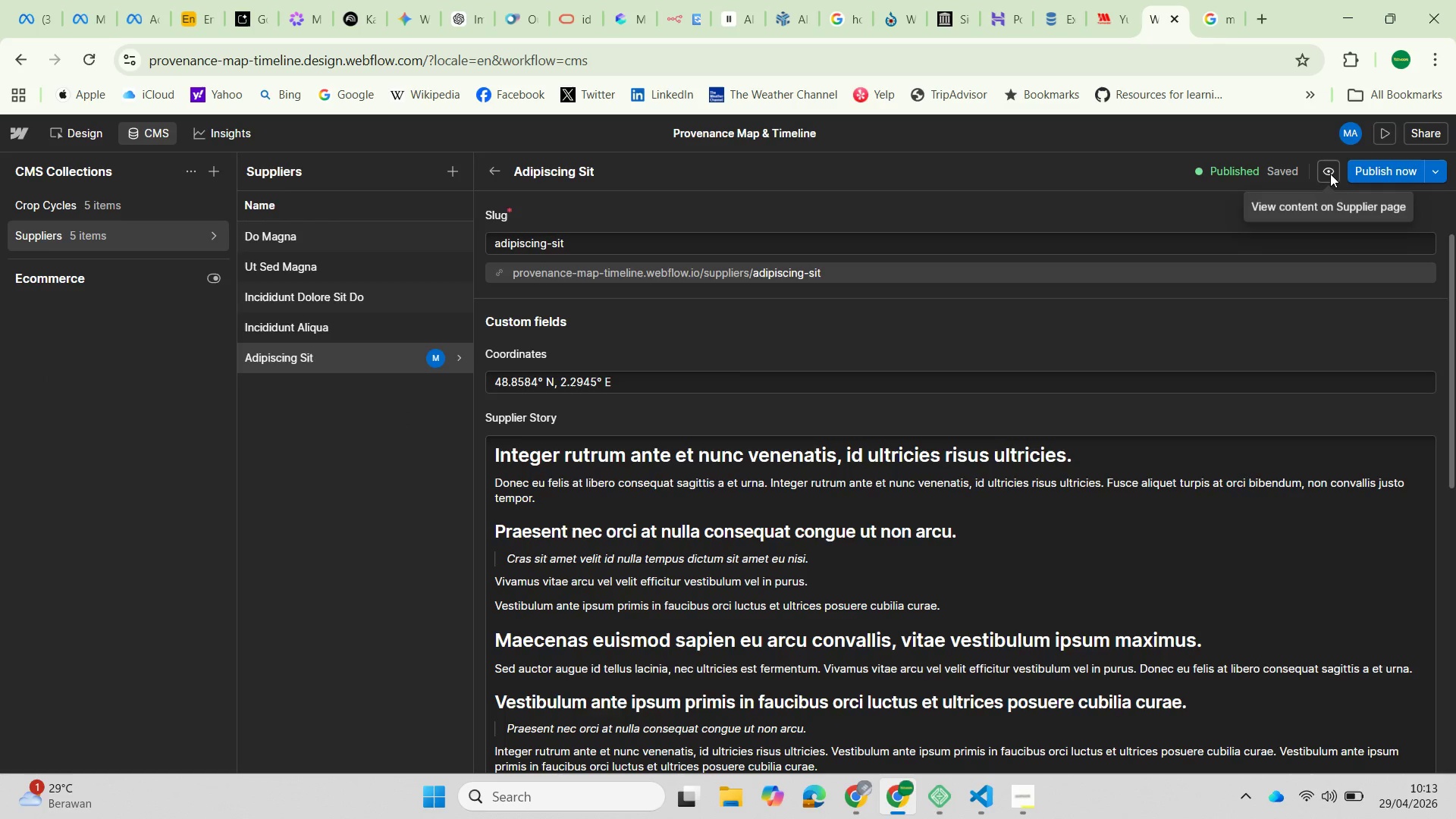 
wait(15.16)
 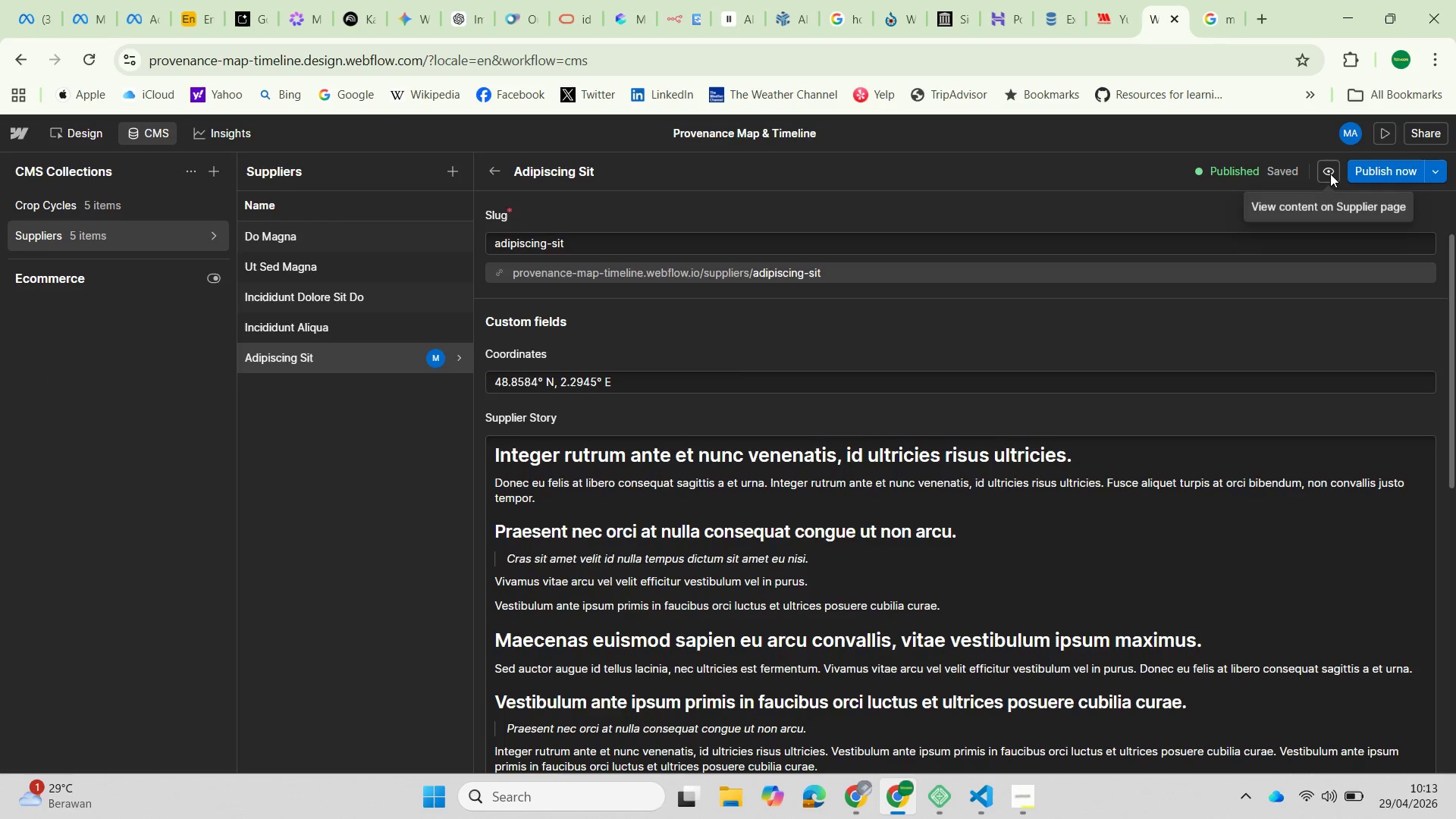 
left_click([81, 134])
 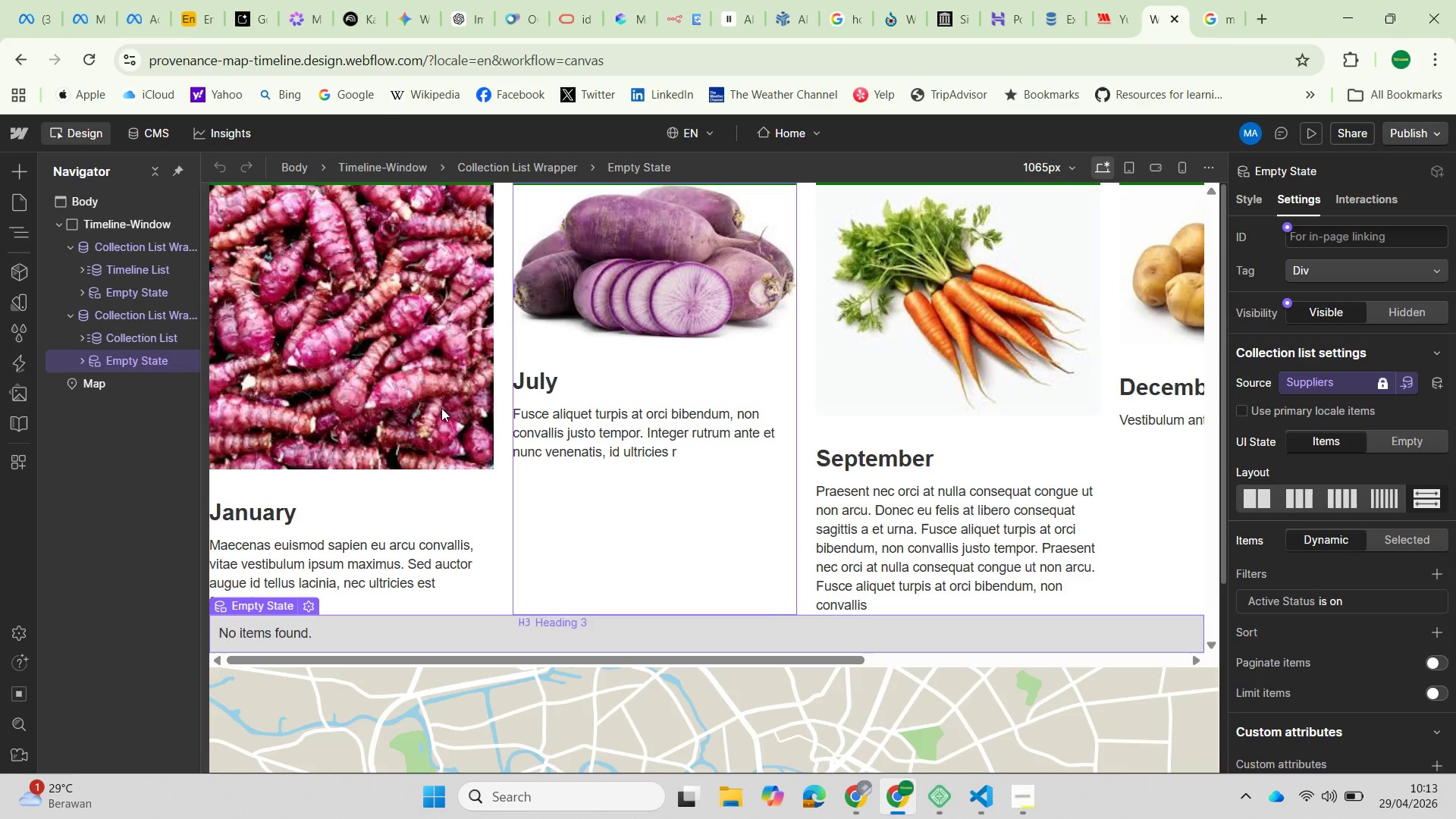 
scroll: coordinate [479, 519], scroll_direction: down, amount: 6.0
 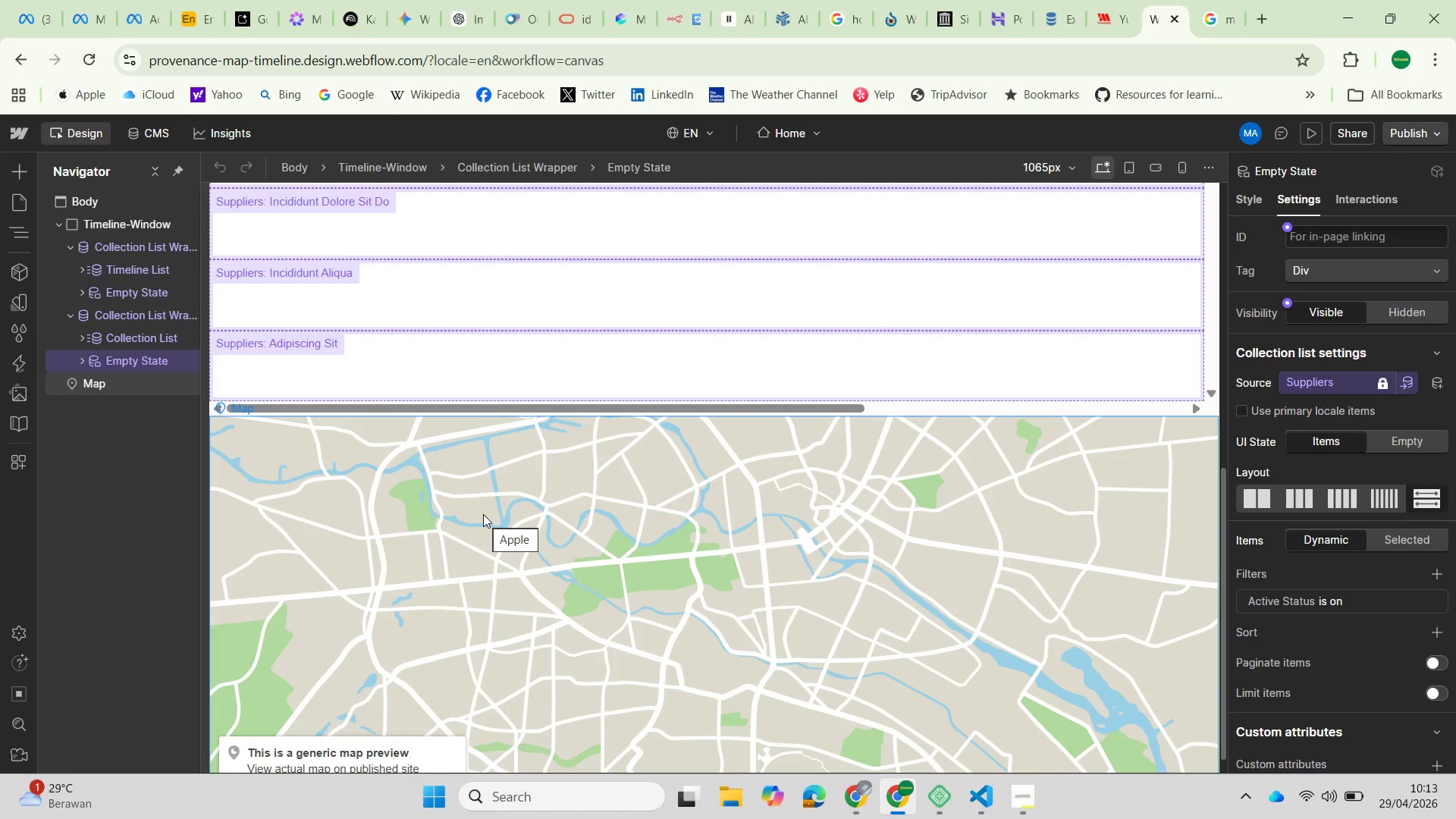 
scroll: coordinate [483, 514], scroll_direction: up, amount: 2.0
 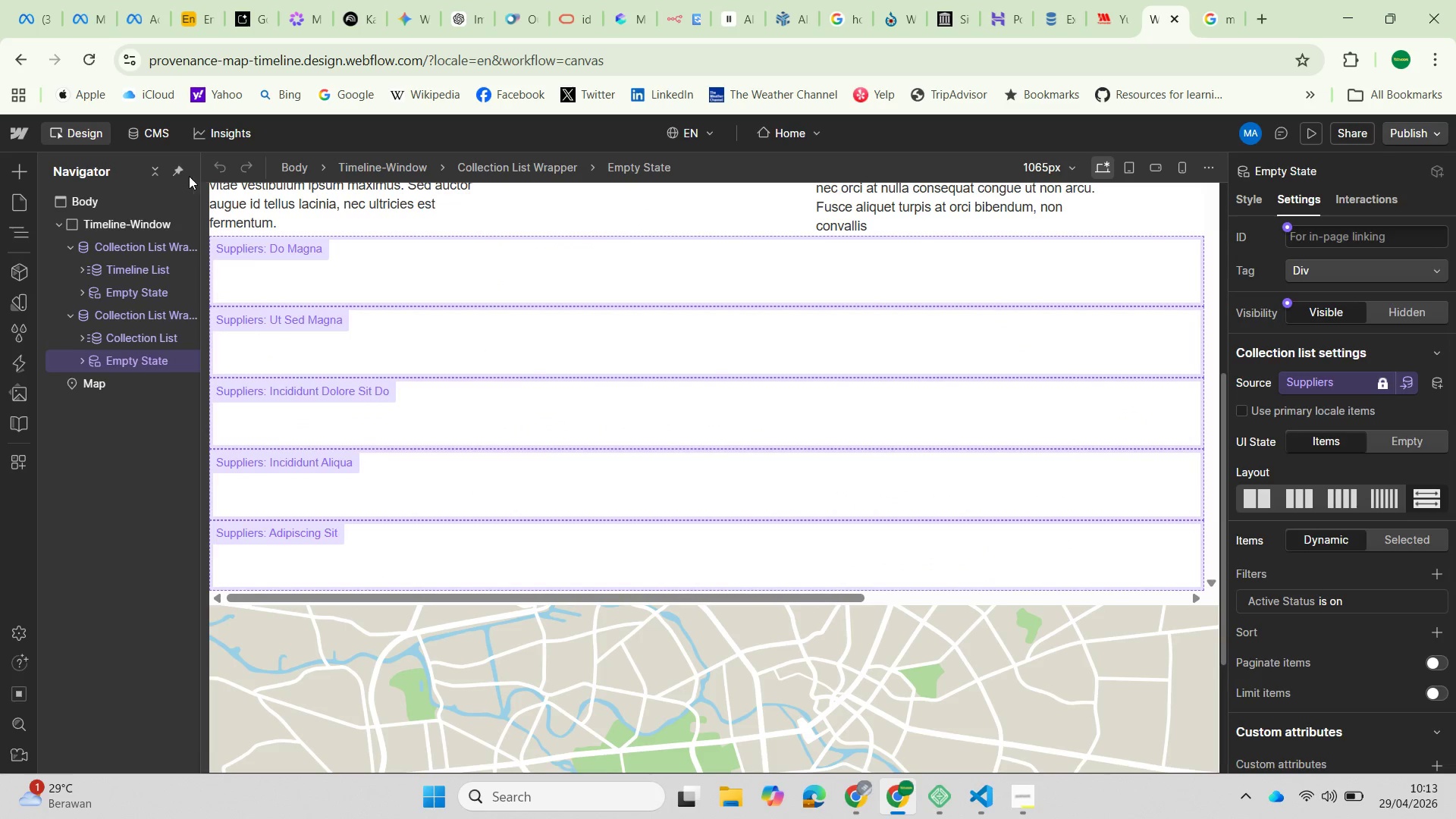 
left_click([149, 138])
 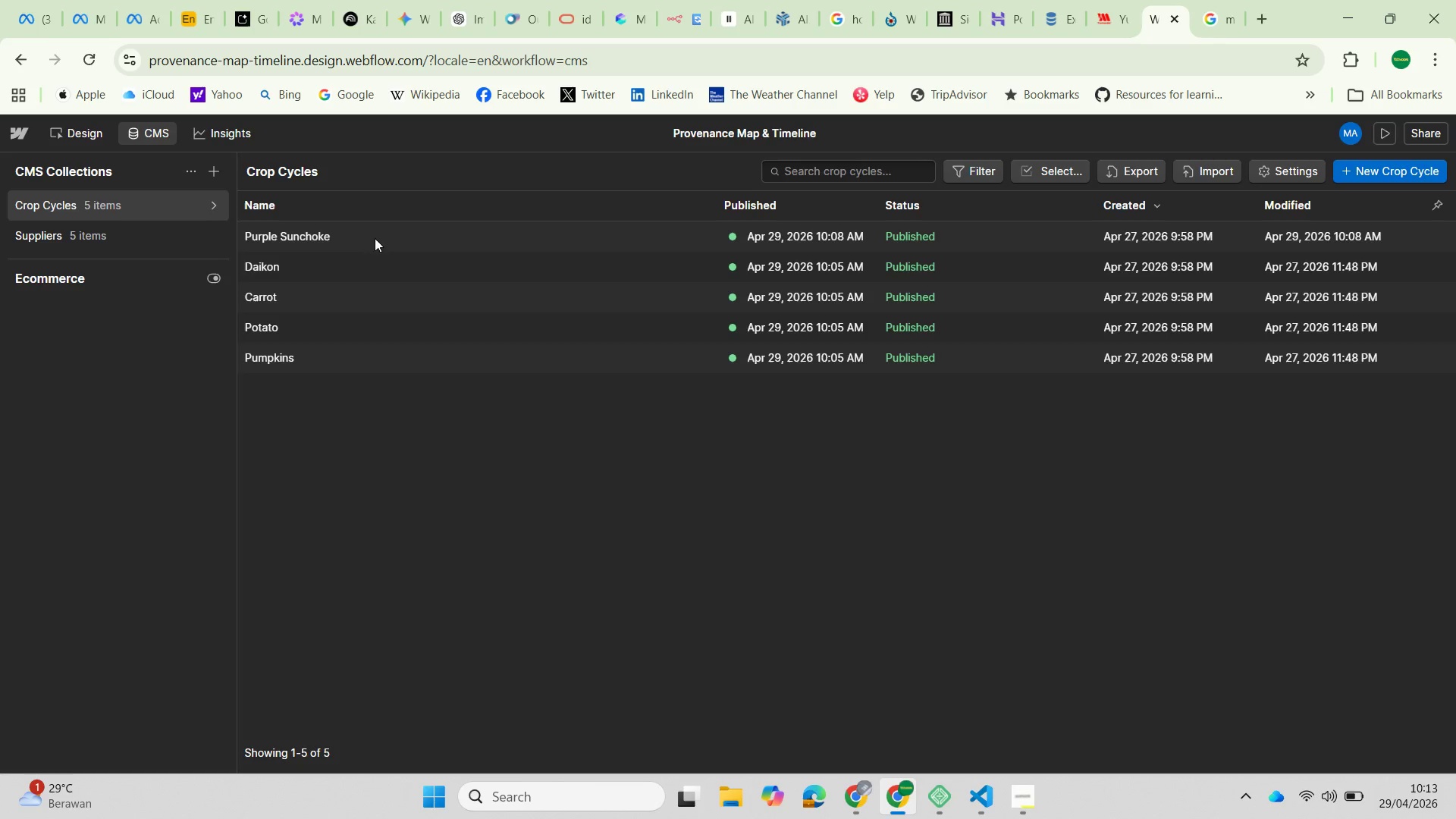 
left_click([99, 234])
 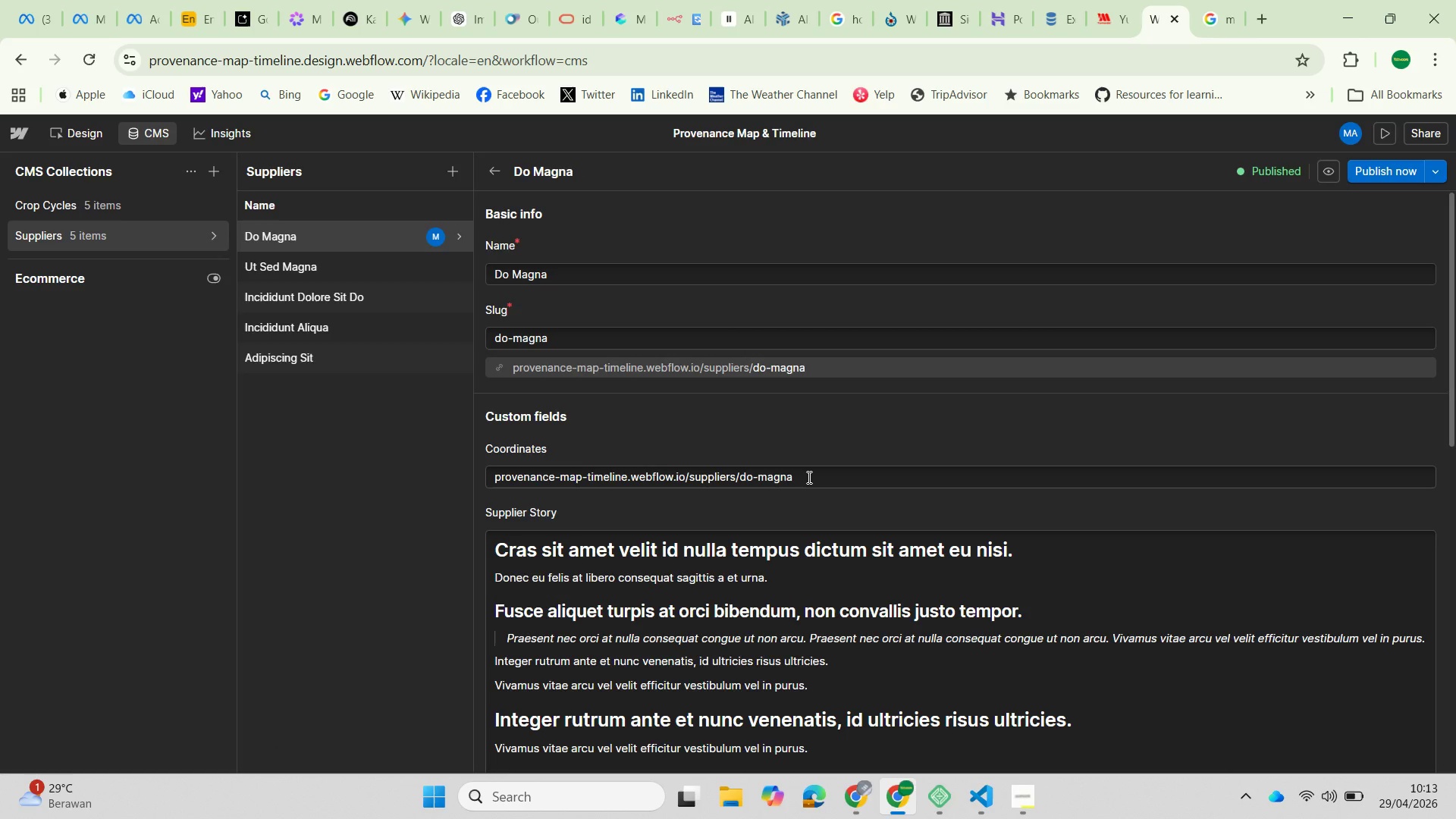 
left_click([314, 368])
 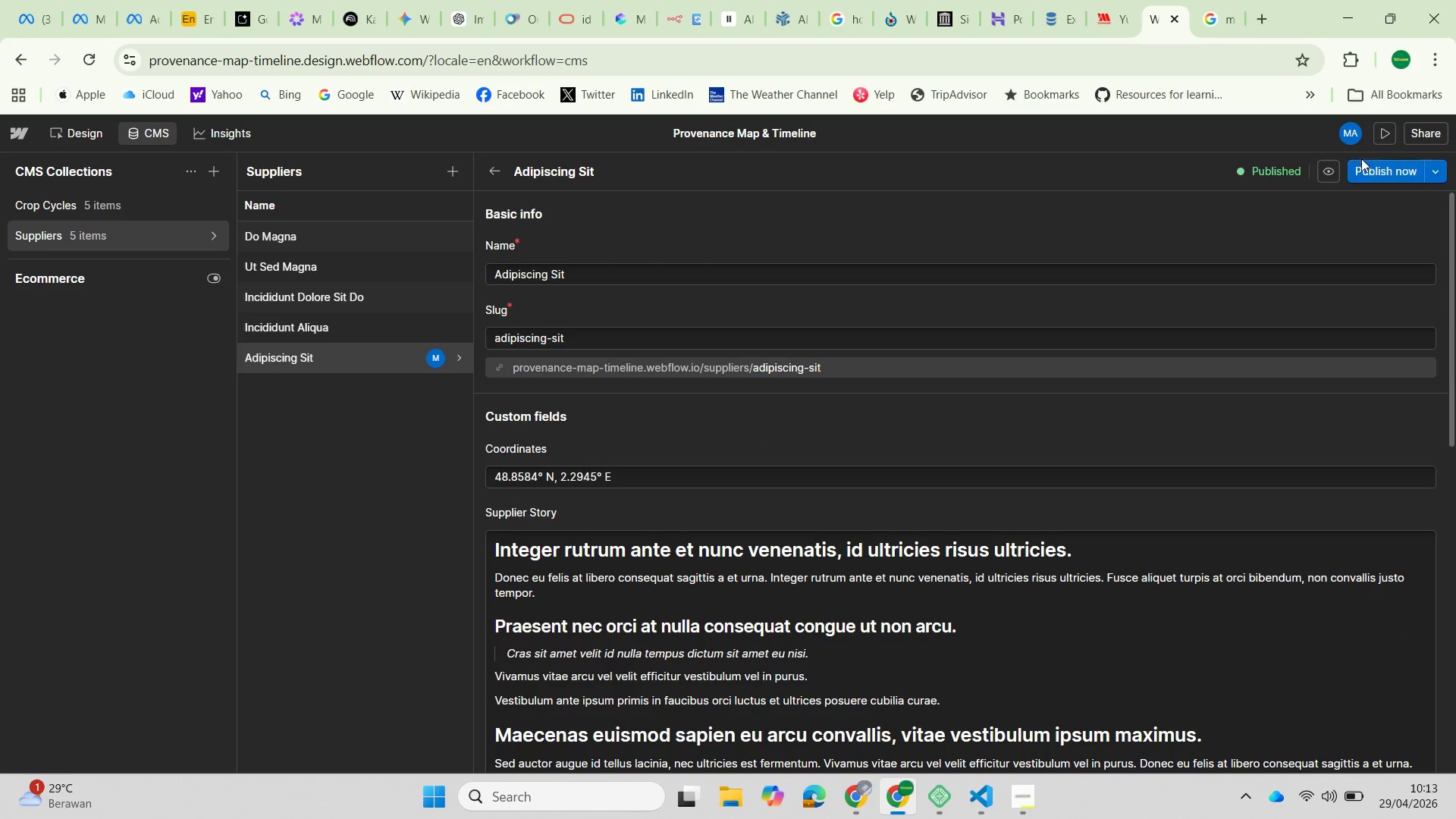 
left_click([1331, 172])
 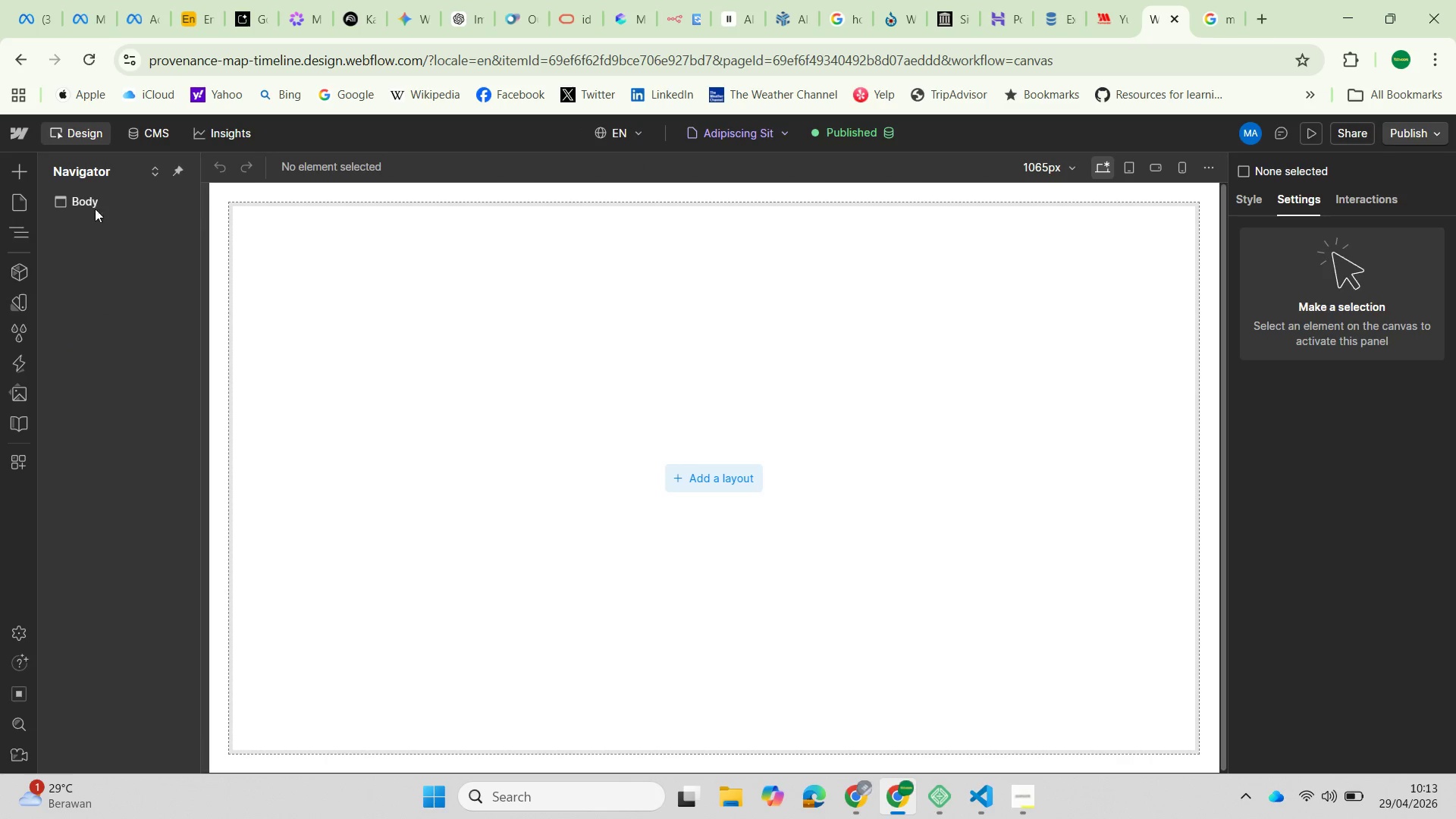 
left_click([16, 200])
 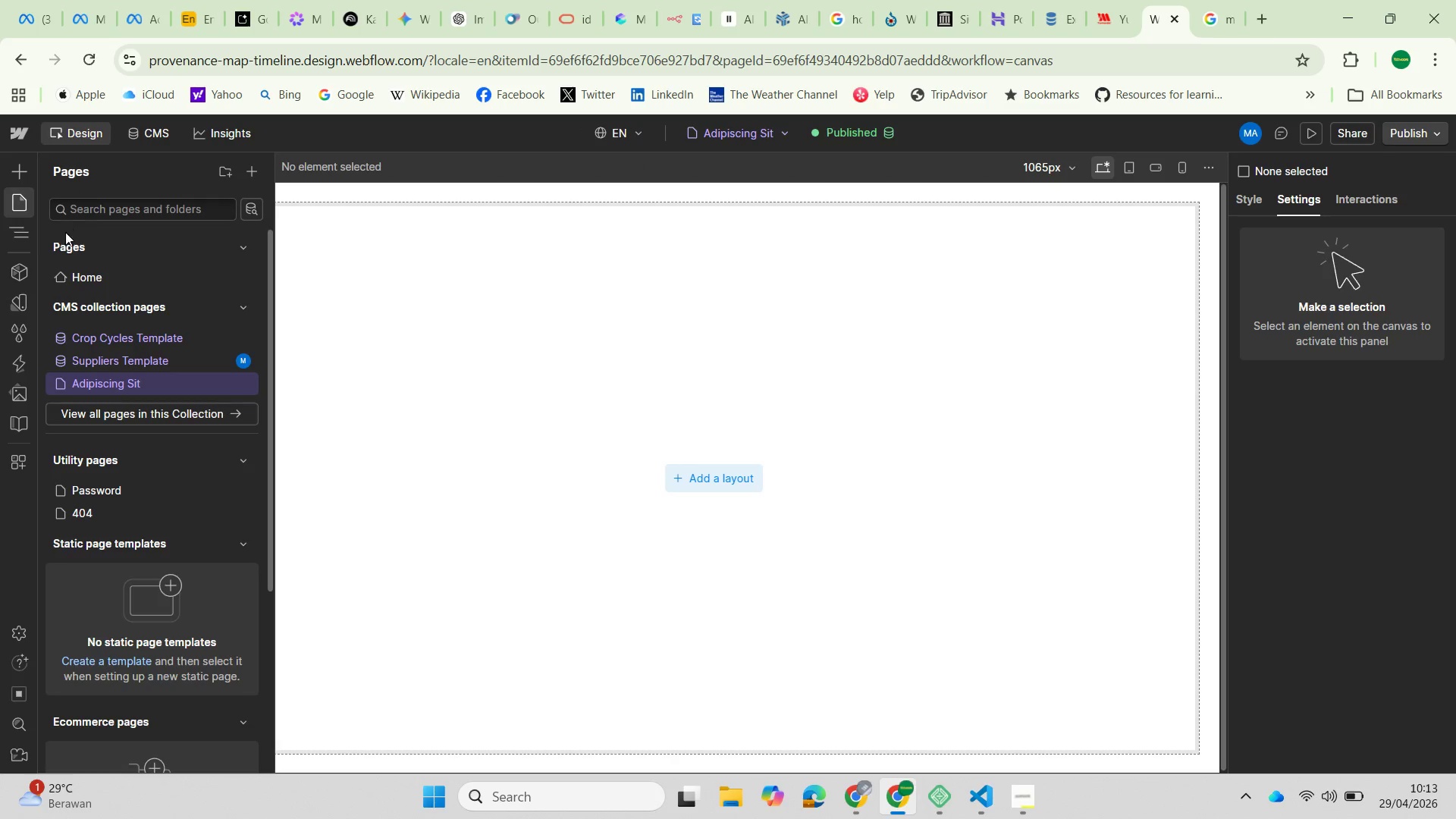 
mouse_move([85, 270])
 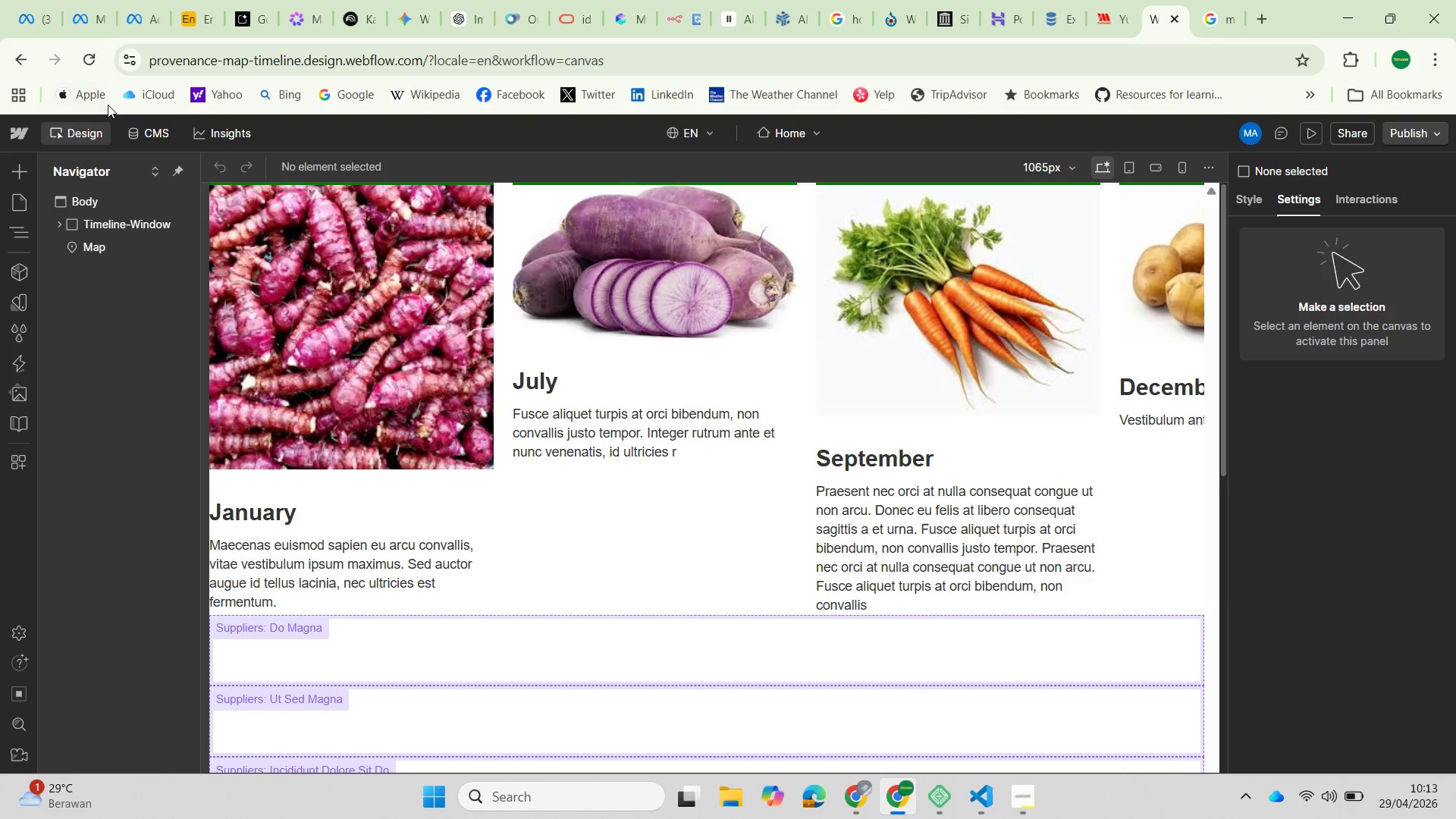 
left_click([149, 137])
 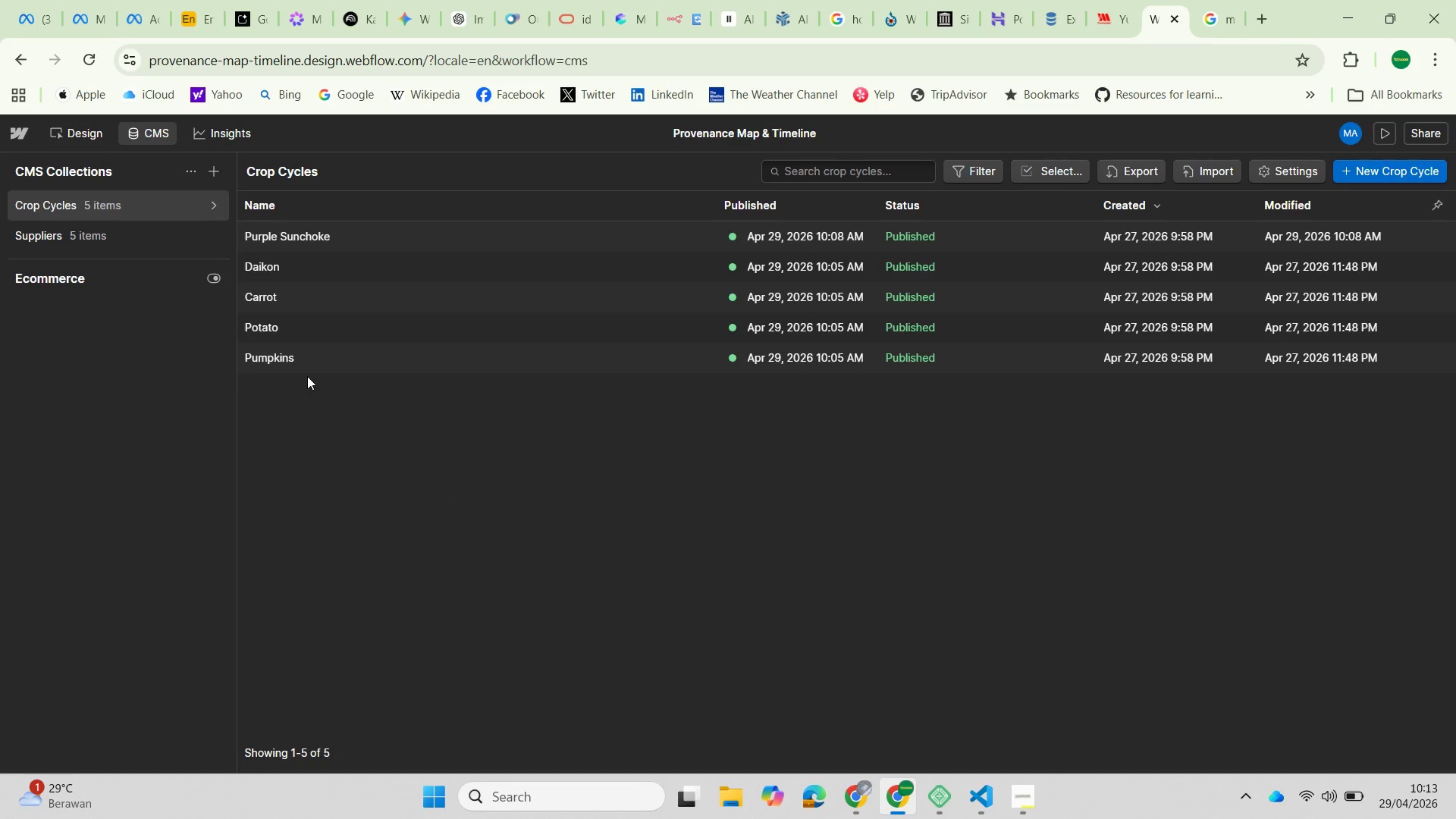 
left_click([303, 361])
 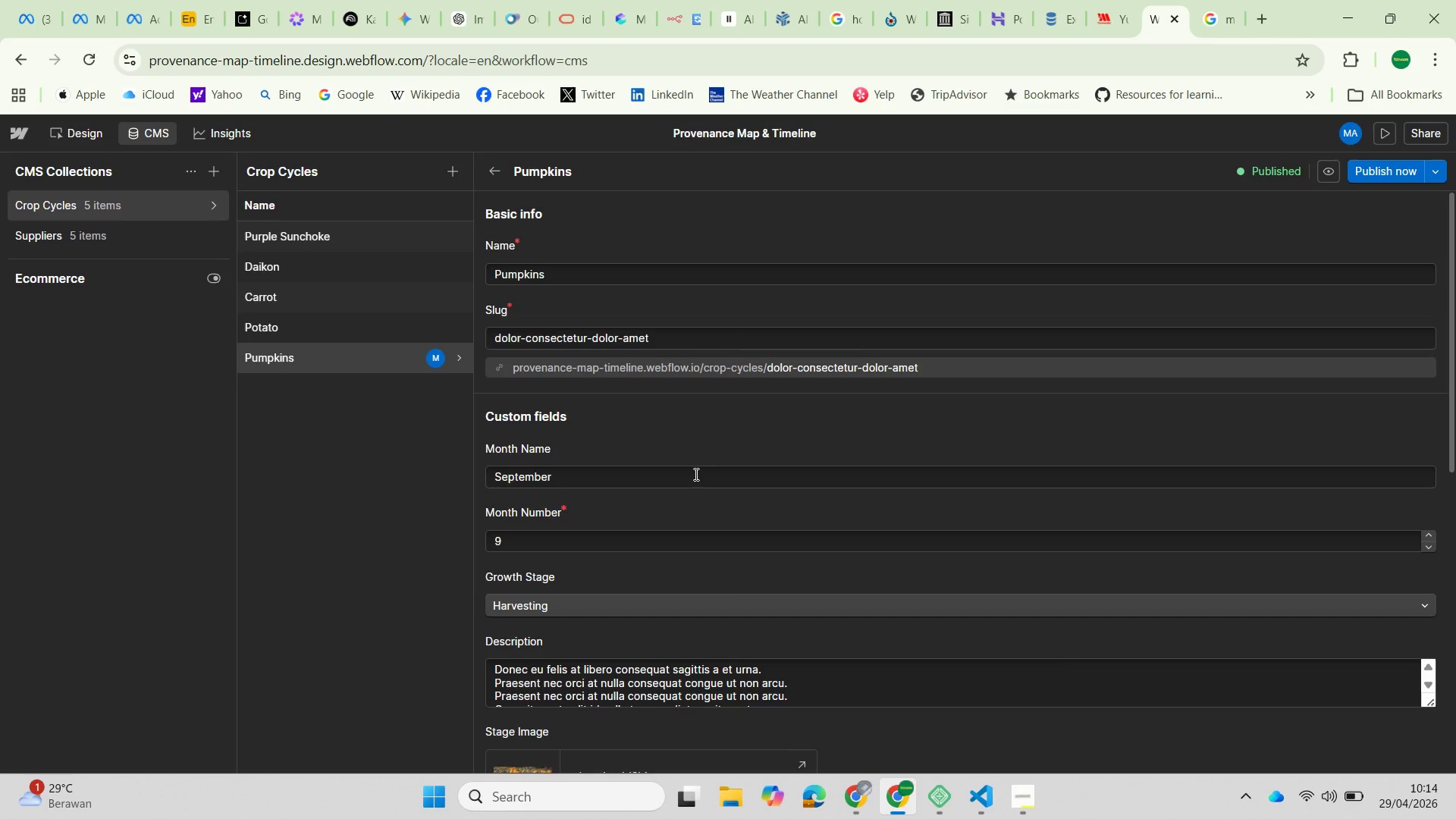 
scroll: coordinate [705, 485], scroll_direction: up, amount: 3.0
 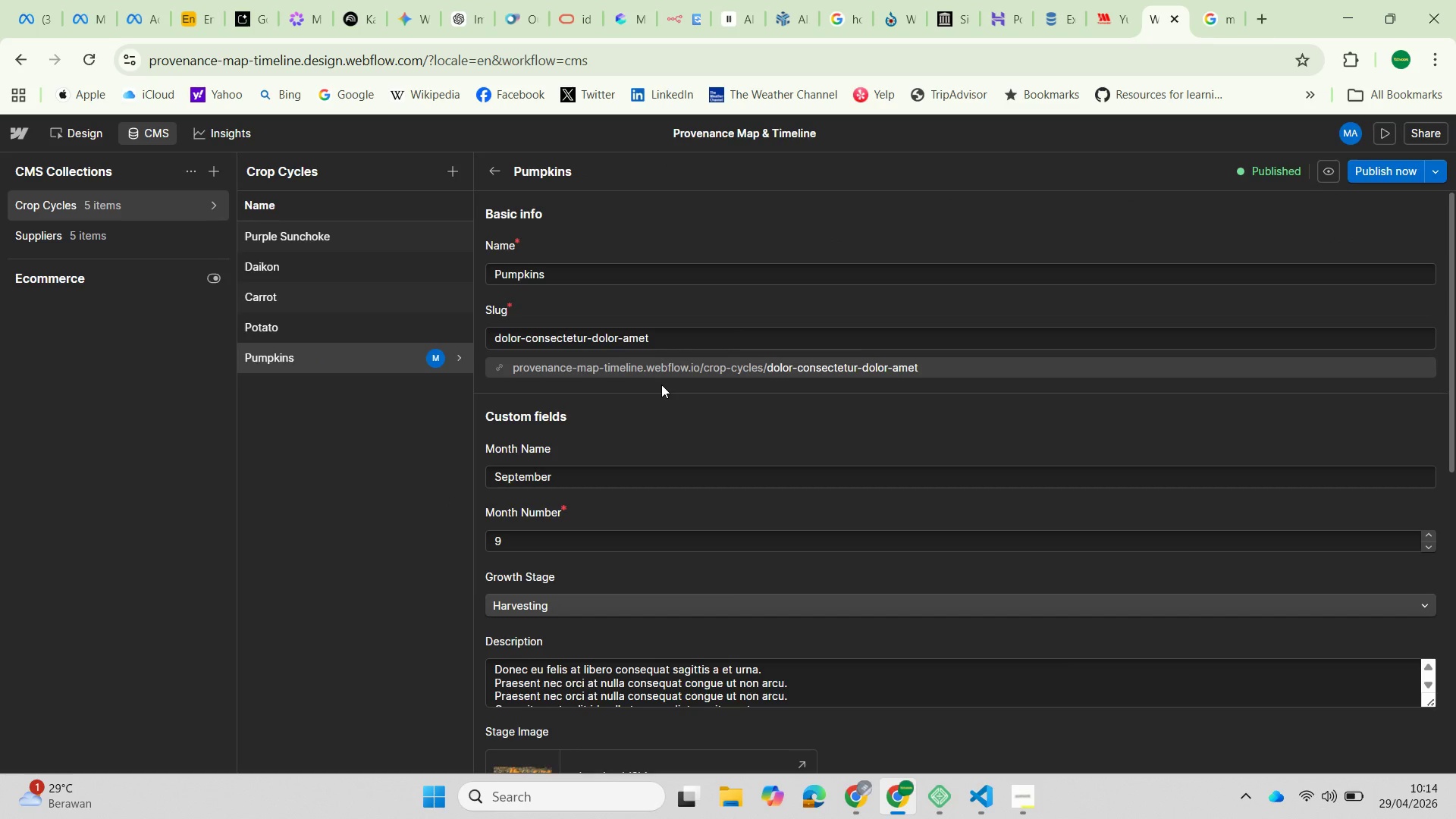 
scroll: coordinate [661, 384], scroll_direction: down, amount: 4.0
 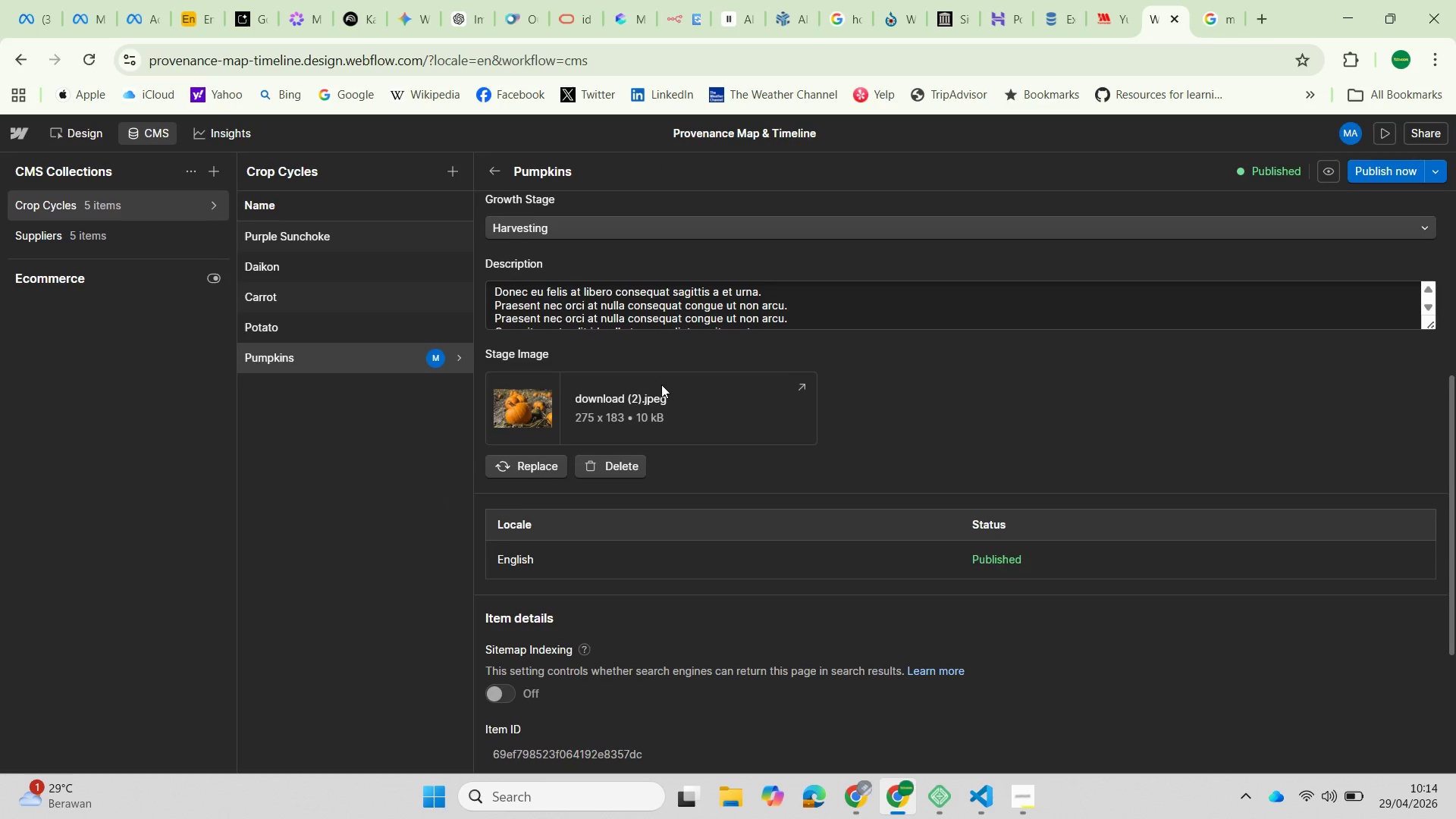 
scroll: coordinate [661, 384], scroll_direction: up, amount: 4.0
 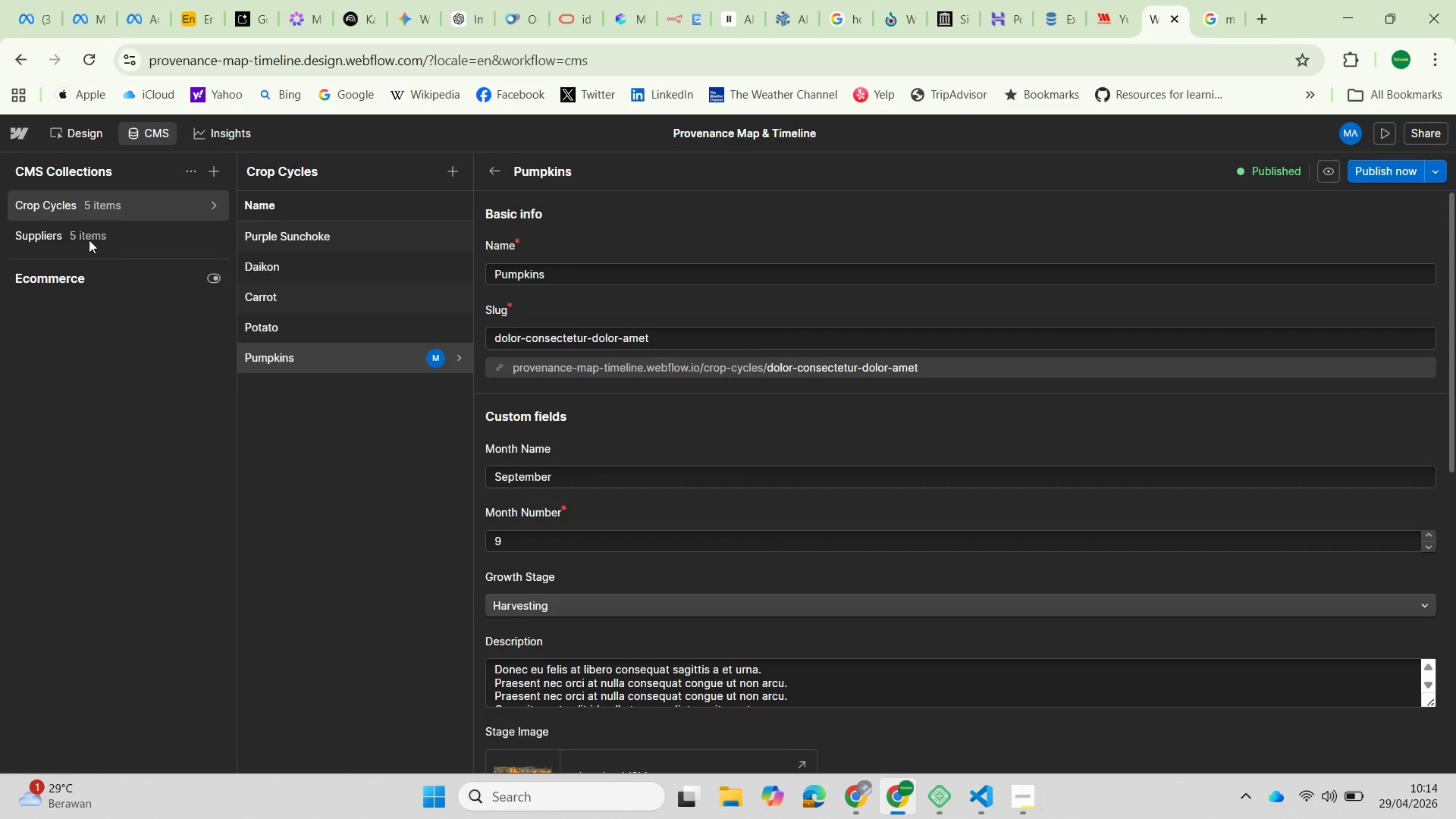 
left_click([86, 236])
 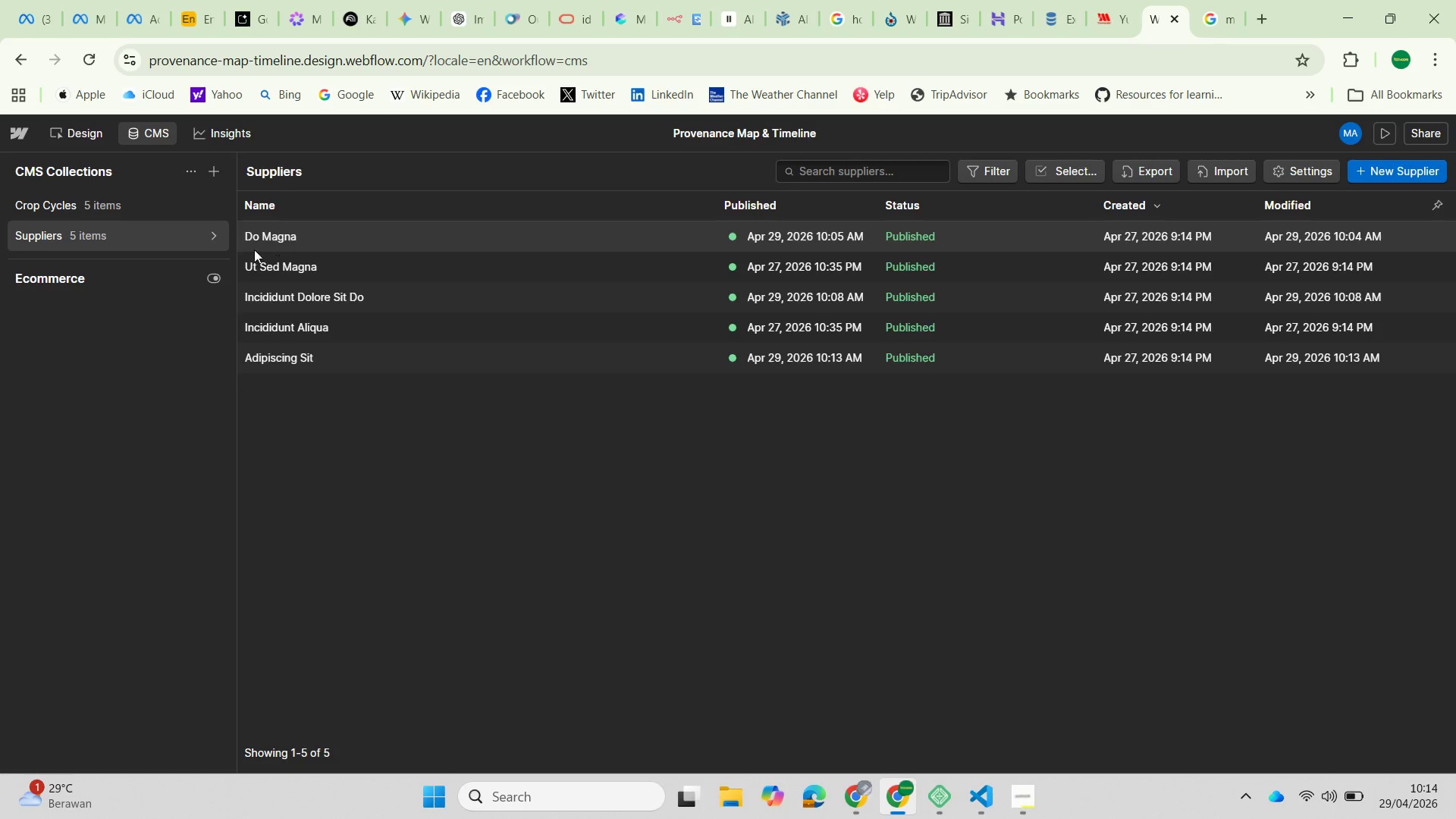 
left_click([302, 356])
 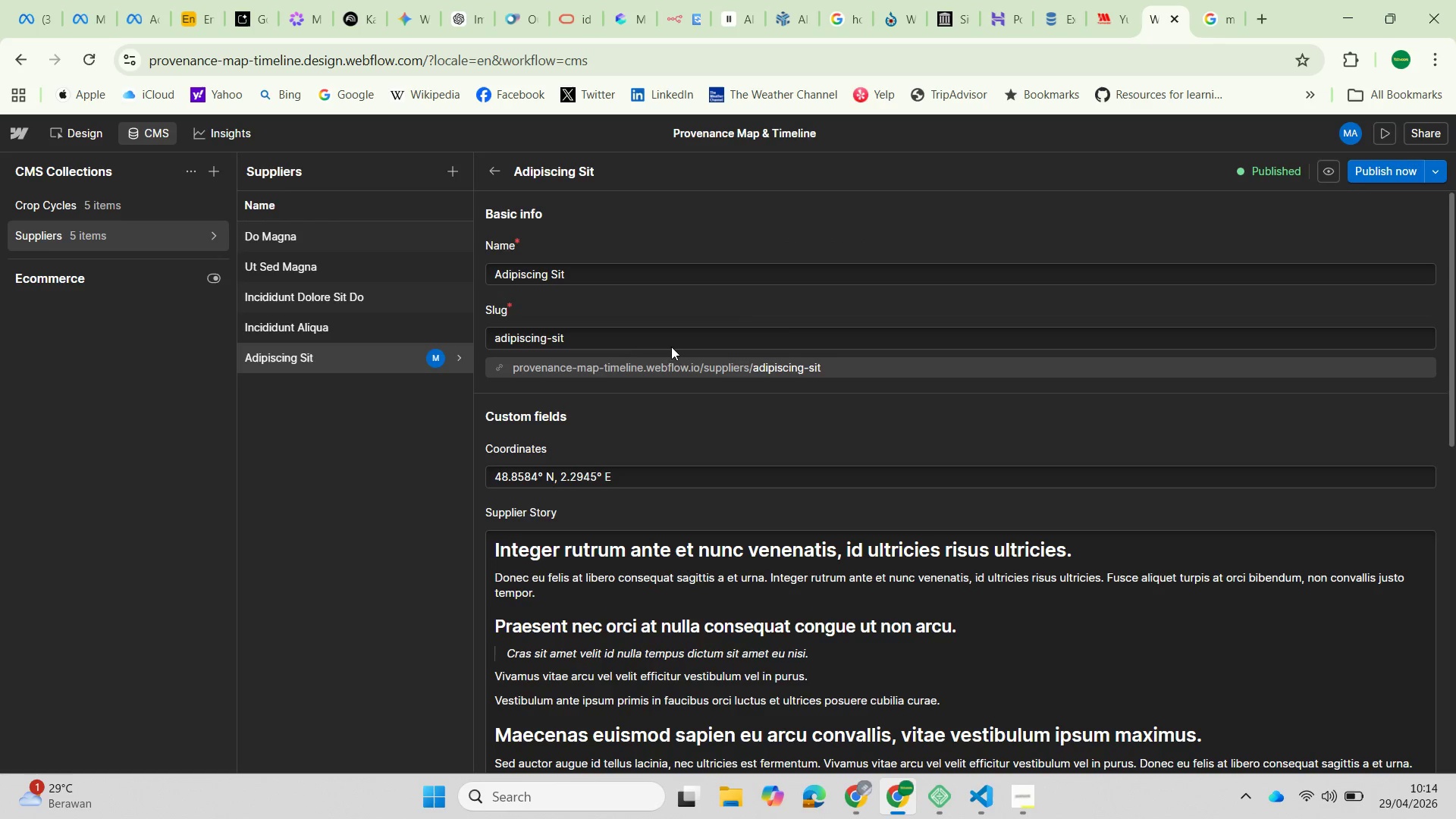 
mouse_move([915, 369])
 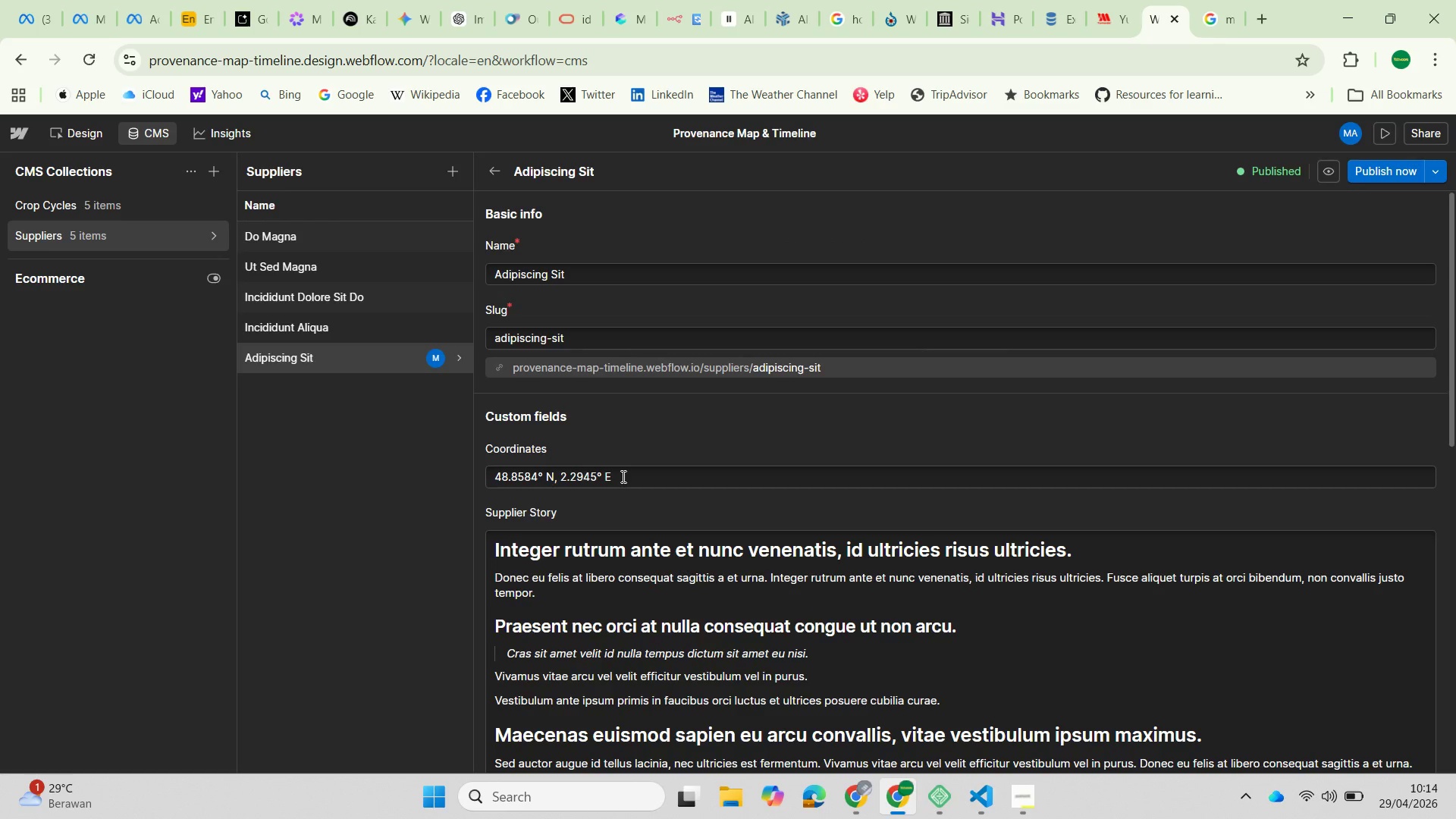 
left_click([622, 476])
 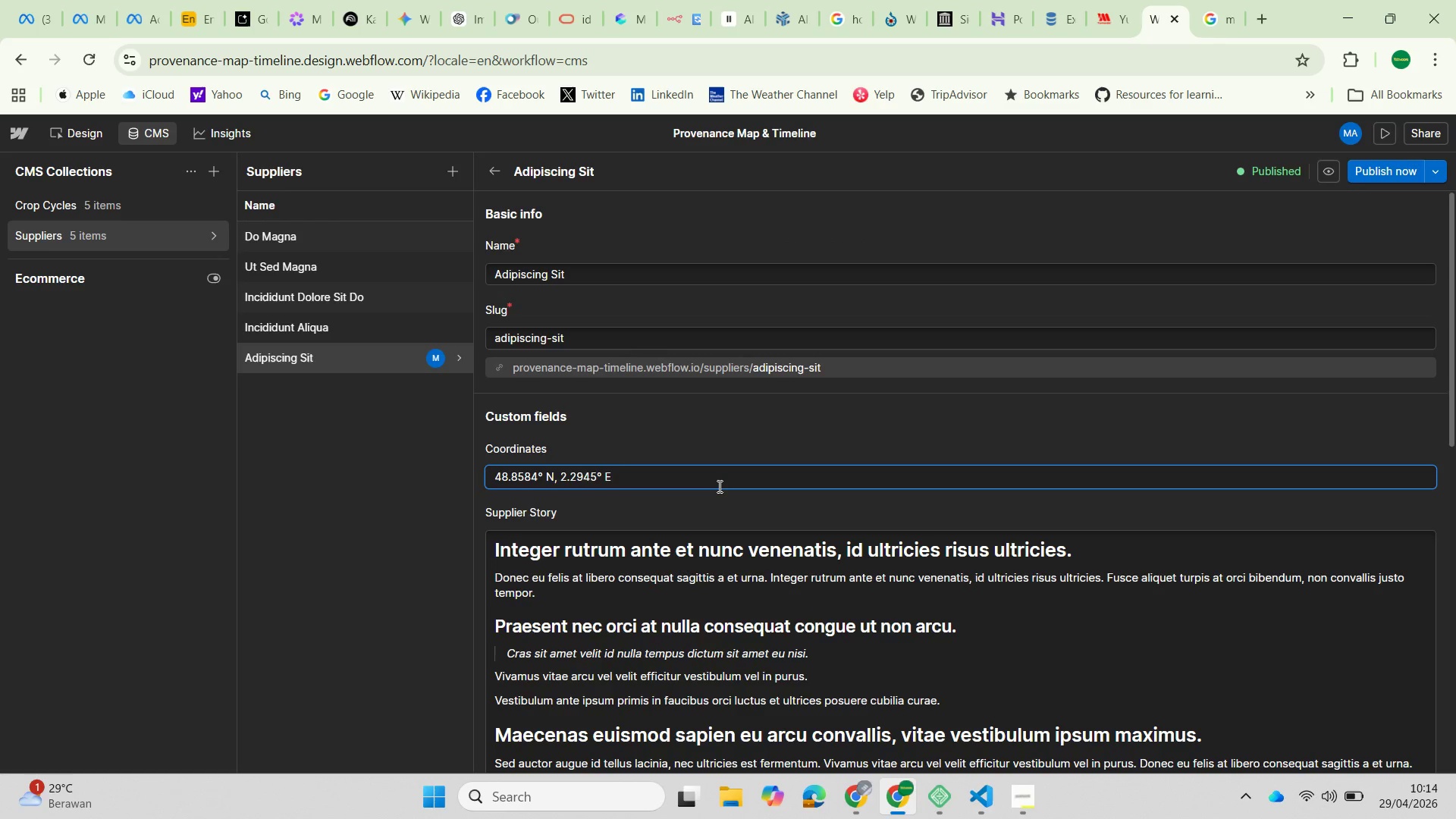 
key(Backspace)
 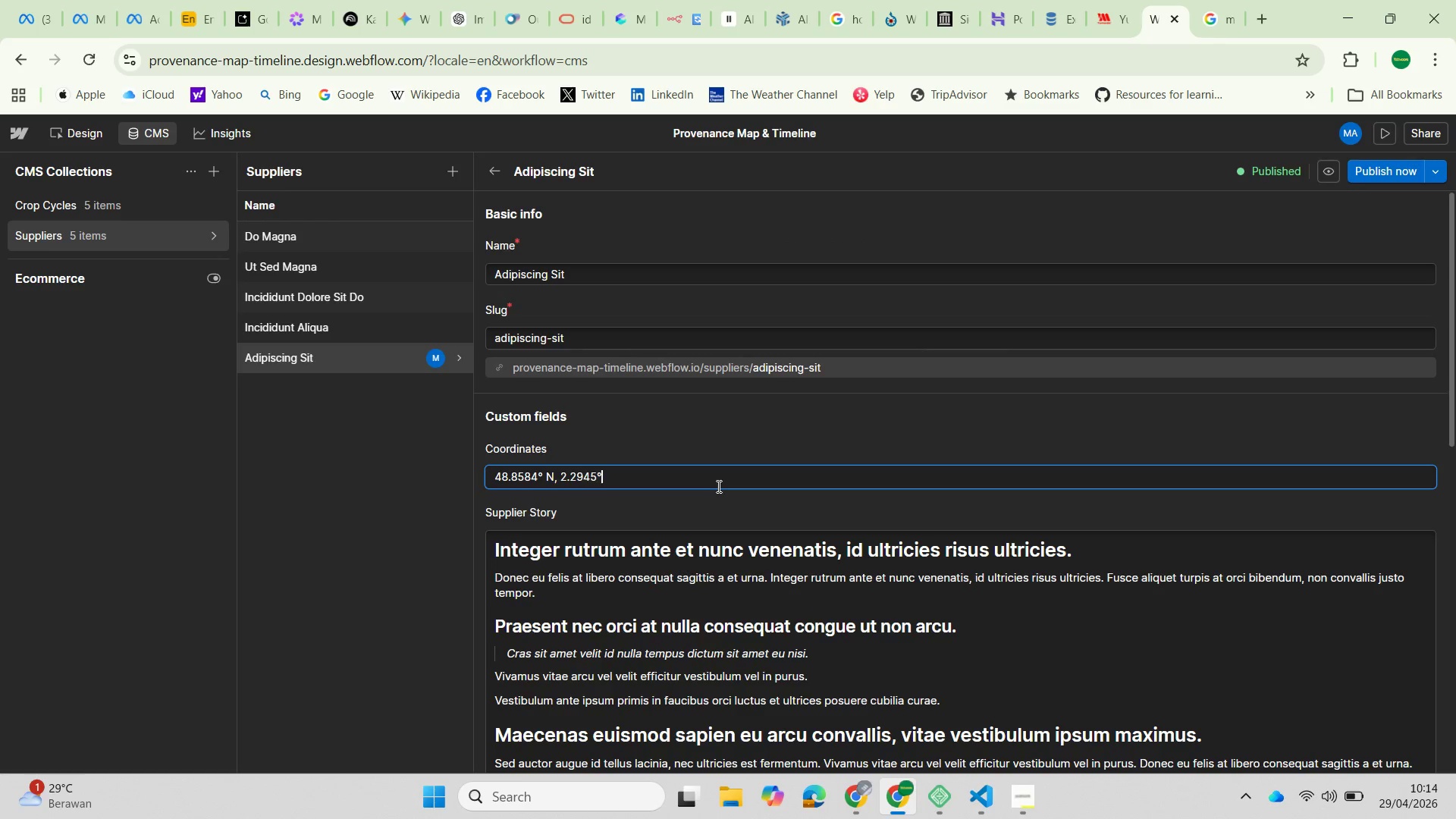 
key(Backspace)
 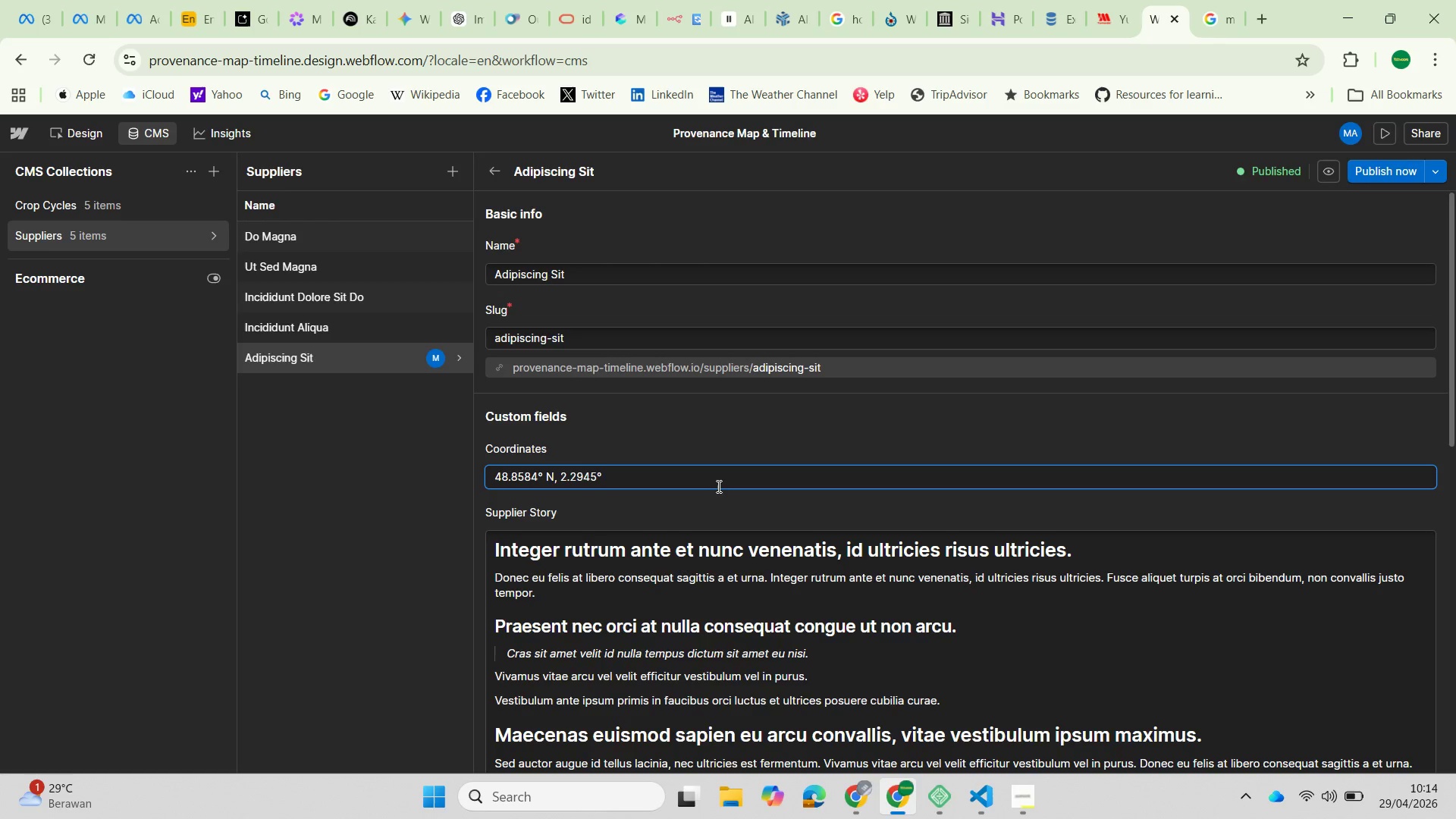 
key(Backspace)
 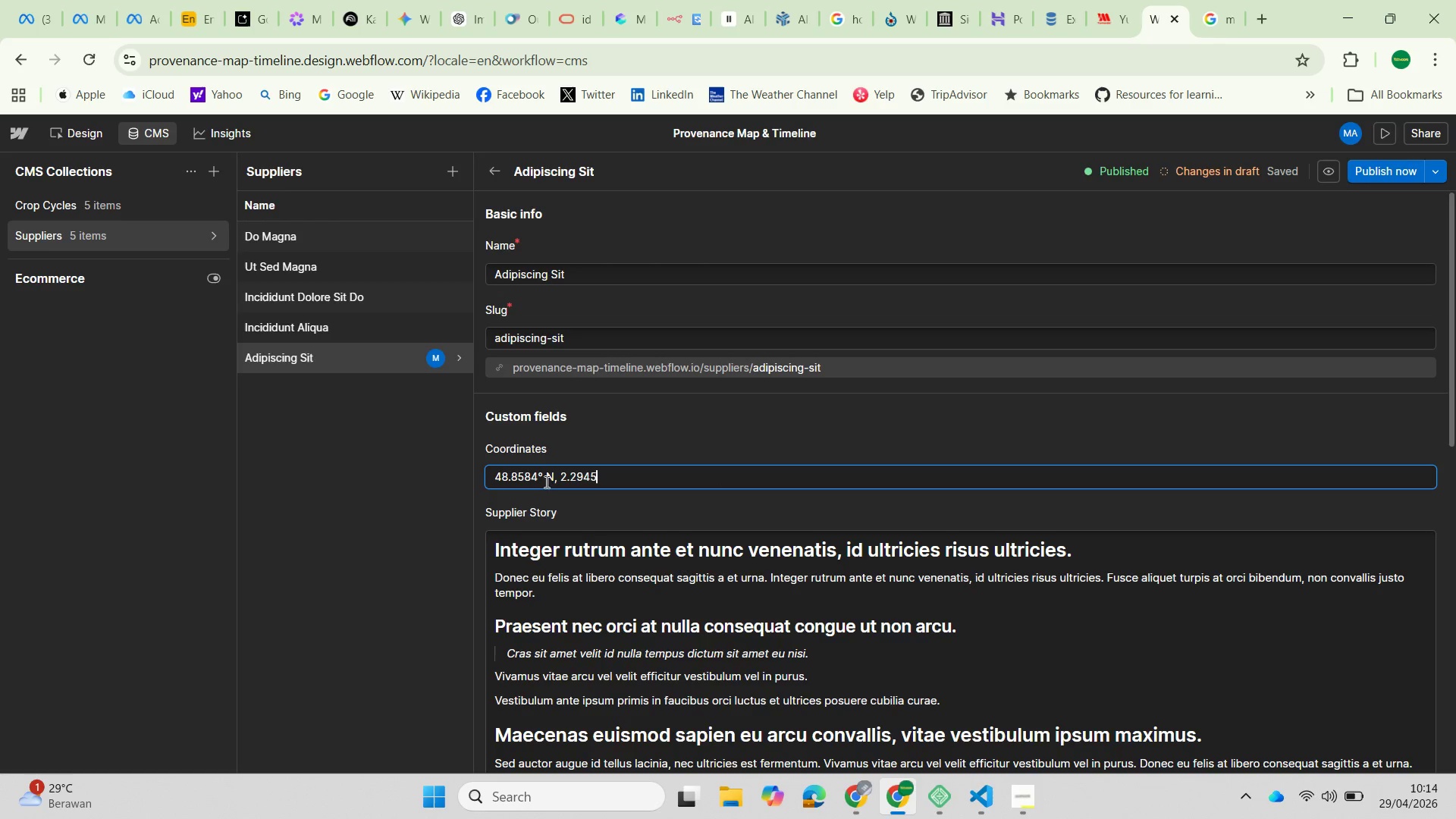 
left_click([541, 479])
 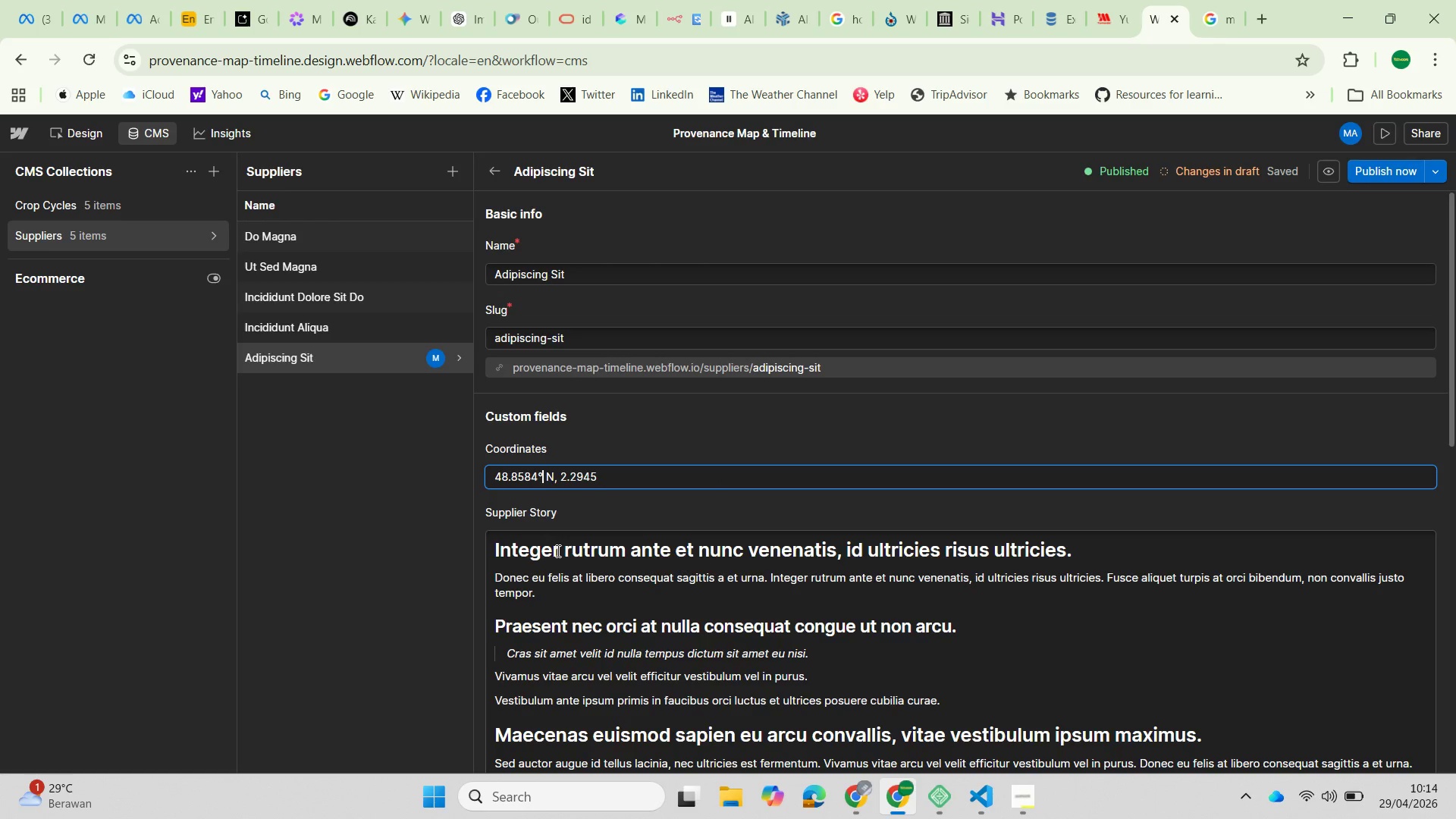 
key(Backspace)
 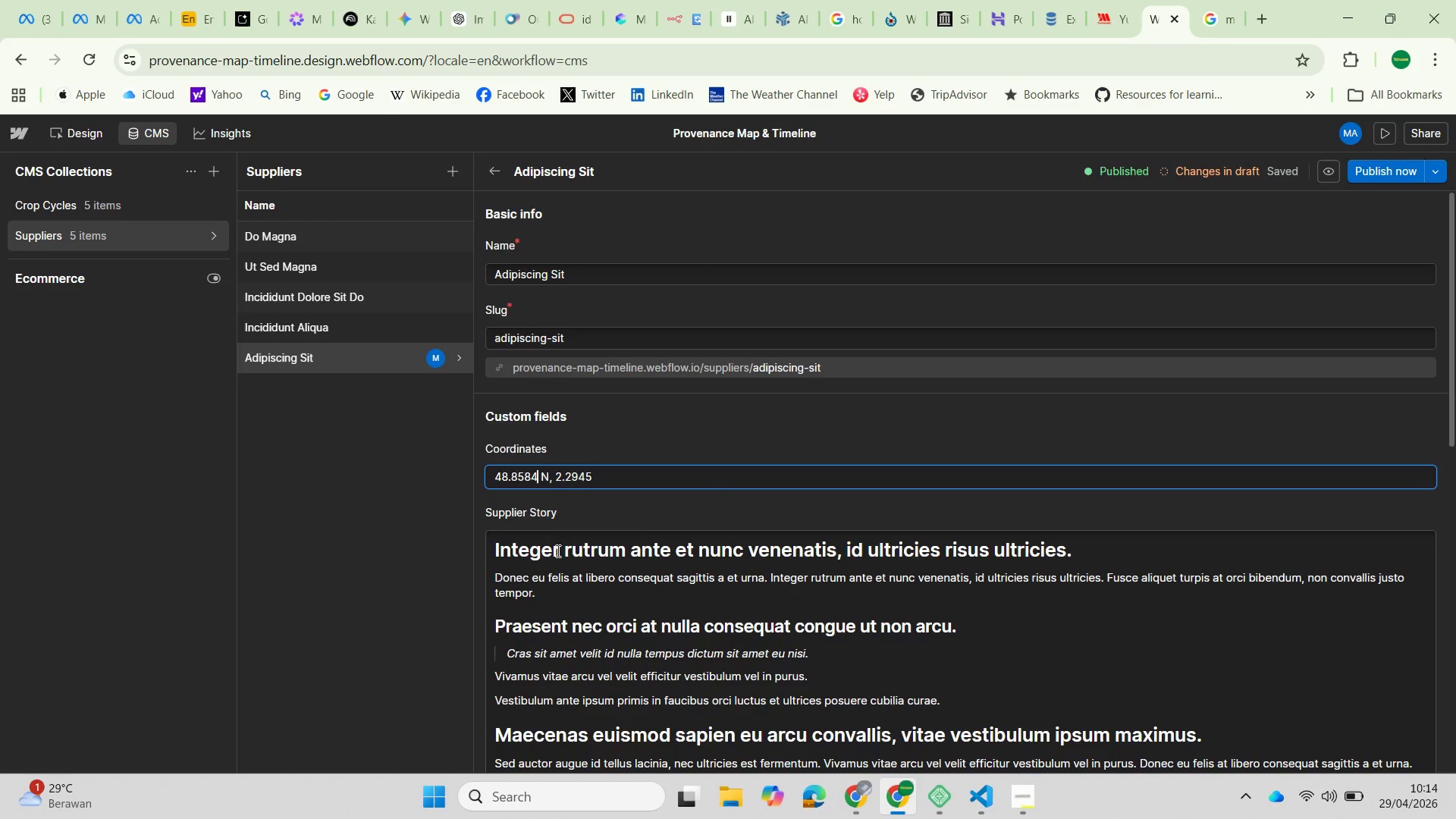 
key(ArrowRight)
 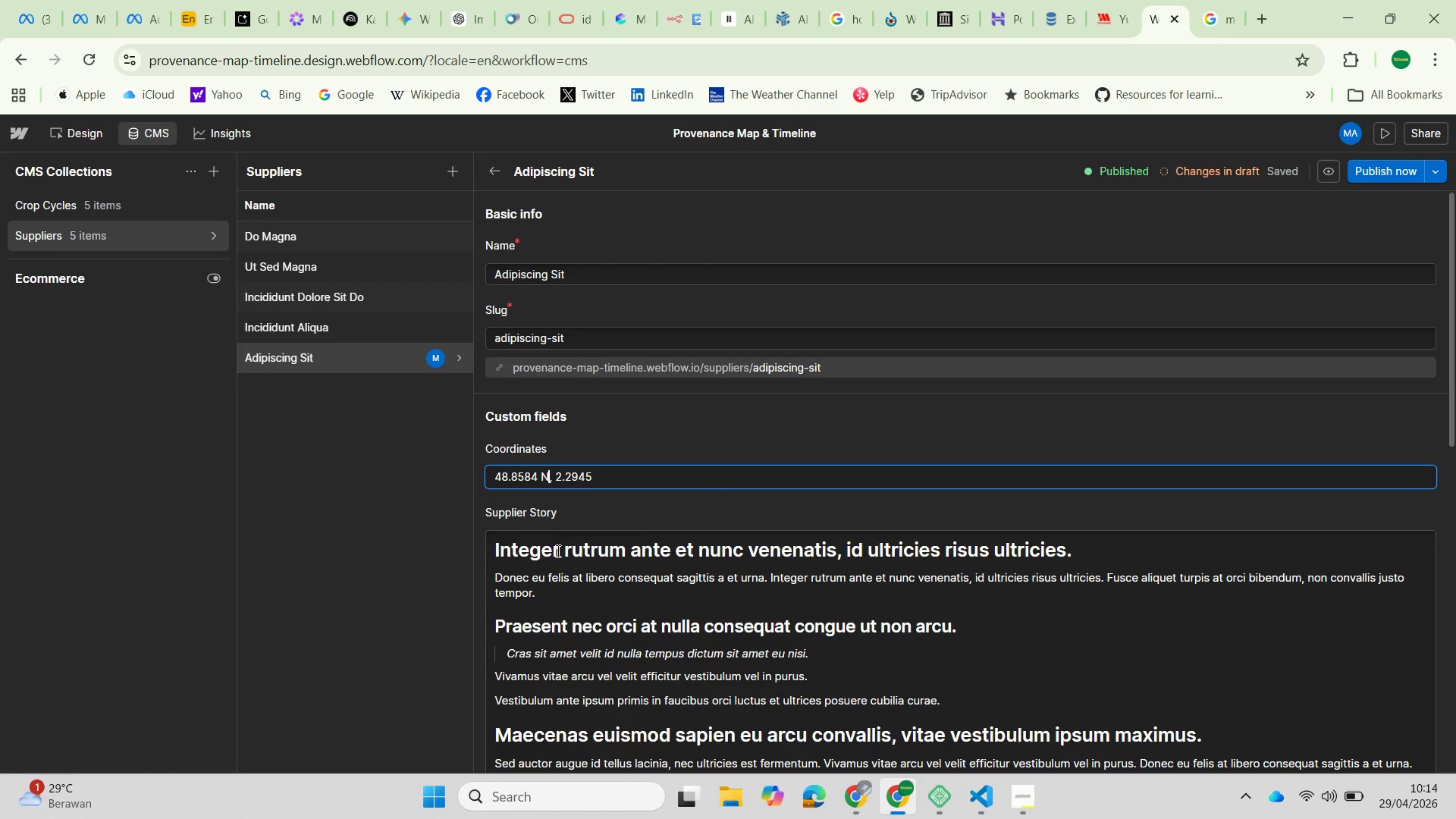 
key(ArrowRight)
 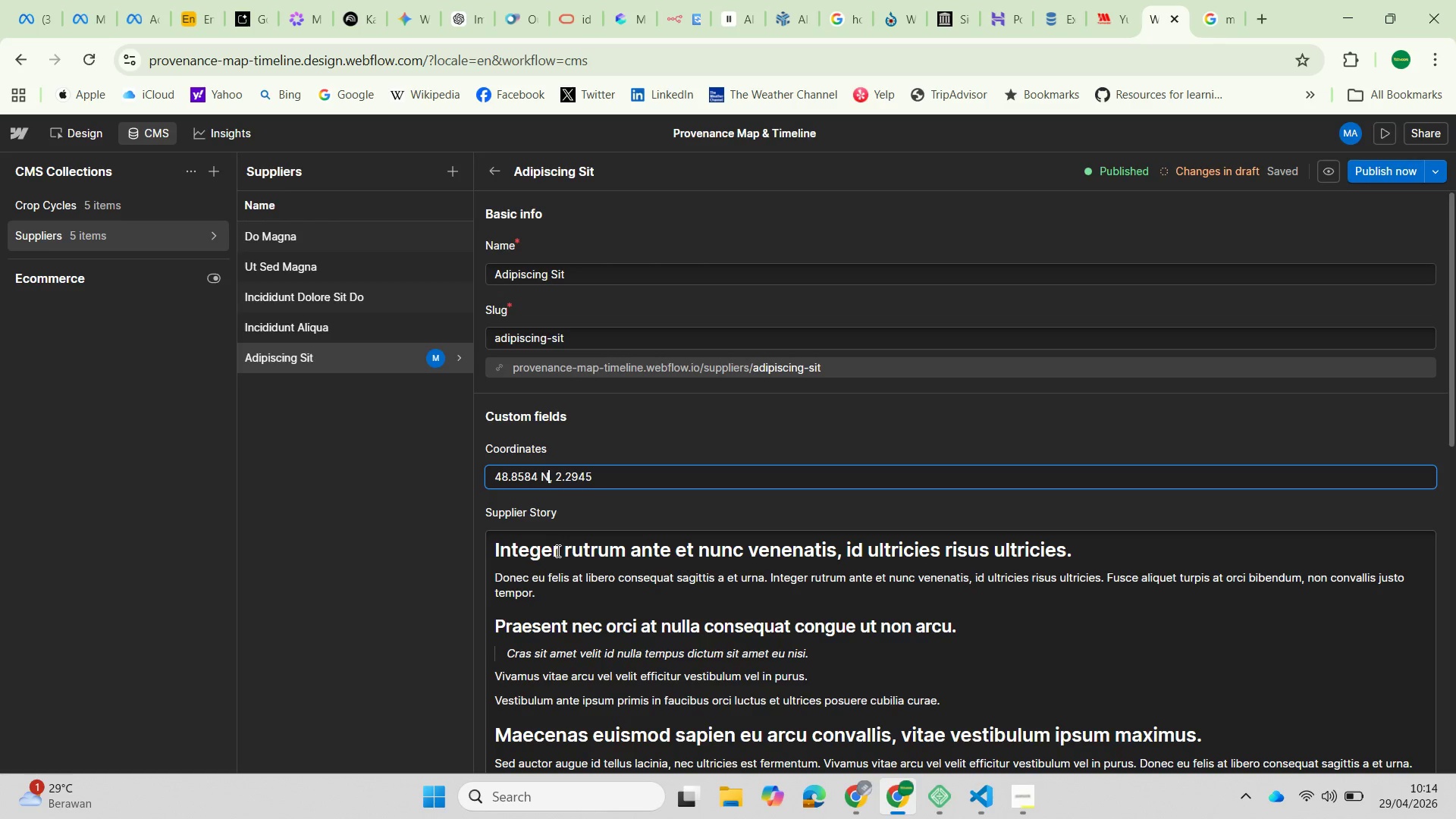 
key(Backspace)
 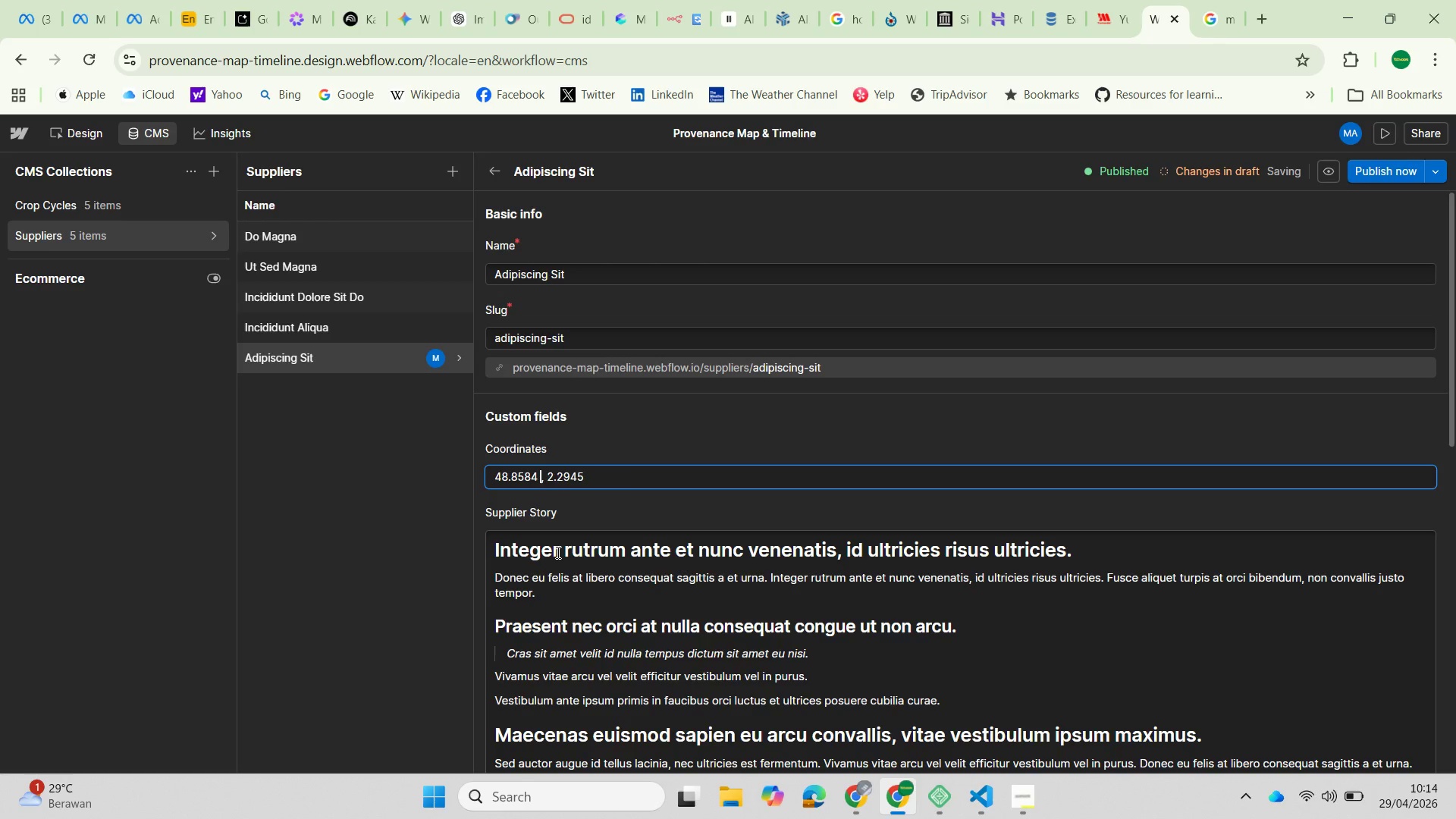 
key(Backspace)
 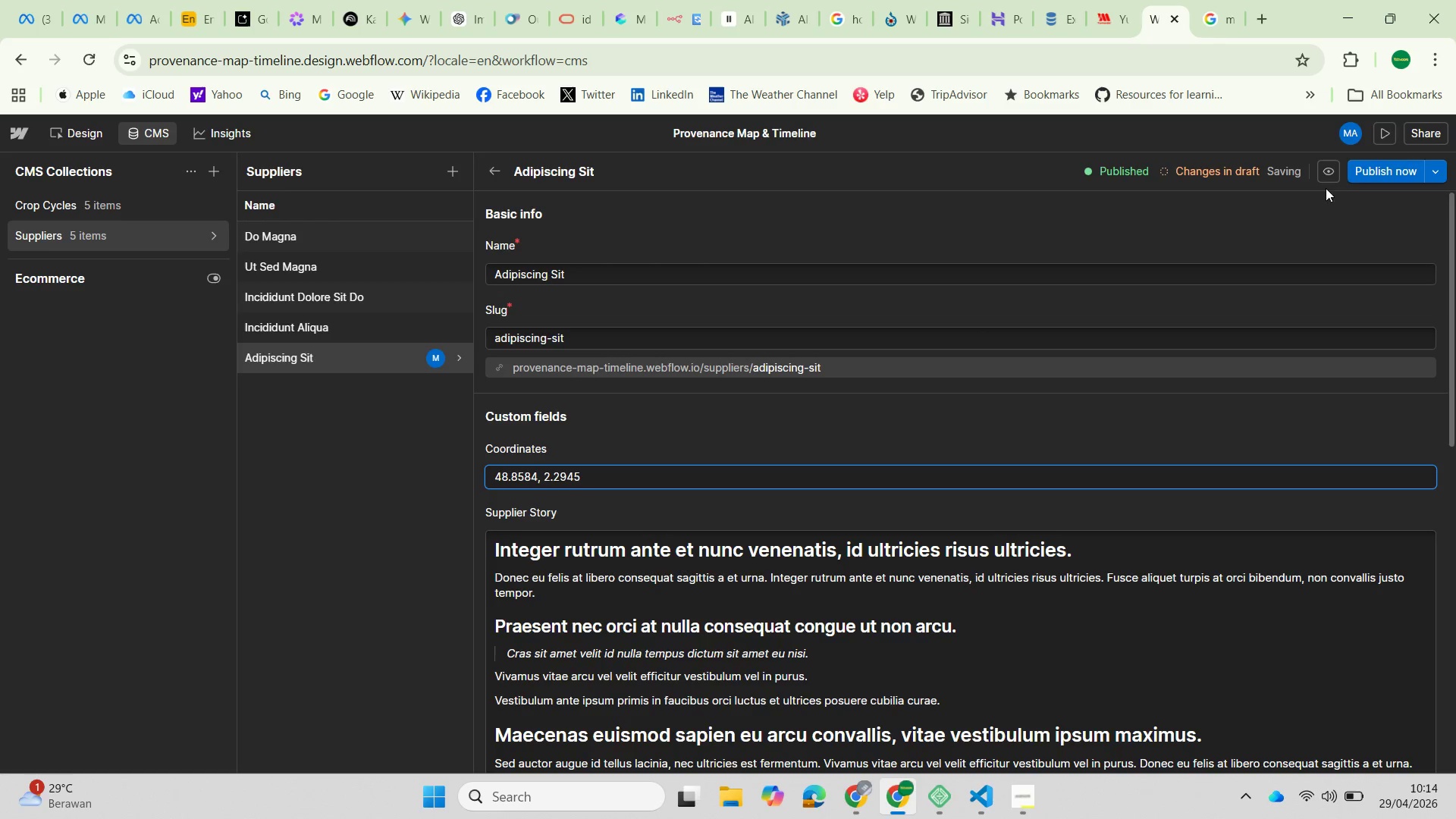 
left_click([1367, 171])
 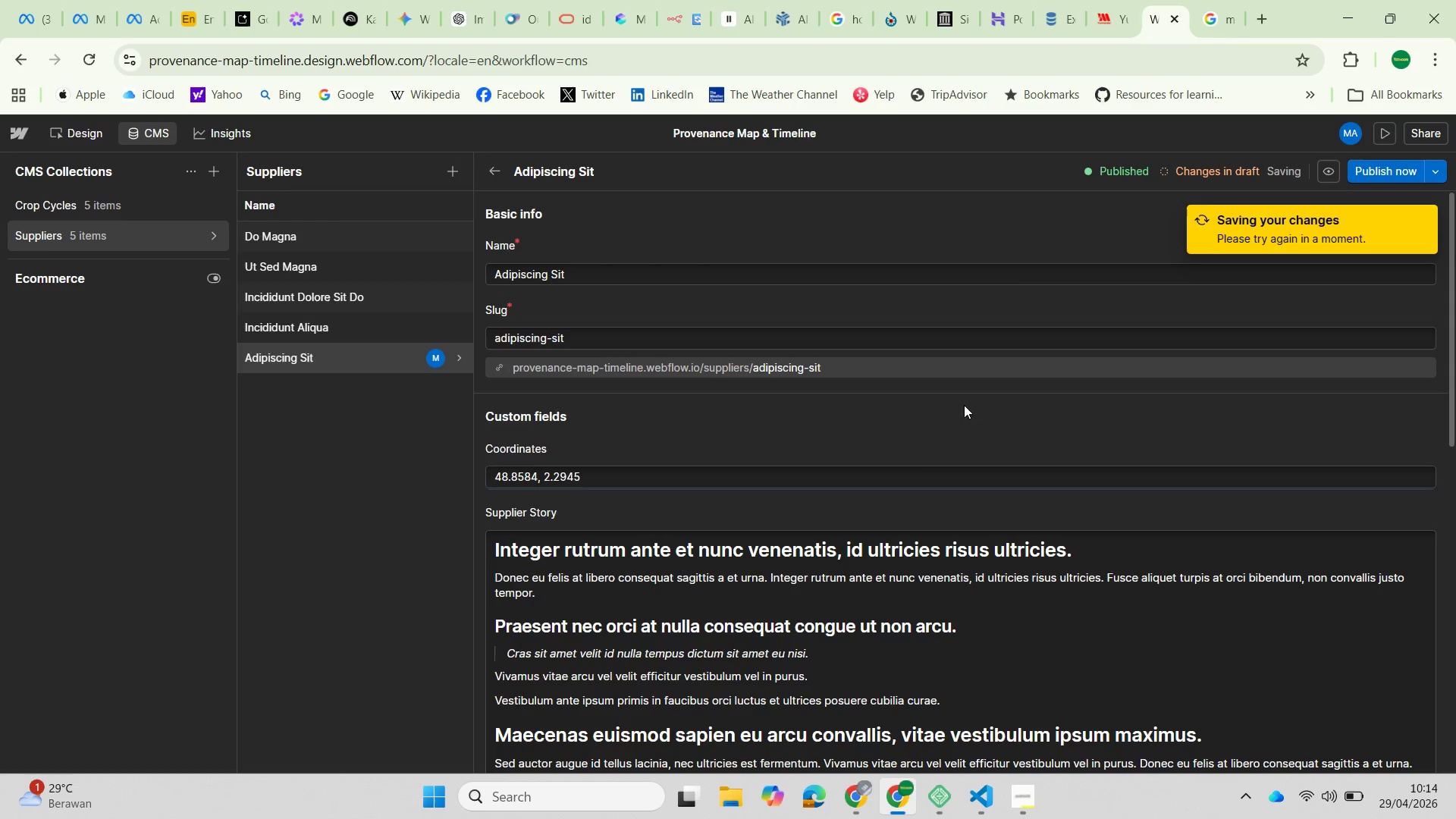 
left_click([609, 471])
 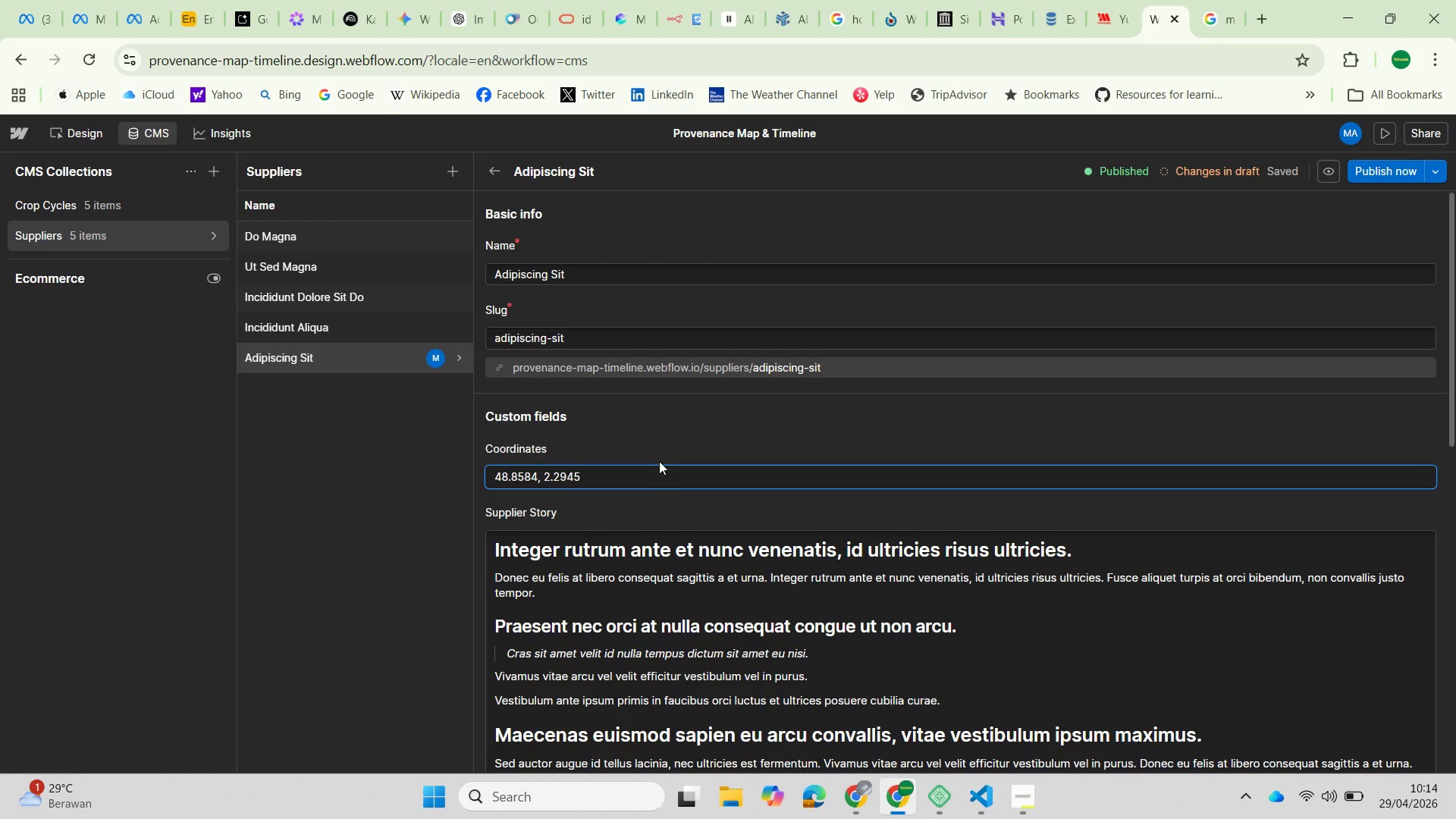 
wait(8.73)
 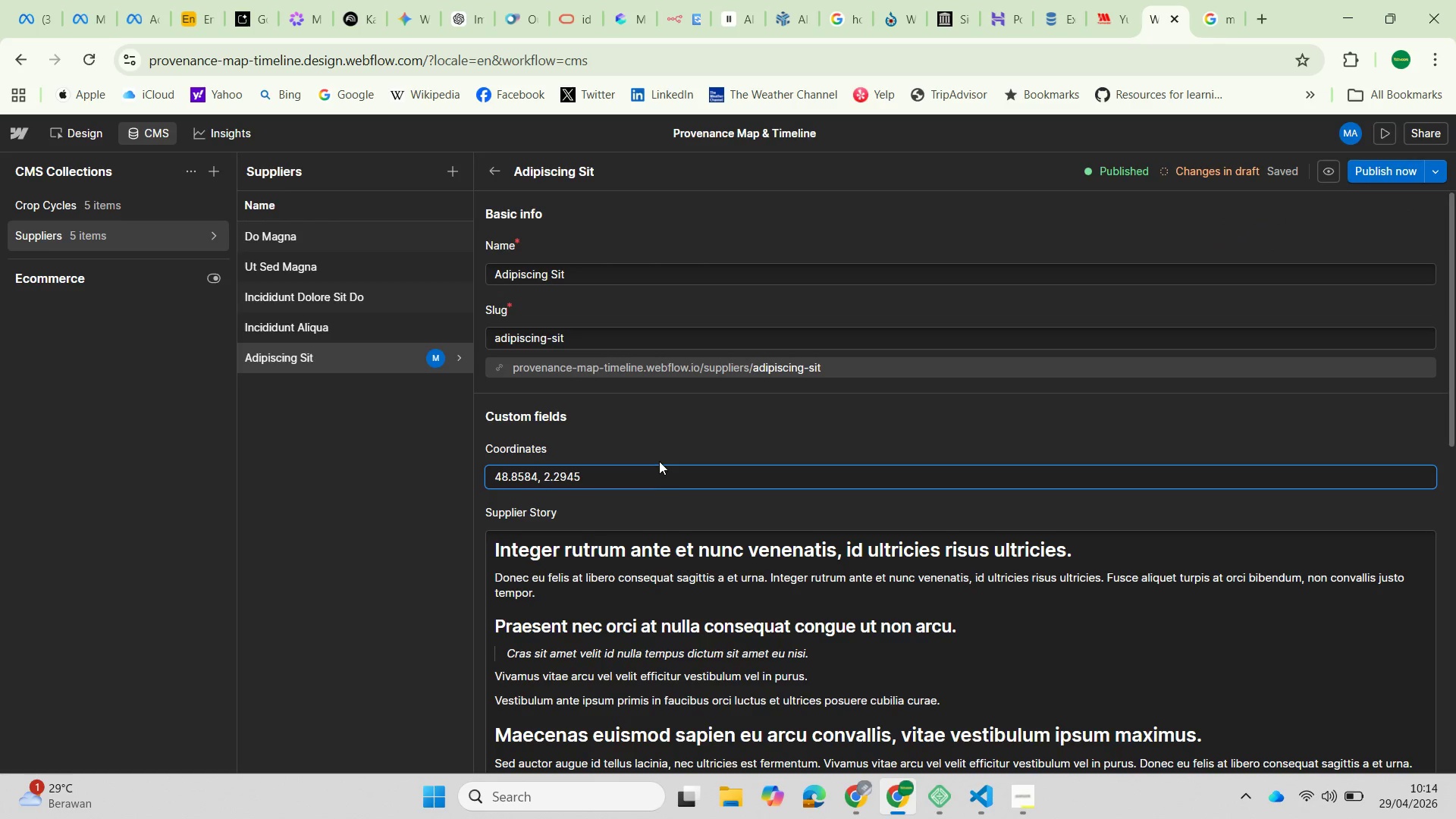 
scroll: coordinate [692, 482], scroll_direction: down, amount: 6.0
 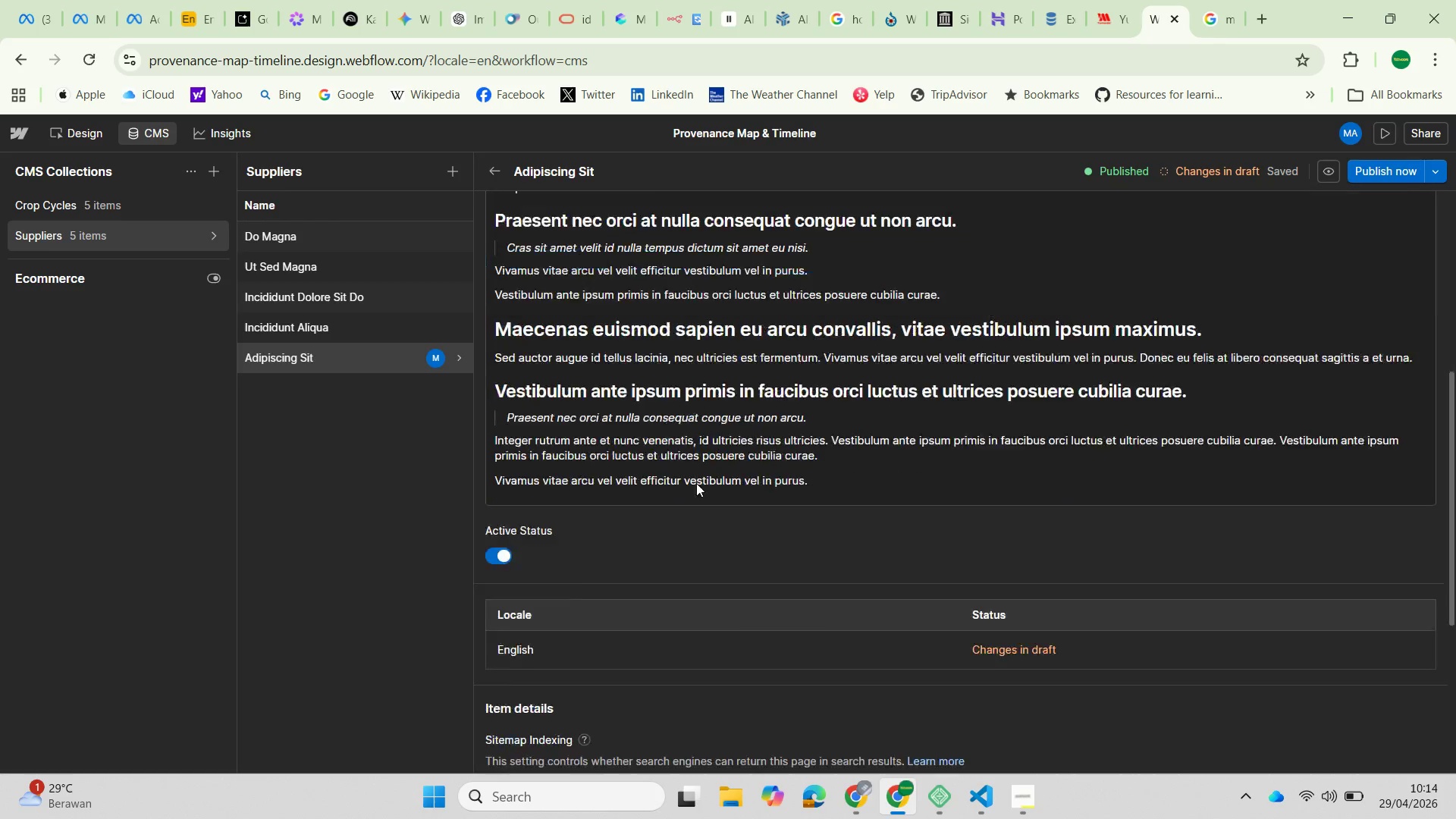 
mouse_move([693, 479])
 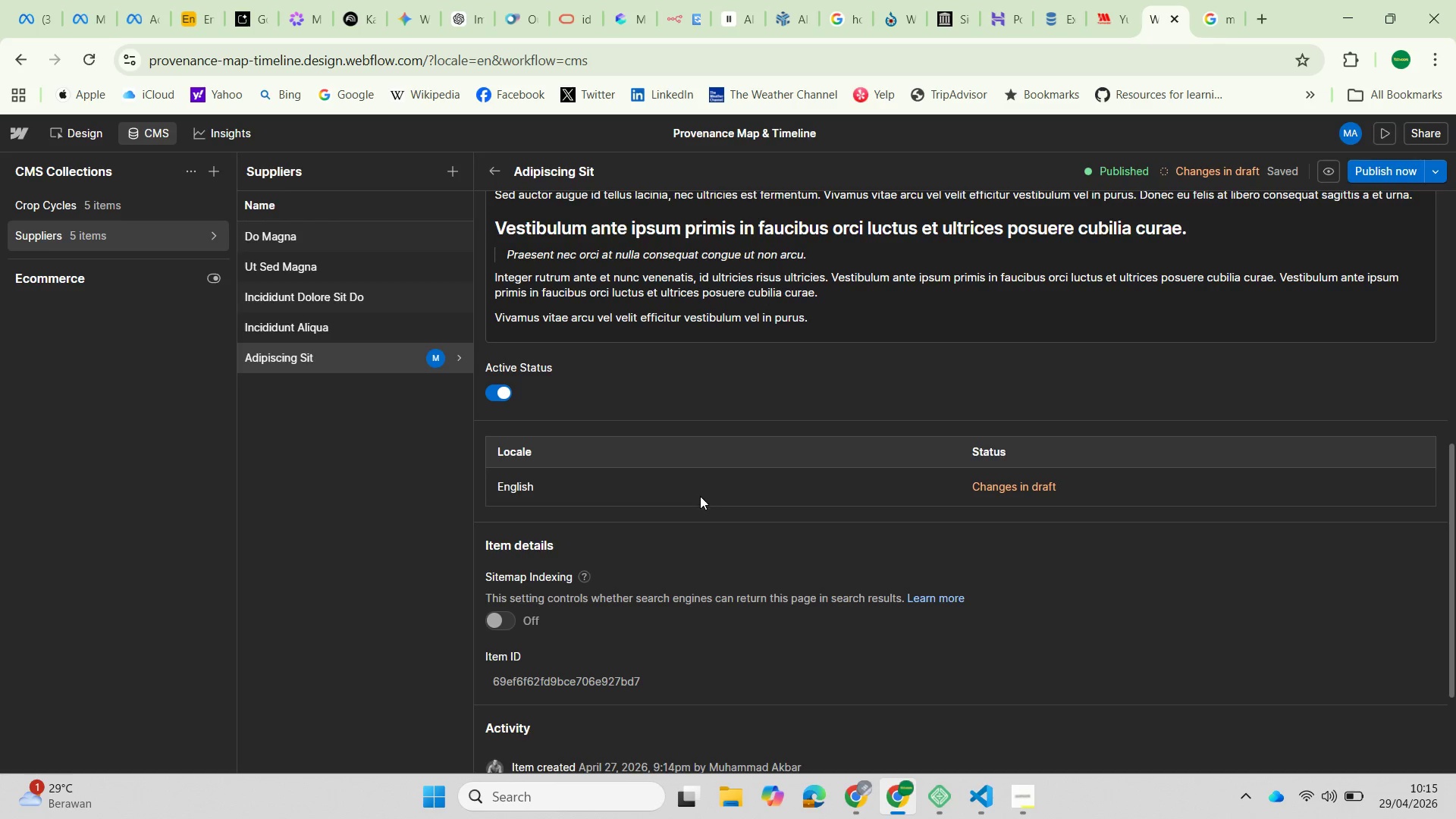 
wait(24.35)
 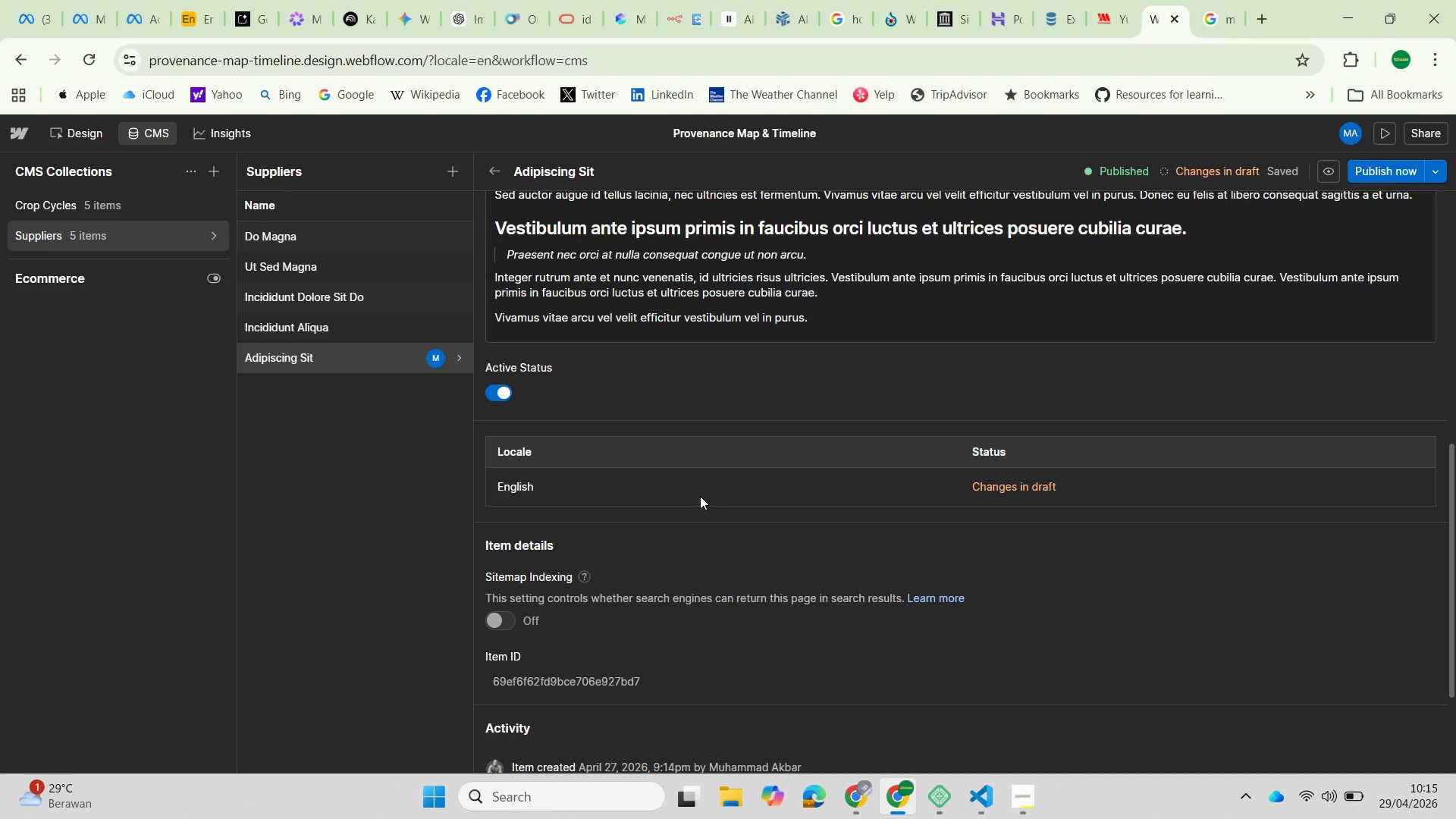 
scroll: coordinate [727, 487], scroll_direction: up, amount: 4.0
 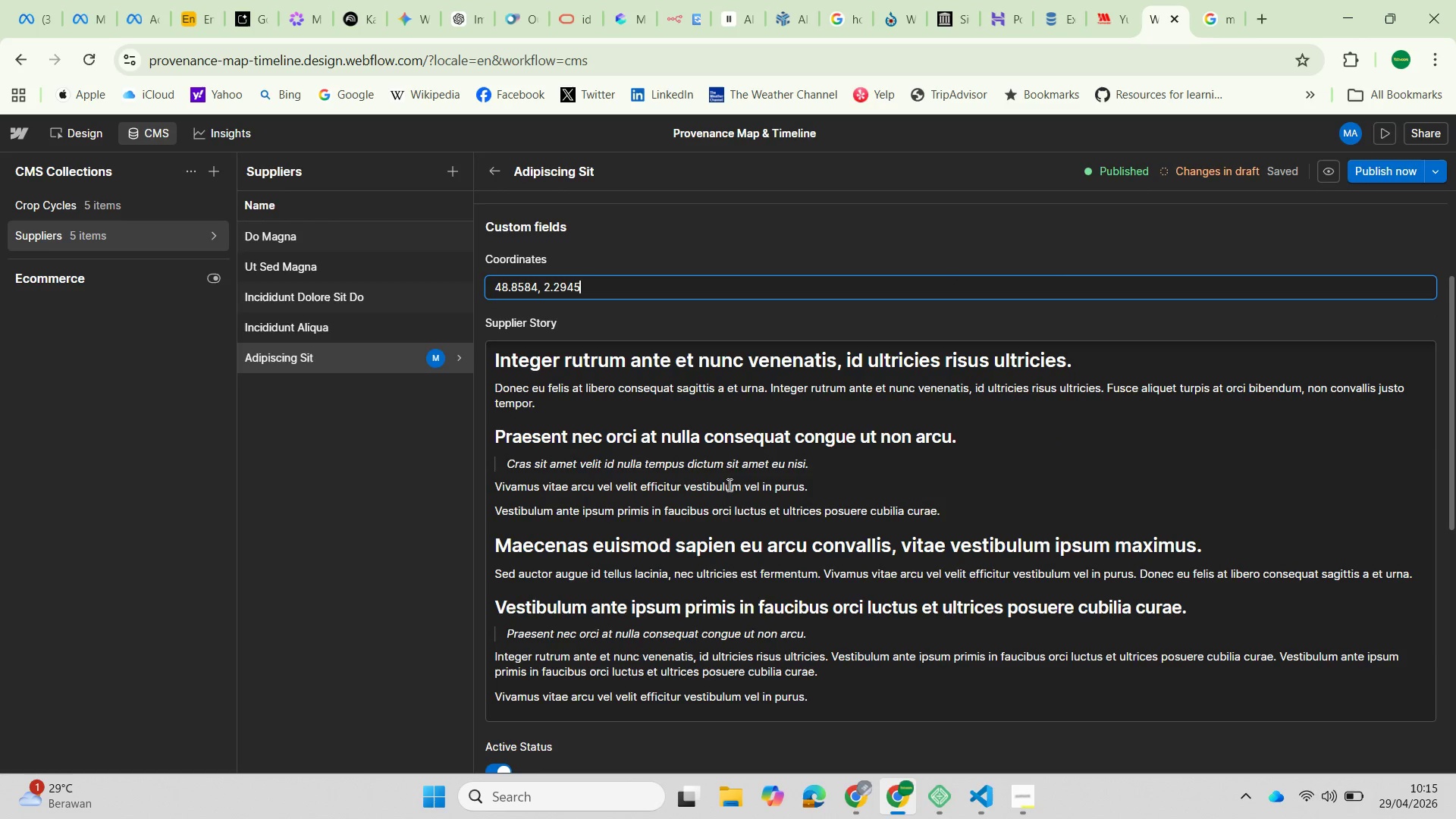 
scroll: coordinate [728, 485], scroll_direction: down, amount: 1.0
 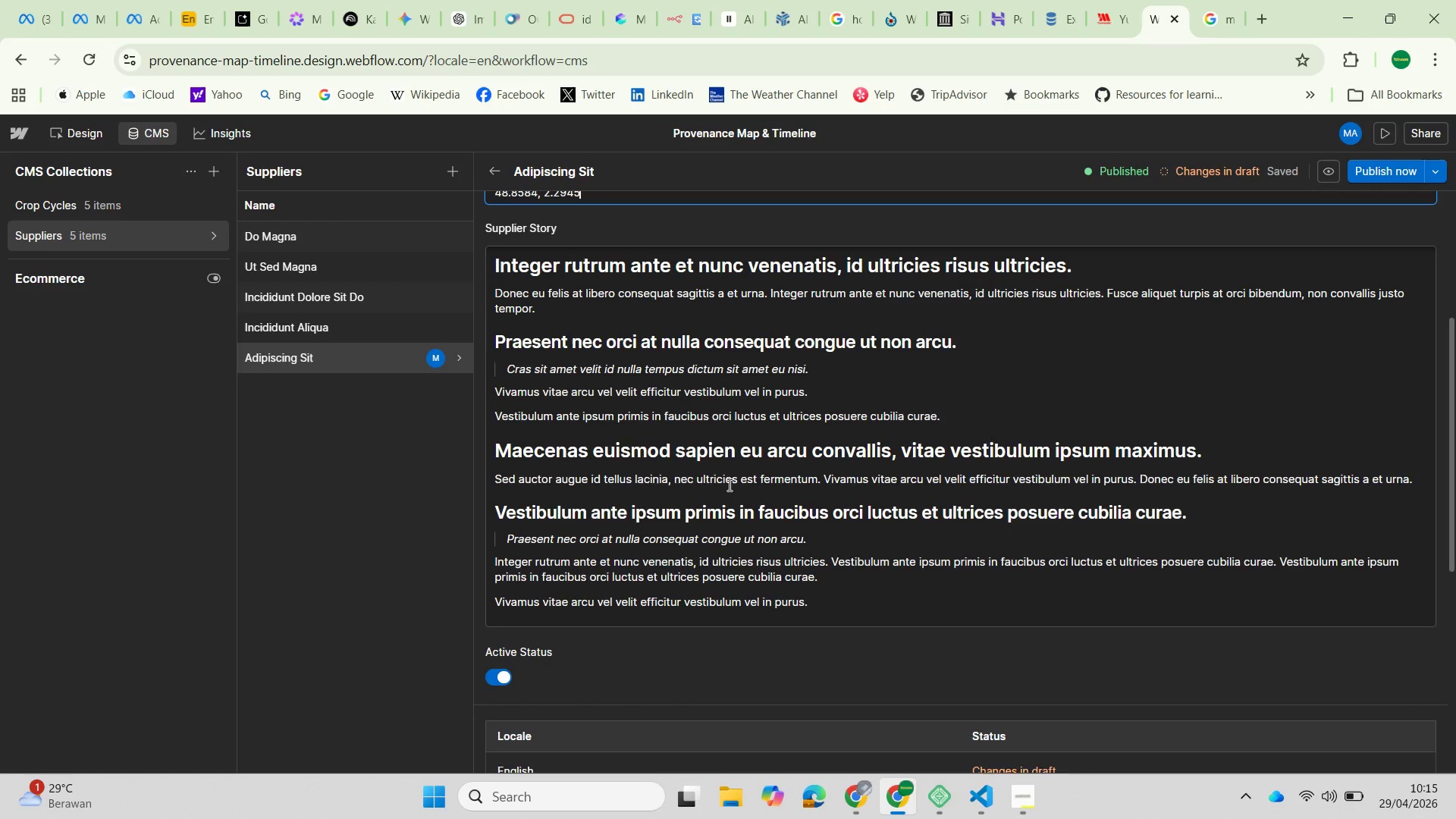 
scroll: coordinate [728, 485], scroll_direction: up, amount: 1.0
 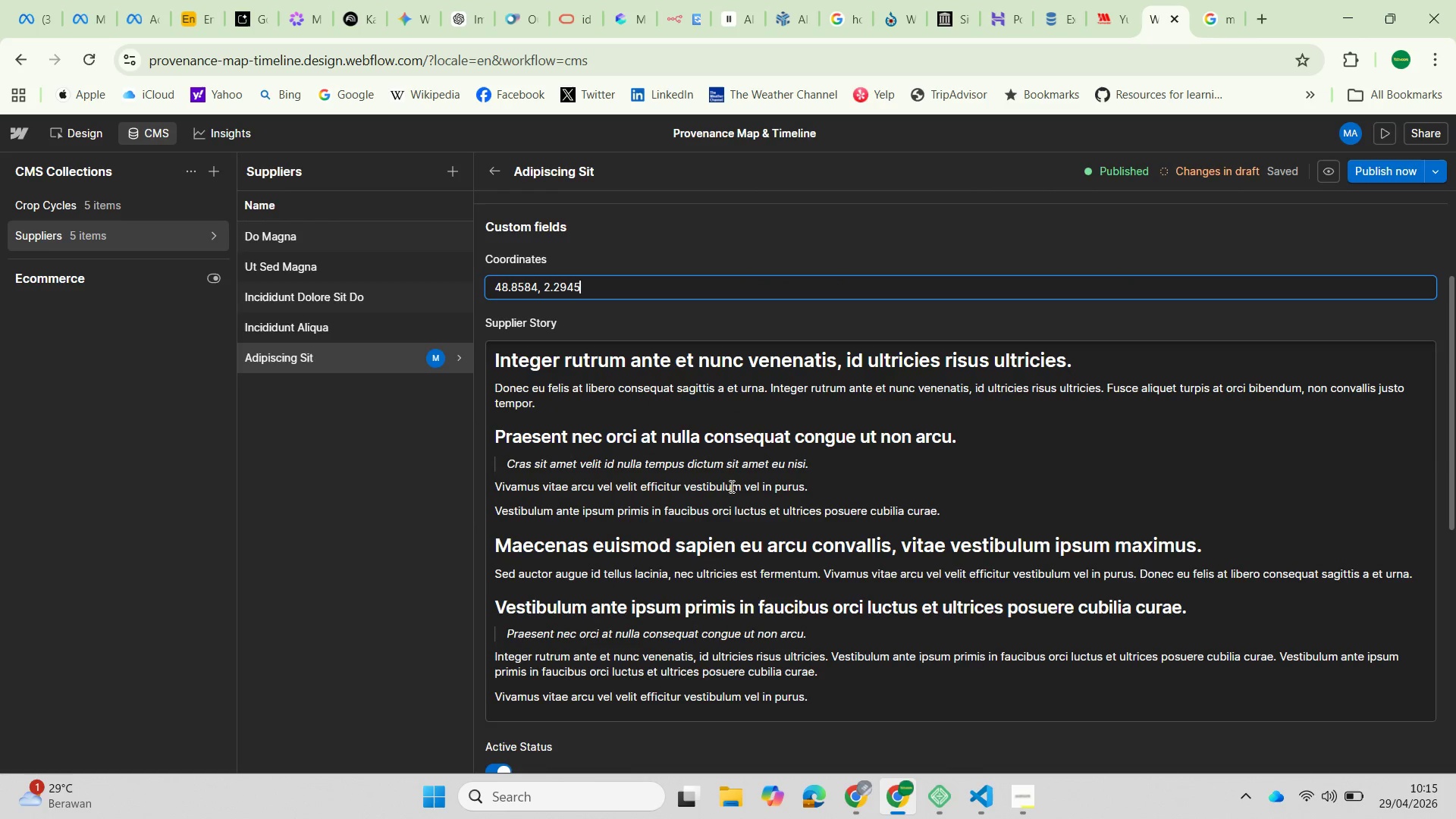 
key(ArrowUp)
 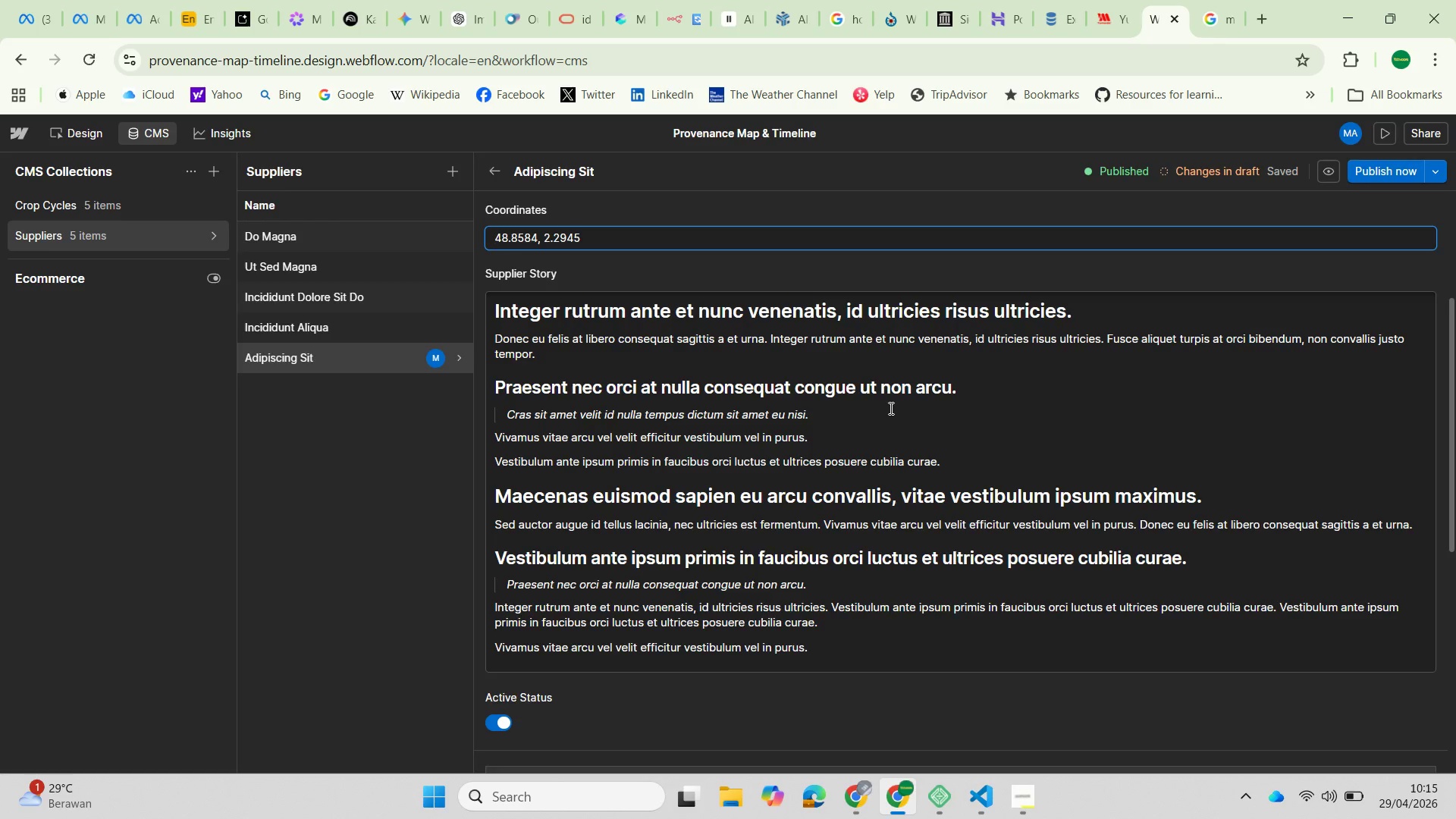 
wait(31.94)
 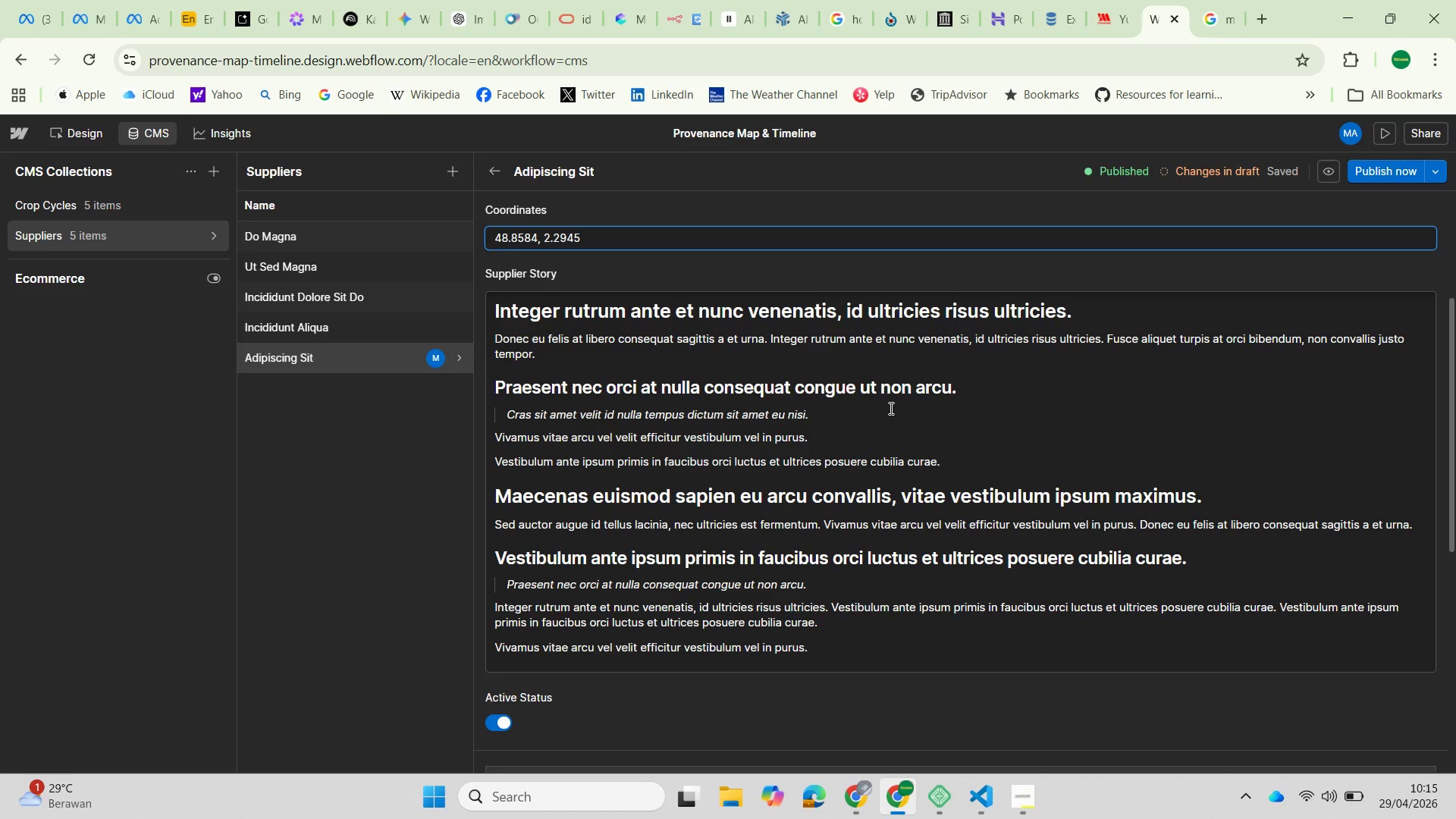 
left_click([1379, 171])
 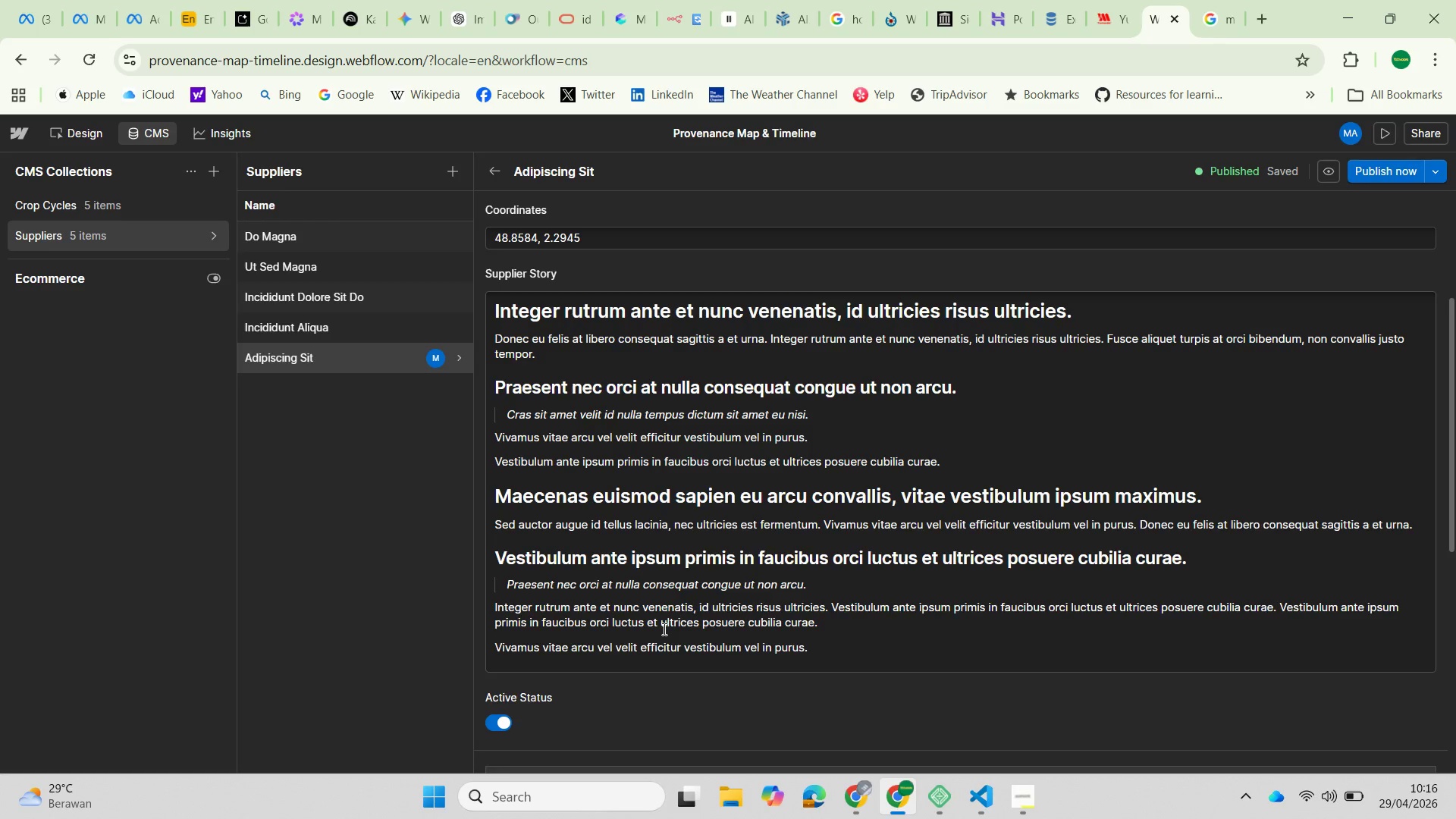 
wait(64.77)
 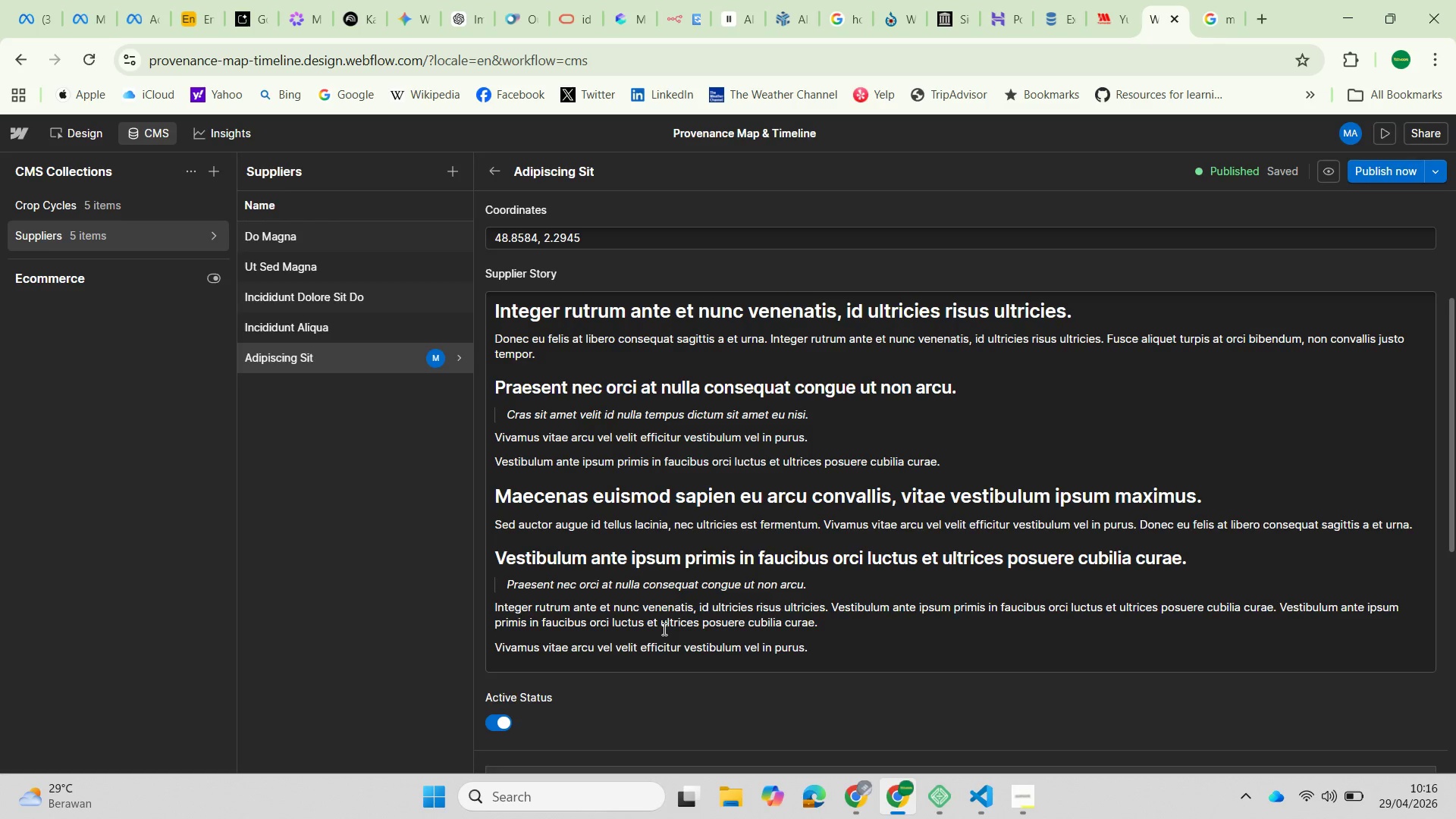 
left_click([93, 133])
 